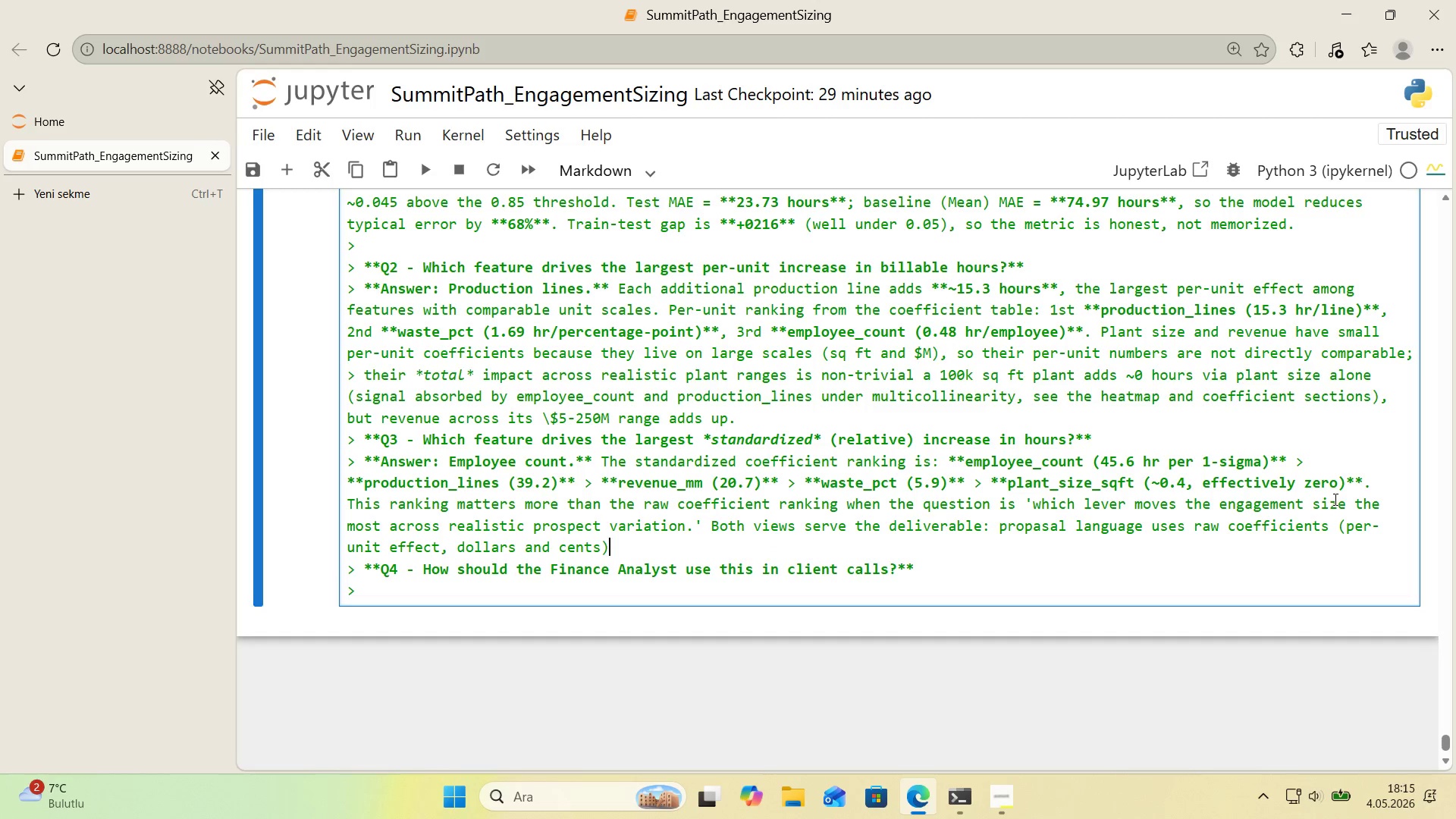 
type(, strateg'c partner recommendat'on uses standard'zed coeff'c'ents *()
 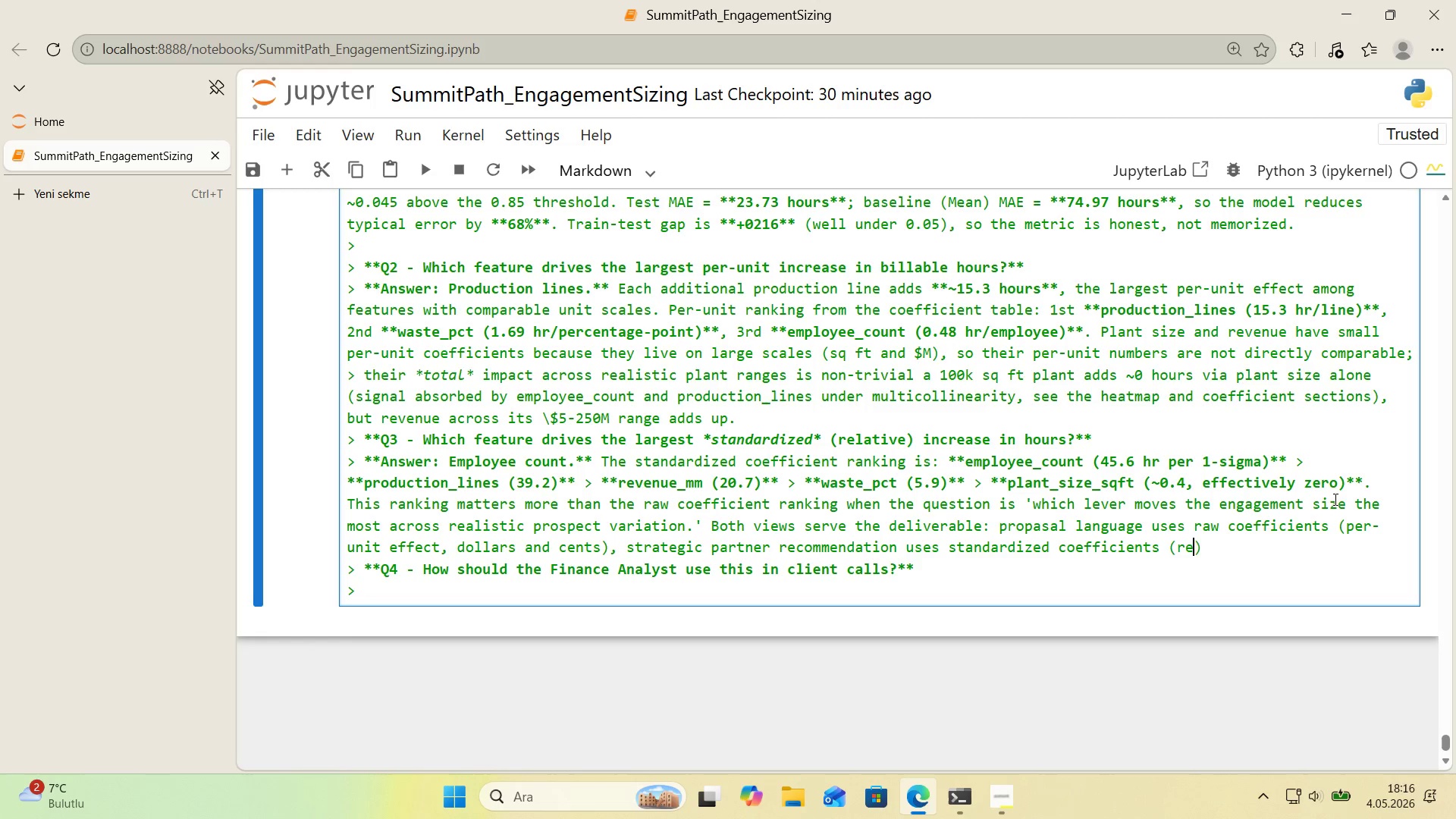 
 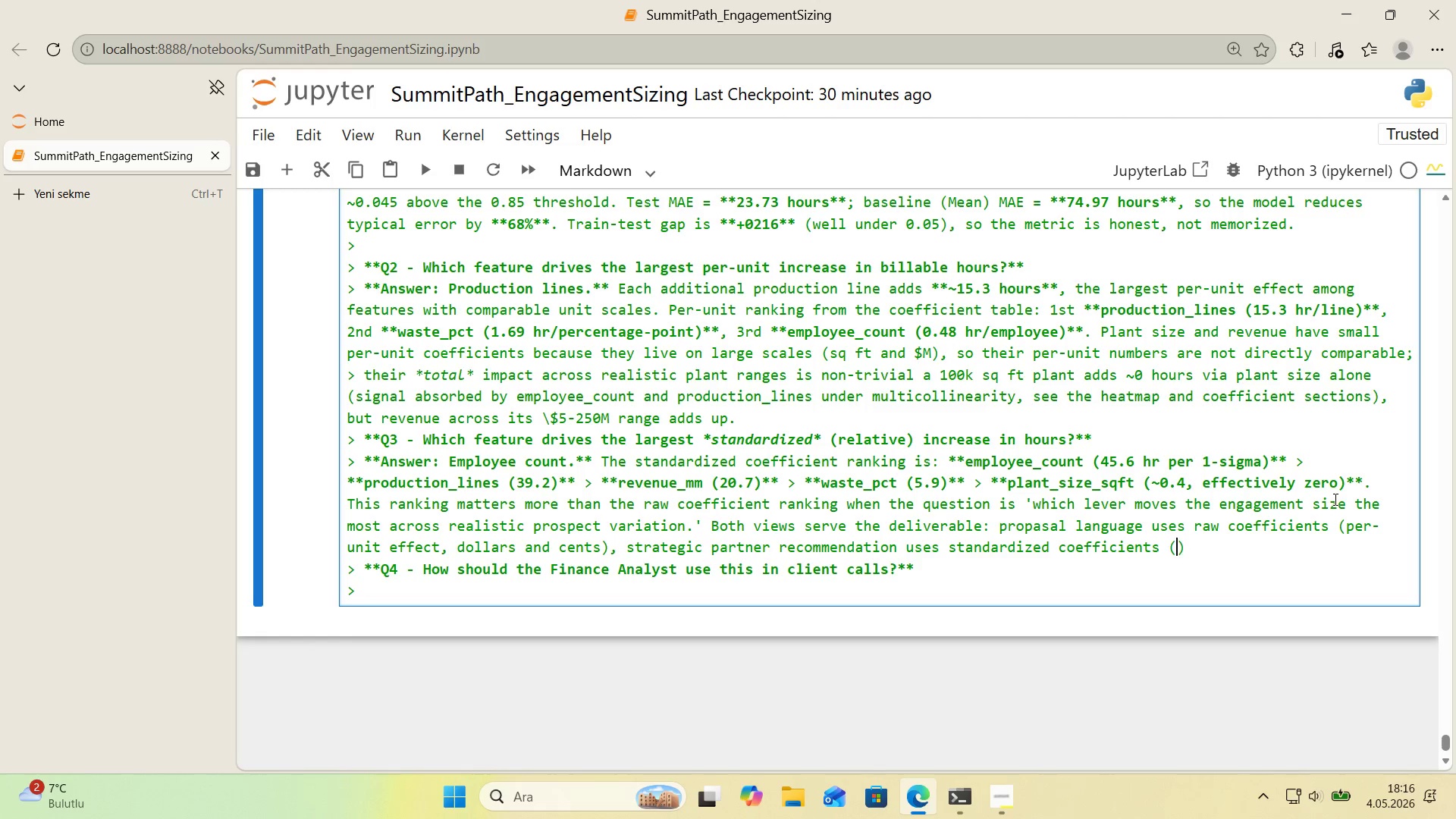 
key(ArrowLeft)
 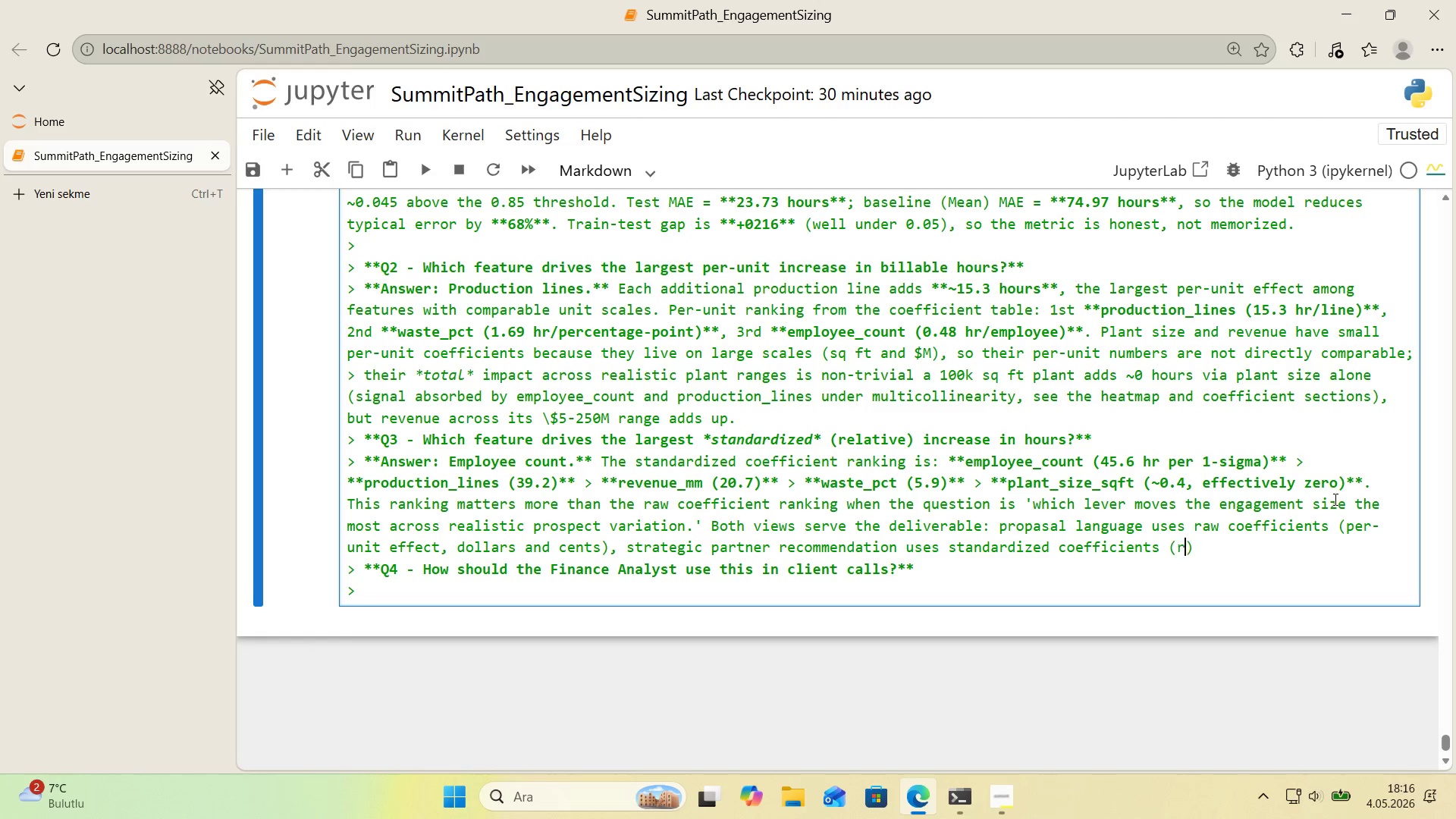 
type(relat've)
 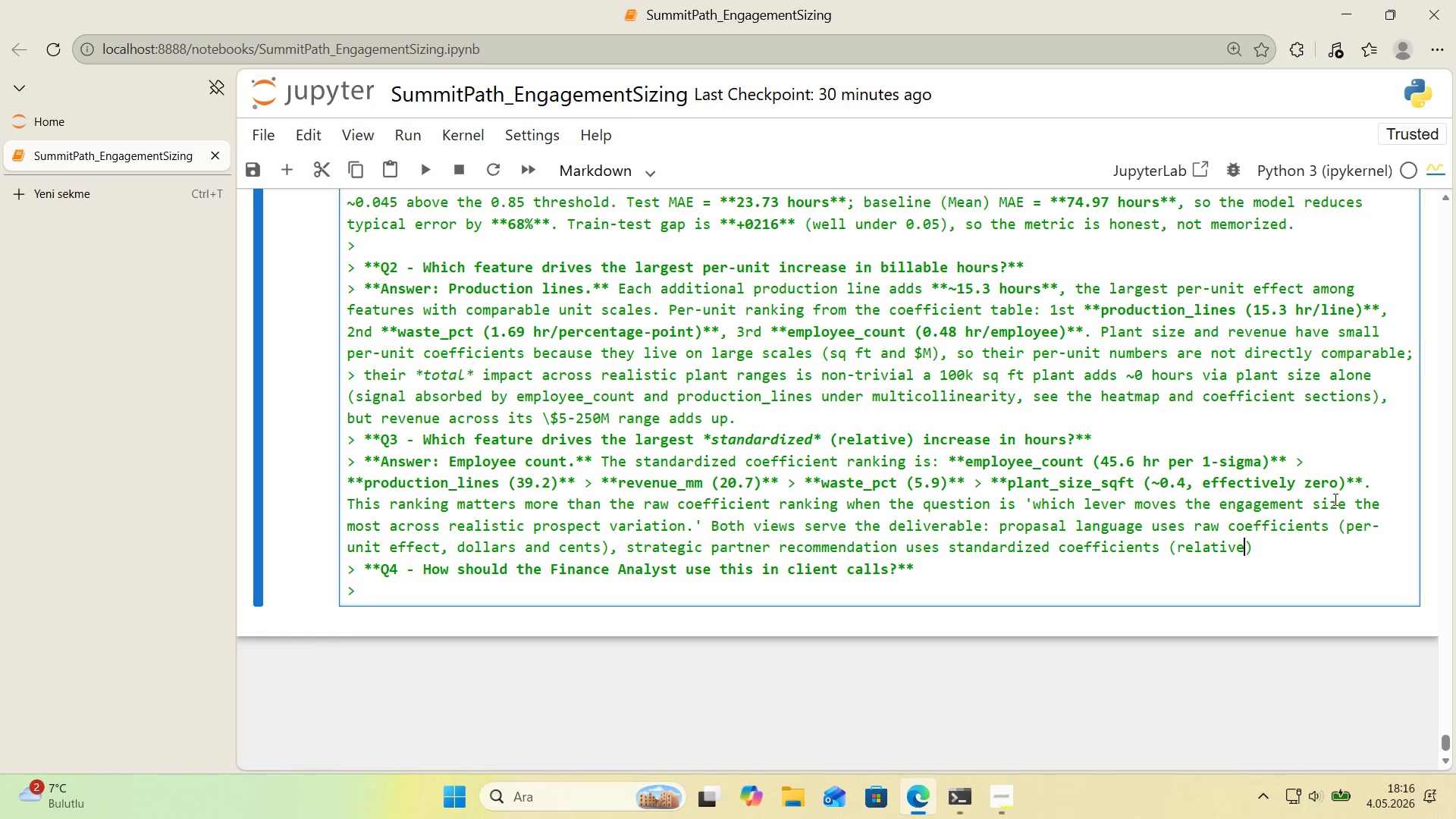 
type( 'mpact across real'st'c prospect var'at'on.)
key(Backspace)
 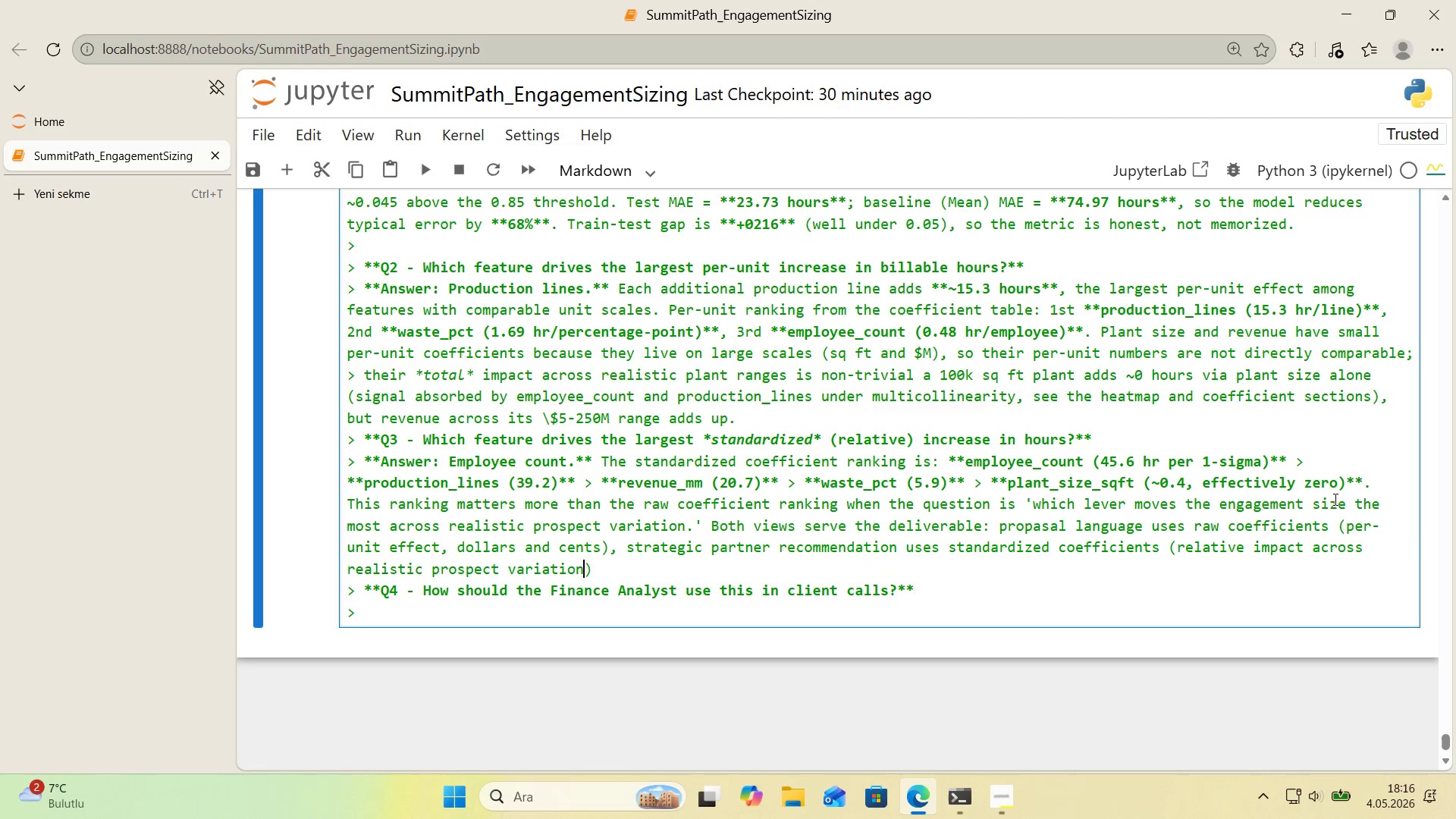 
key(ArrowRight)
 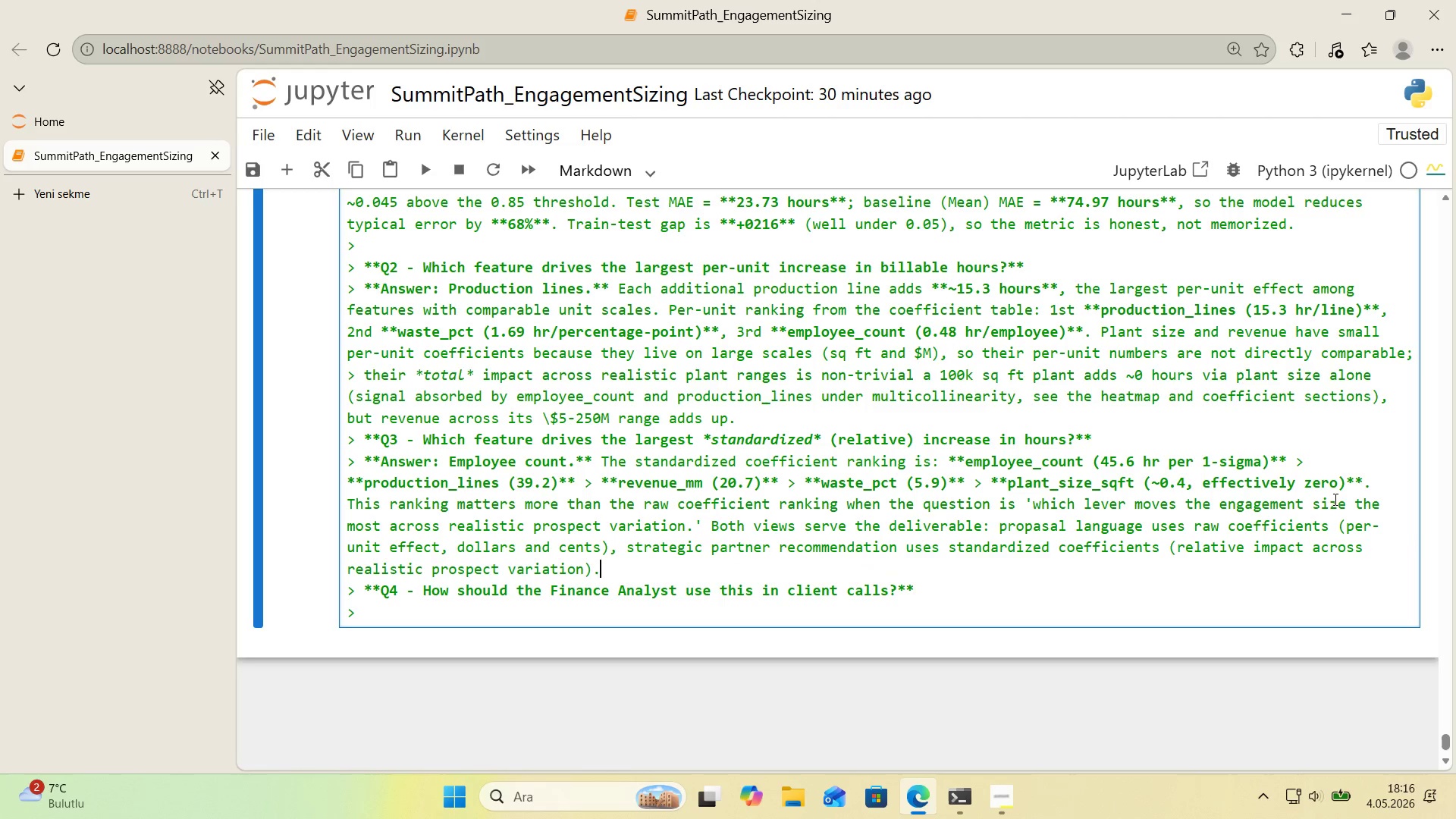 
key(Period)
 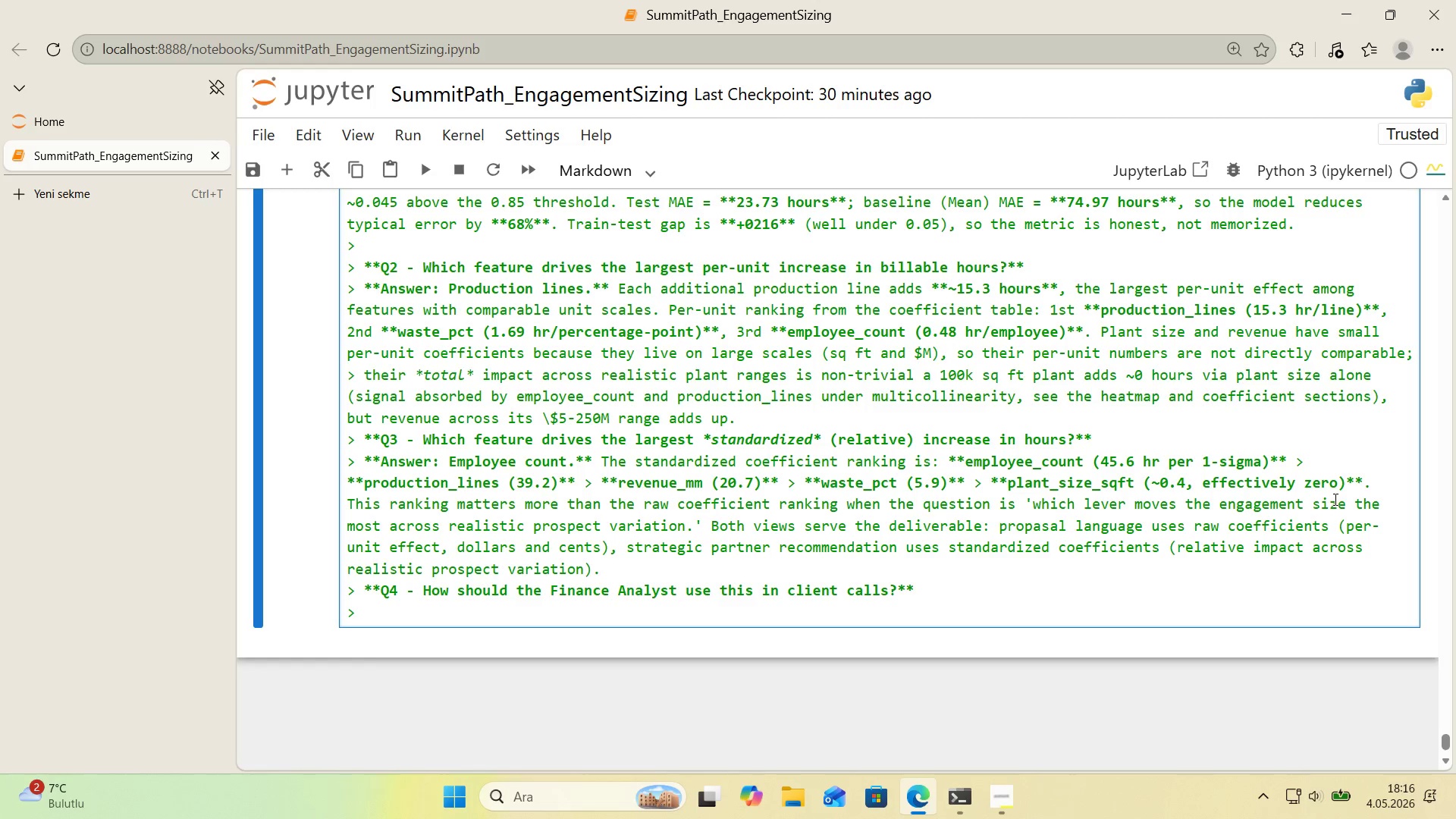 
scroll: coordinate [1337, 482], scroll_direction: down, amount: 1.0
 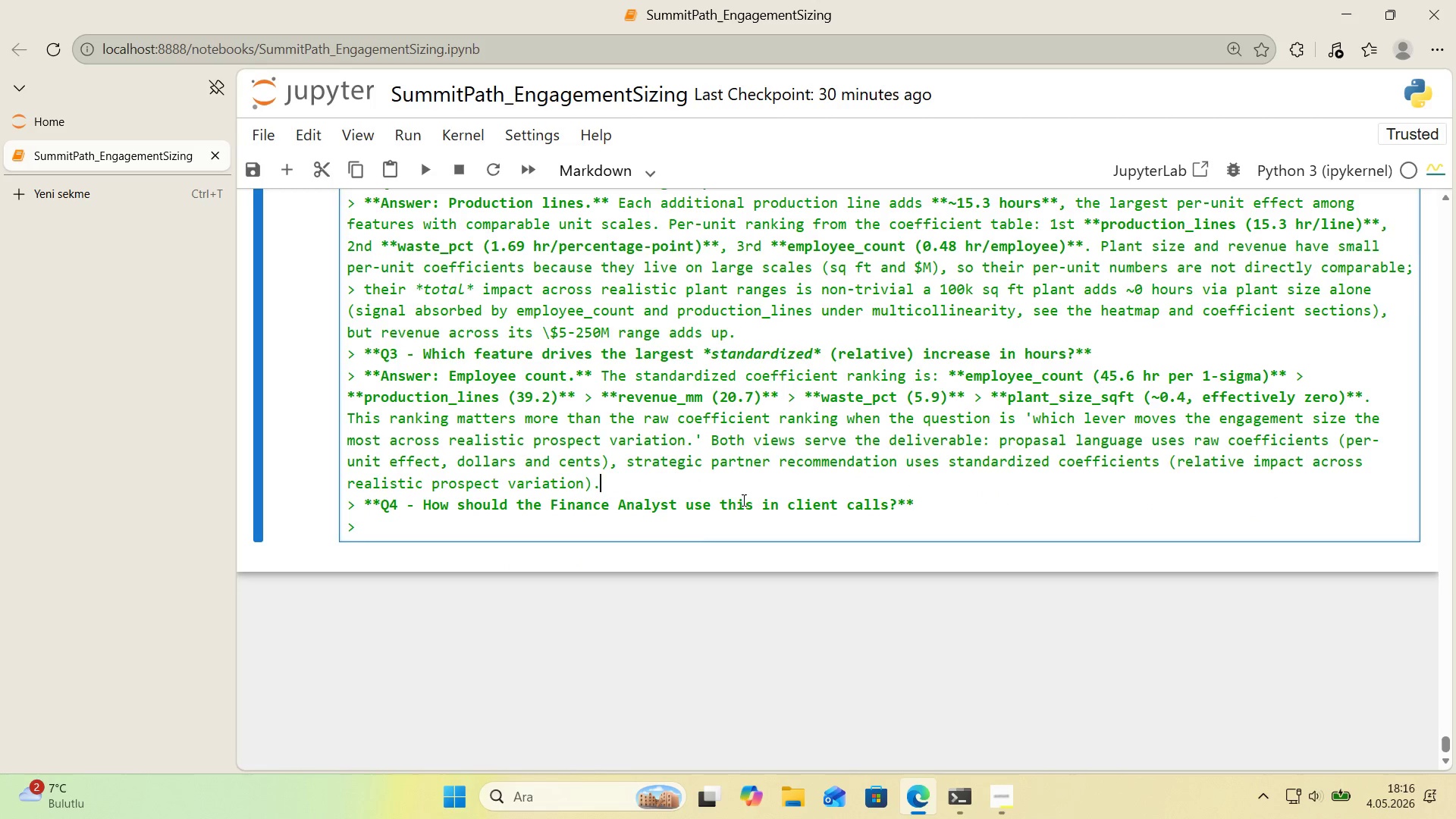 
left_click([697, 529])
 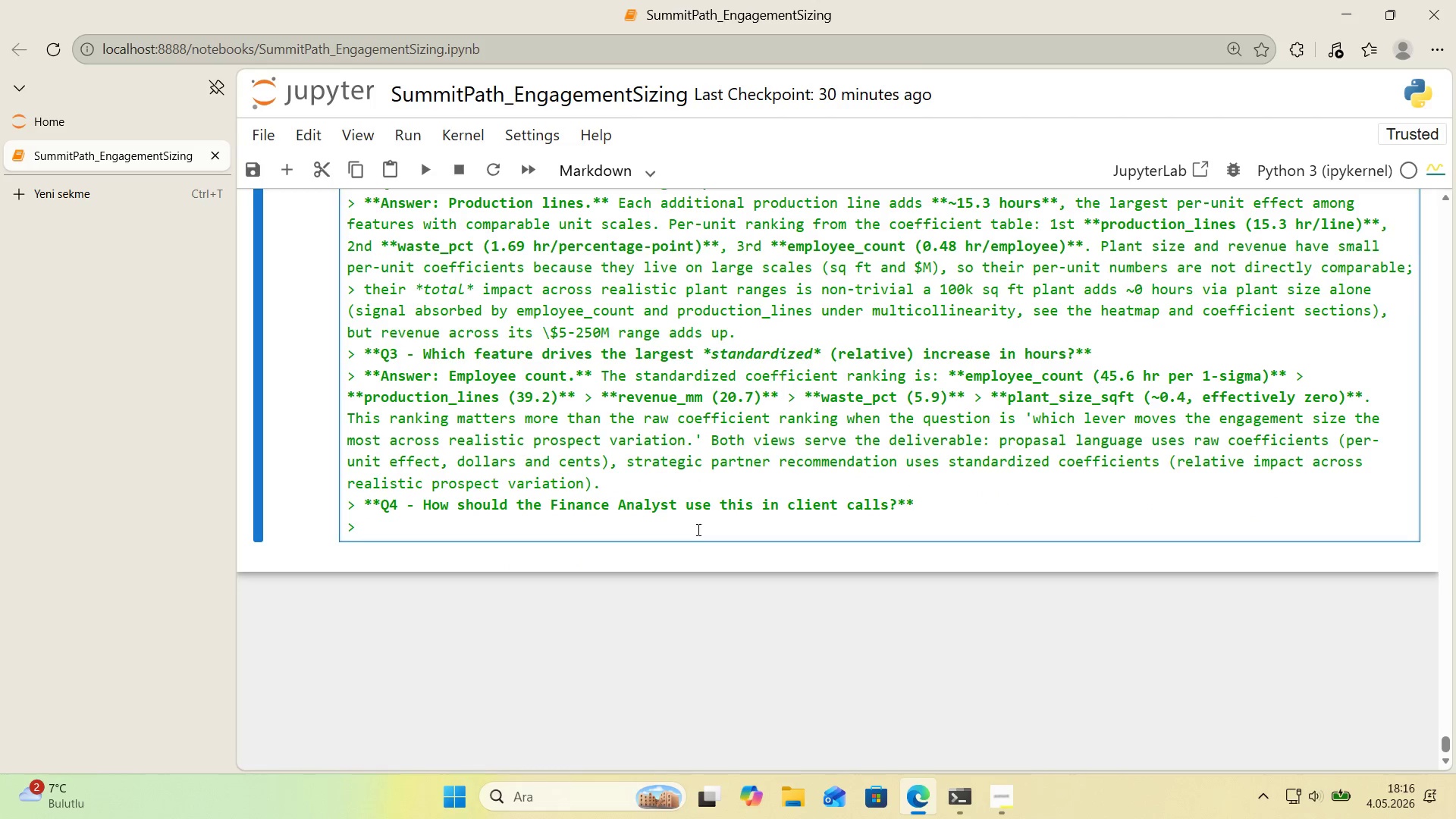 
wait(5.75)
 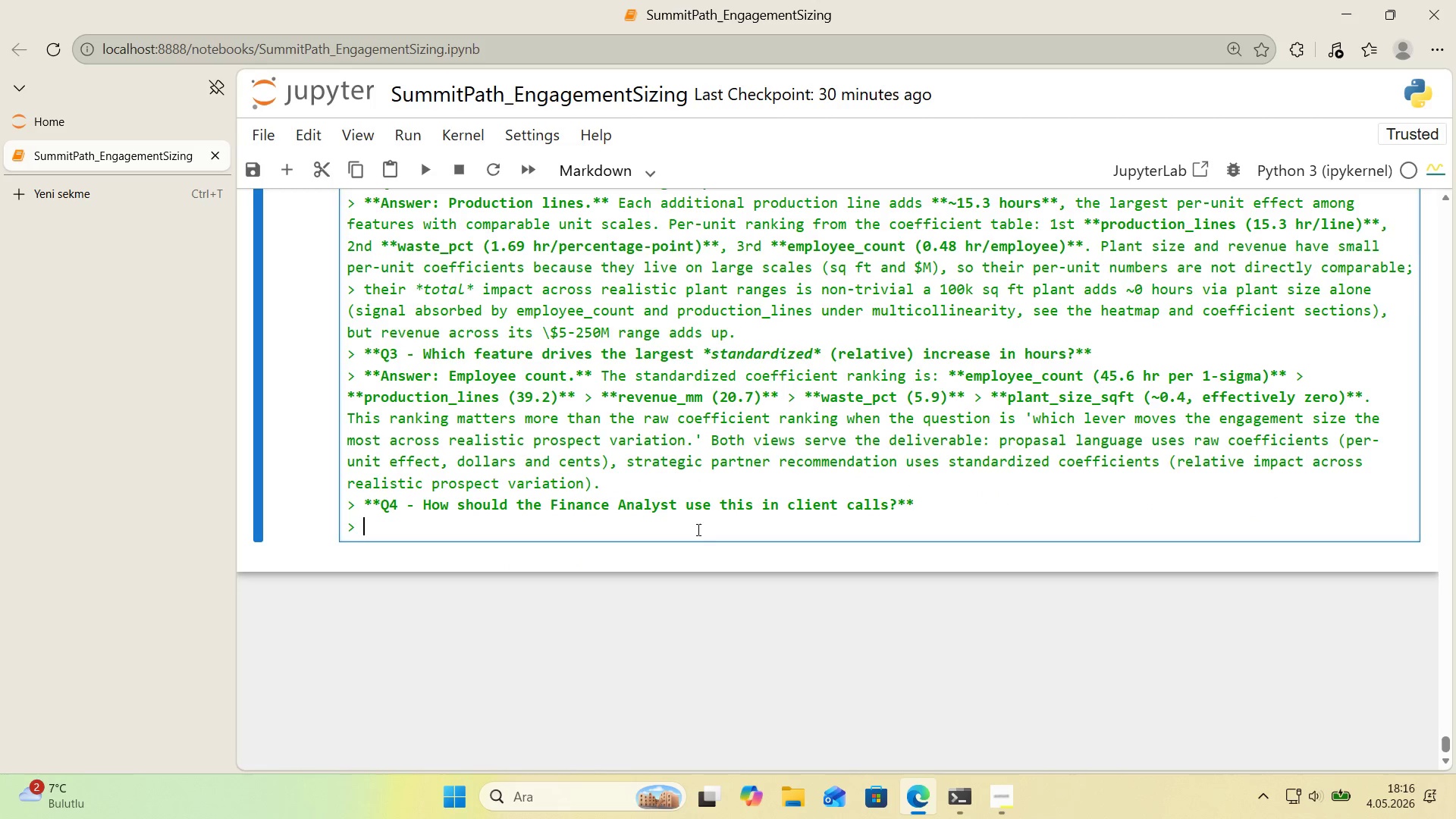 
left_click_drag(start_coordinate=[426, 507], to_coordinate=[898, 508])
 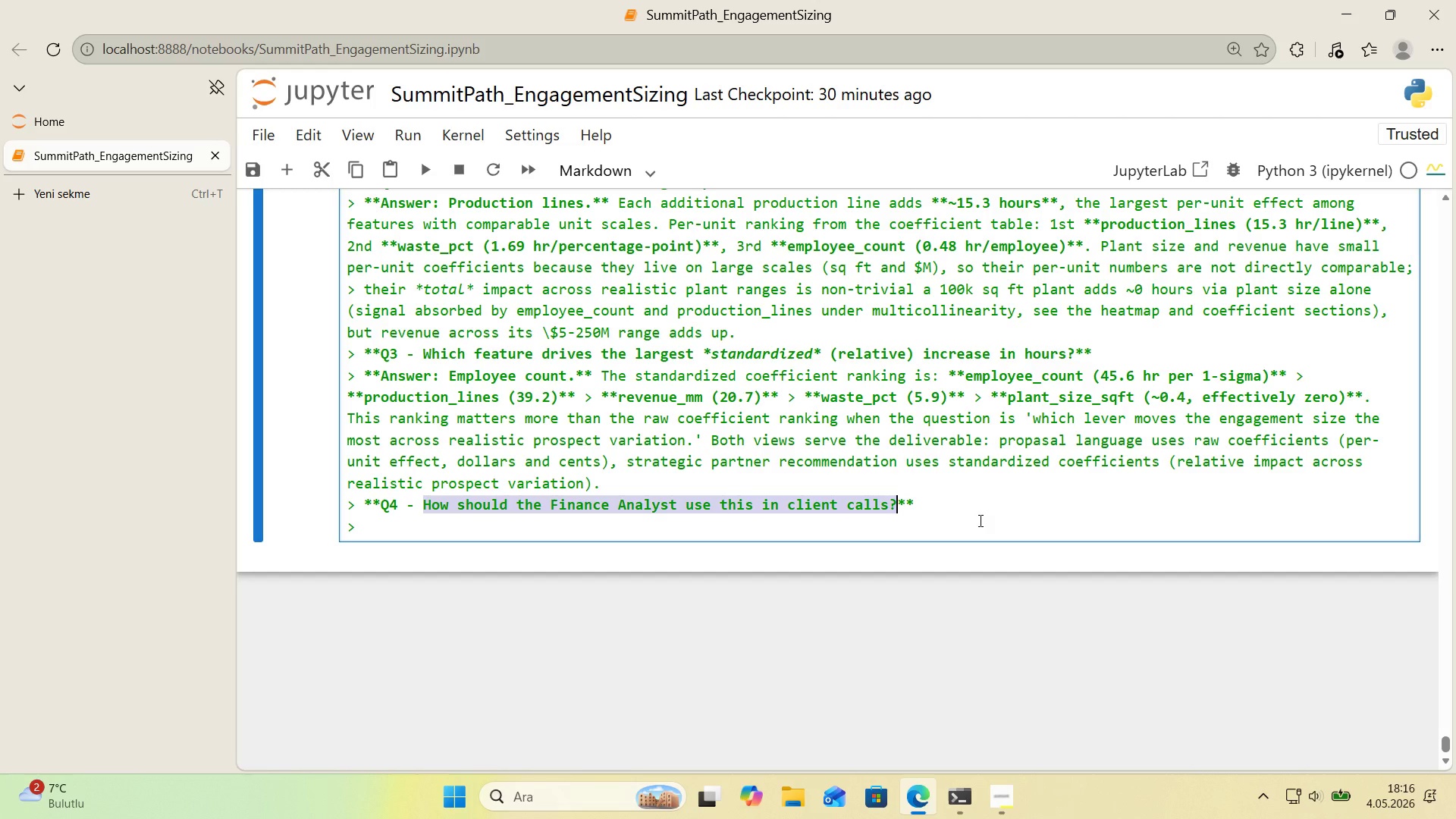 
type(Dos )
key(Backspace)
key(Backspace)
type(es the model@s coeff'c'ent structure agree w'th )
 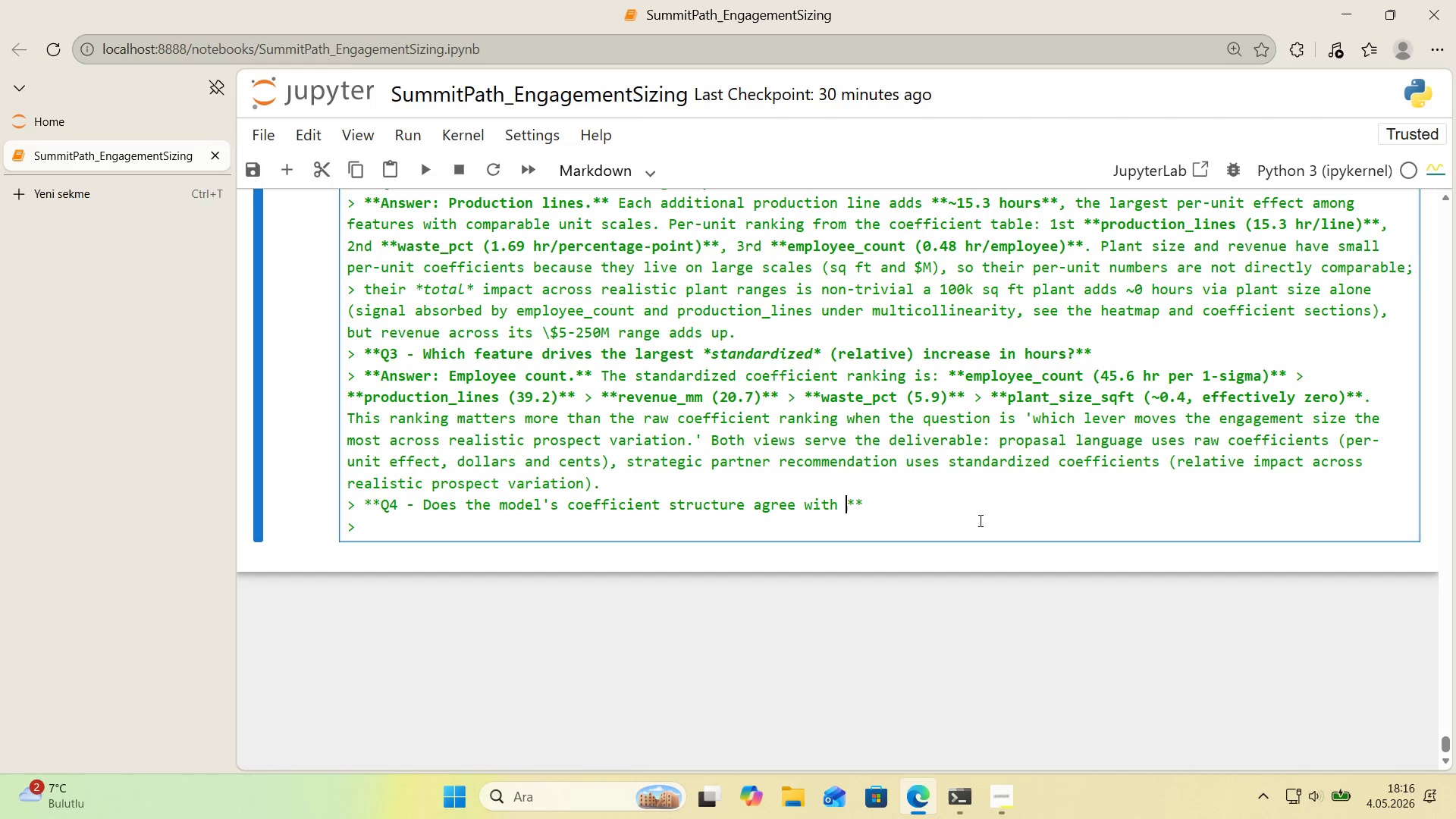 
type(synthet'c -data)
key(Backspace)
key(Backspace)
key(Backspace)
key(Backspace)
key(Backspace)
key(Backspace)
type(-data san'ty check[IntlYen])
 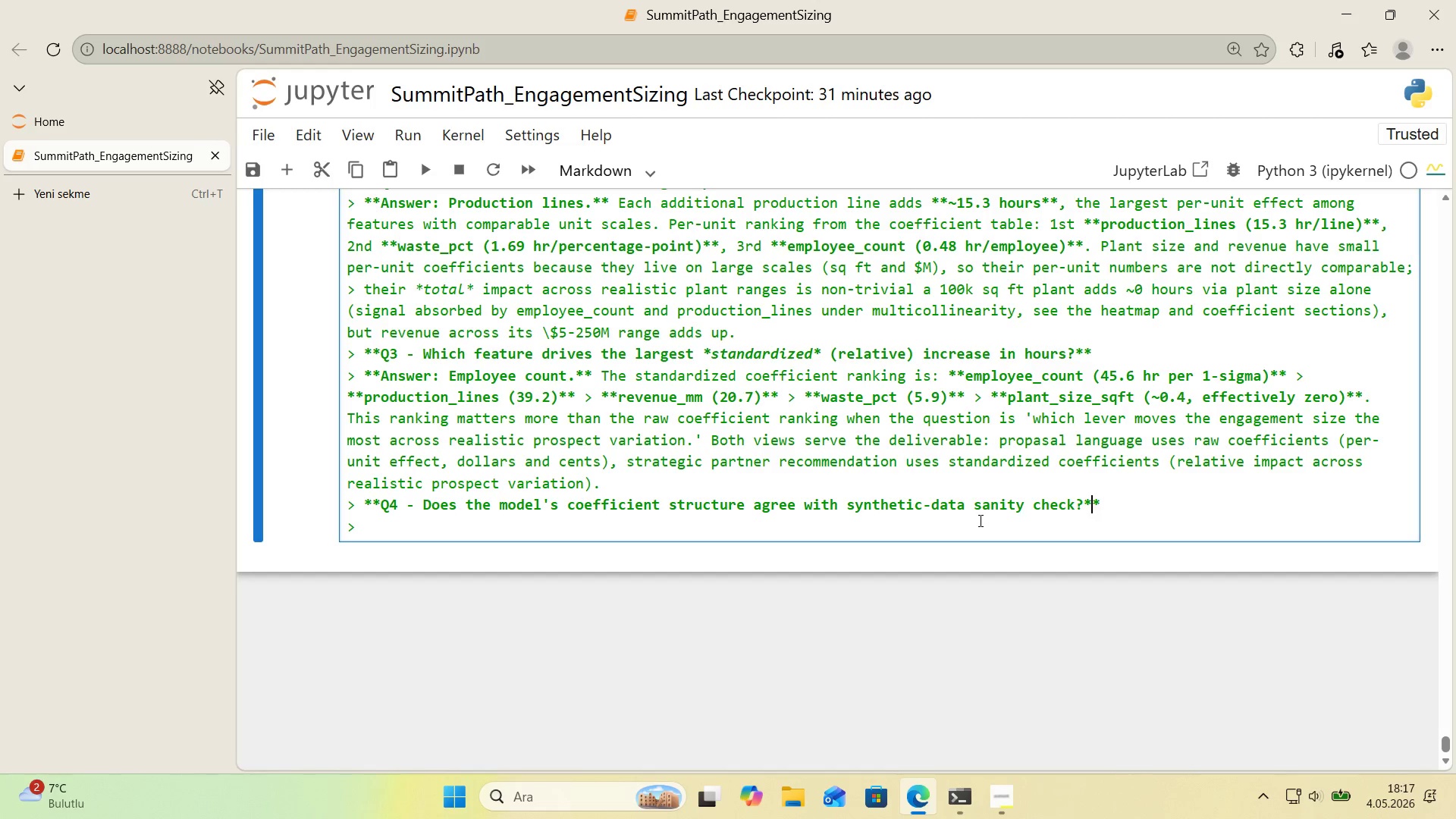 
 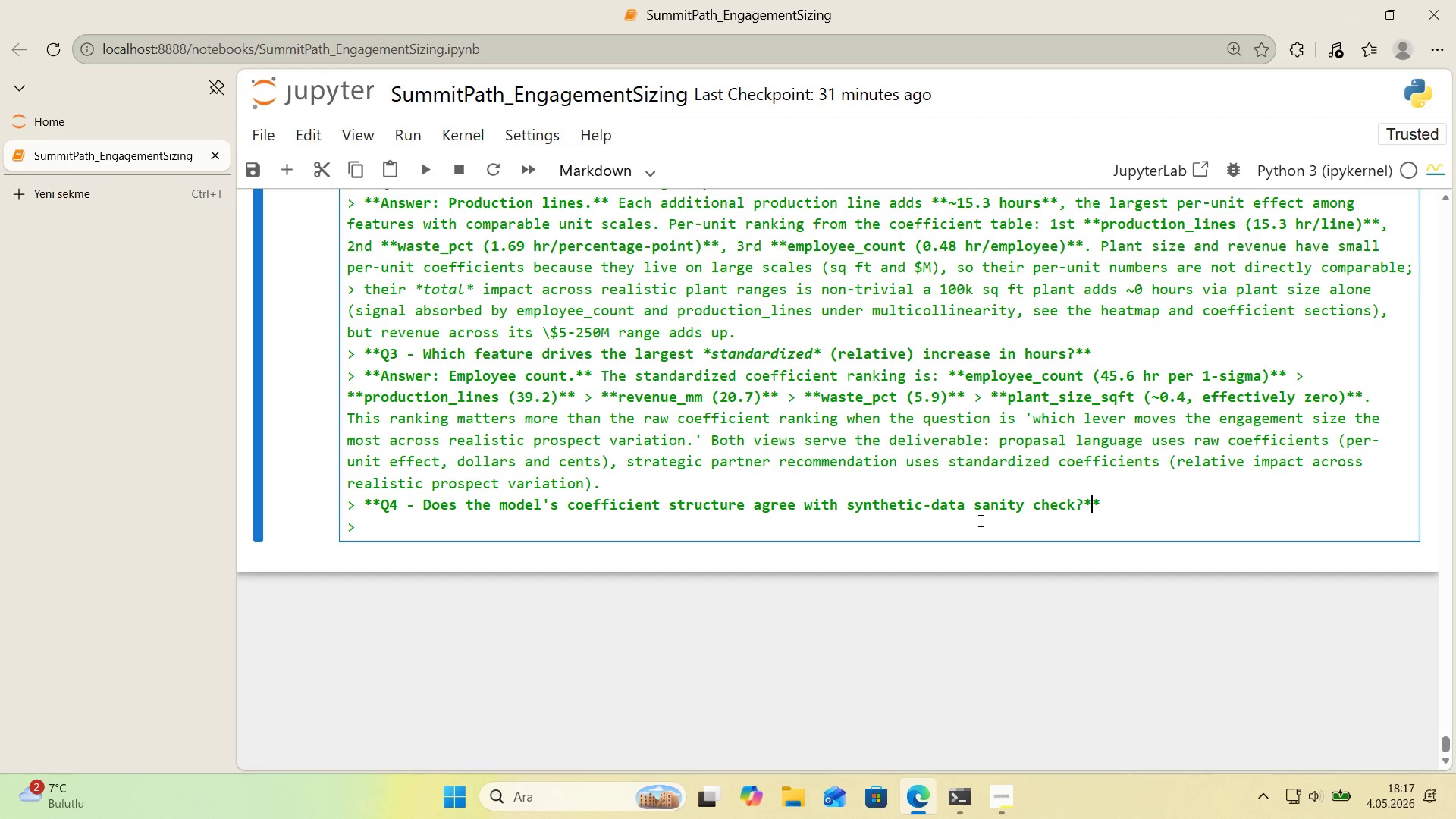 
key(ArrowRight)
 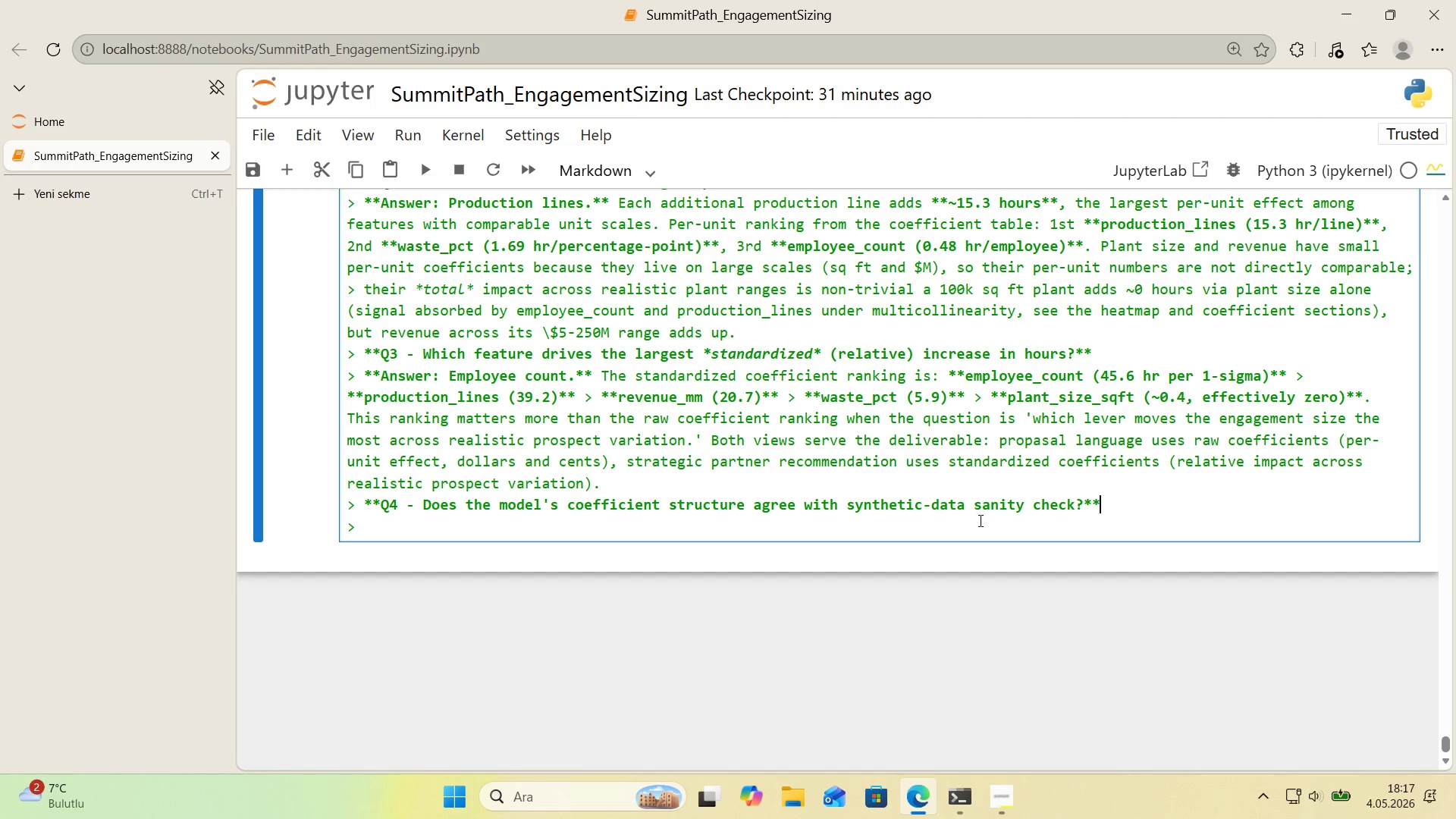 
key(ArrowRight)
 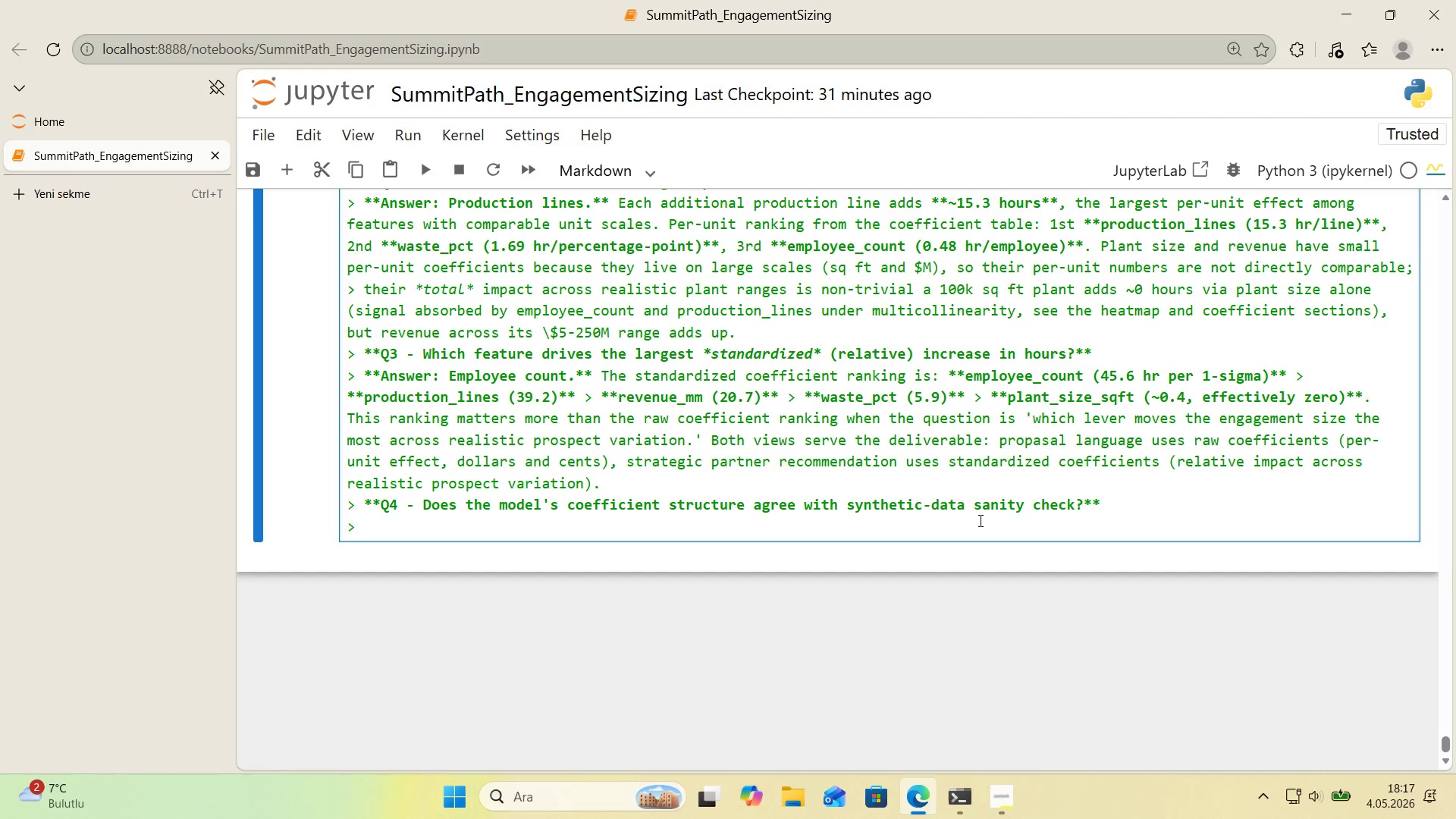 
key(Enter)
 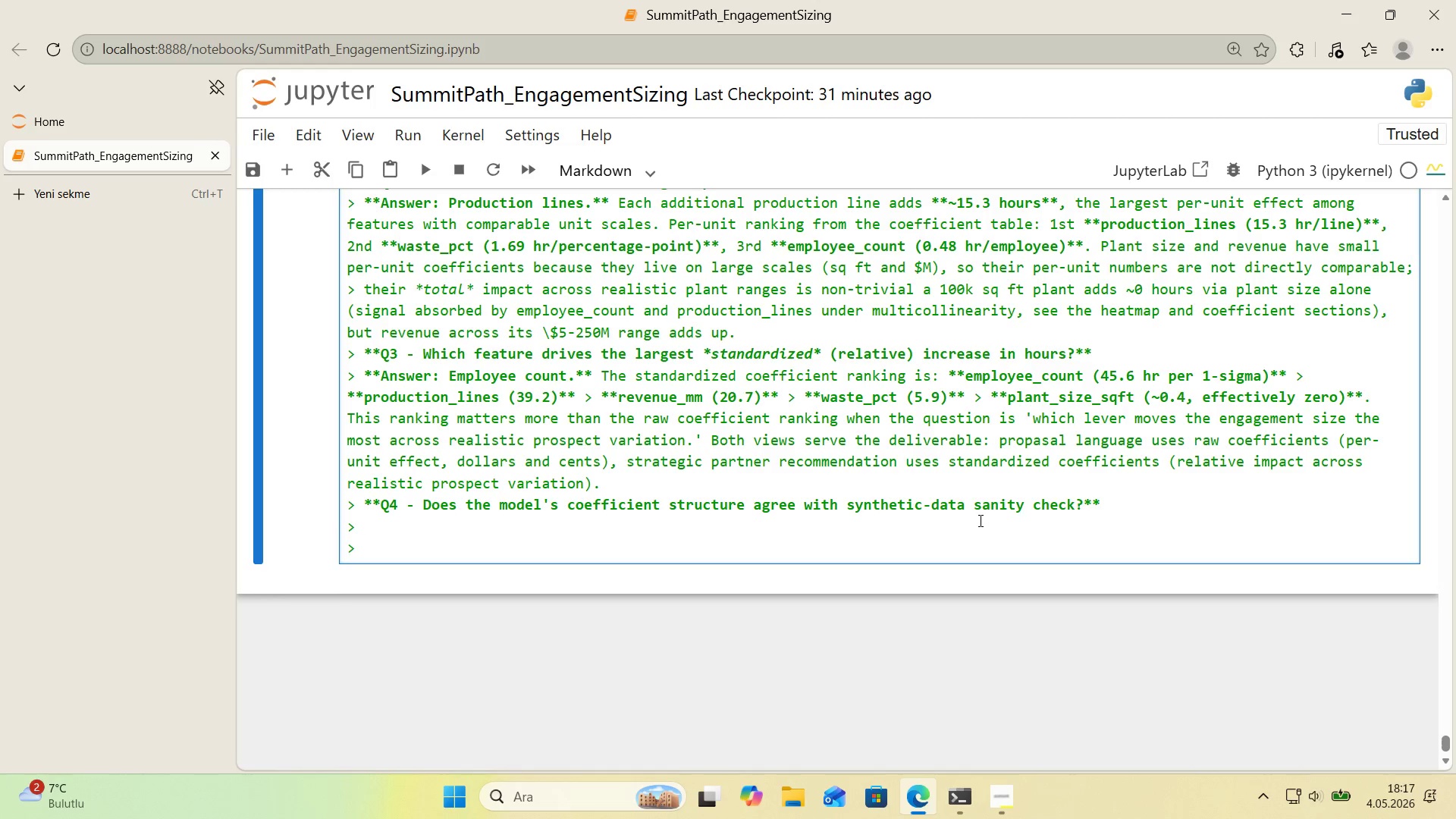 
type(**AS)
key(Backspace)
type(nswer> Largely yes four f)
key(Backspace)
type(or f've f'tte )
key(Backspace)
type(d coeff'c'ents land w'th'n )
 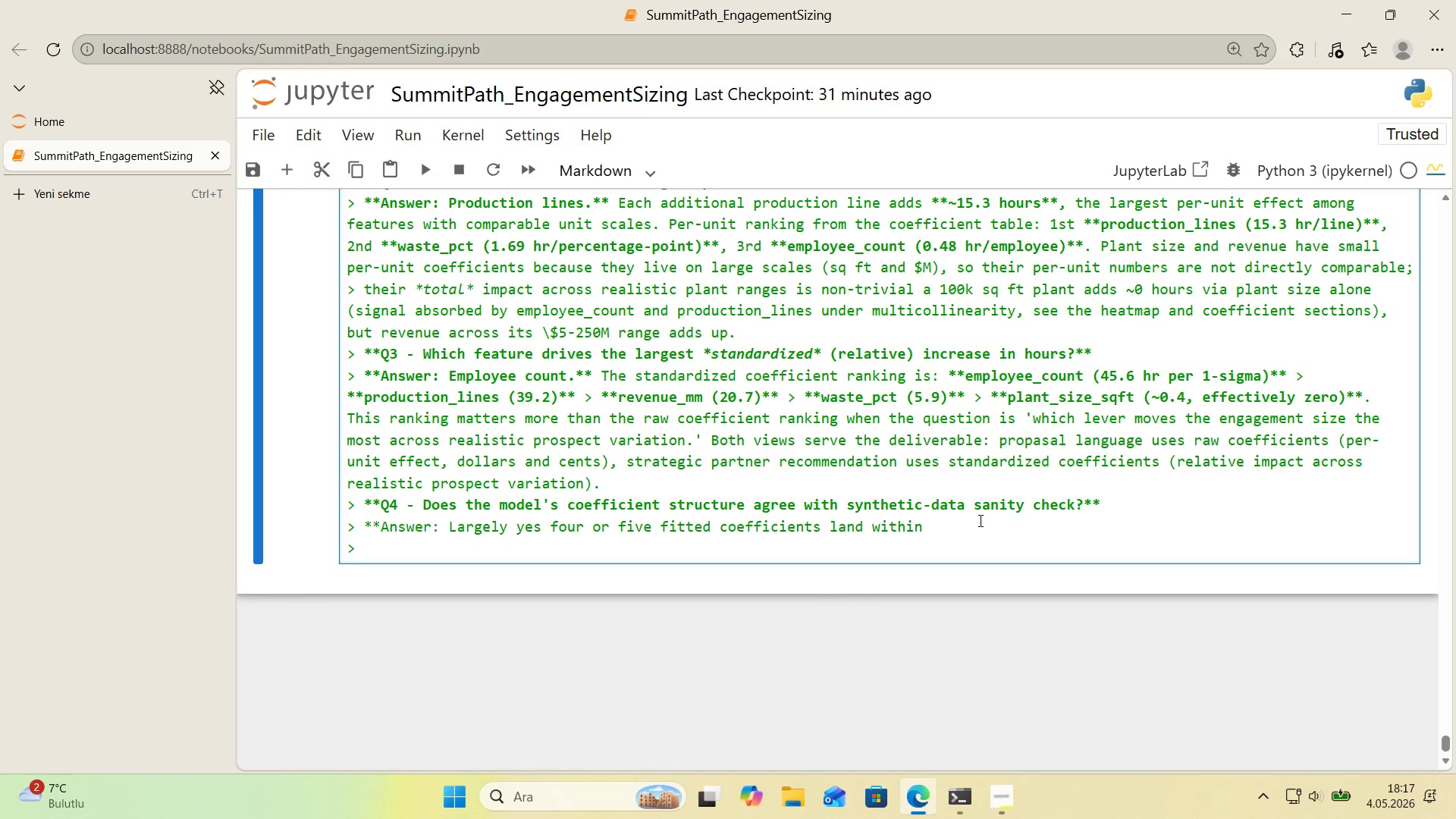 
key(Control+ControlLeft)
 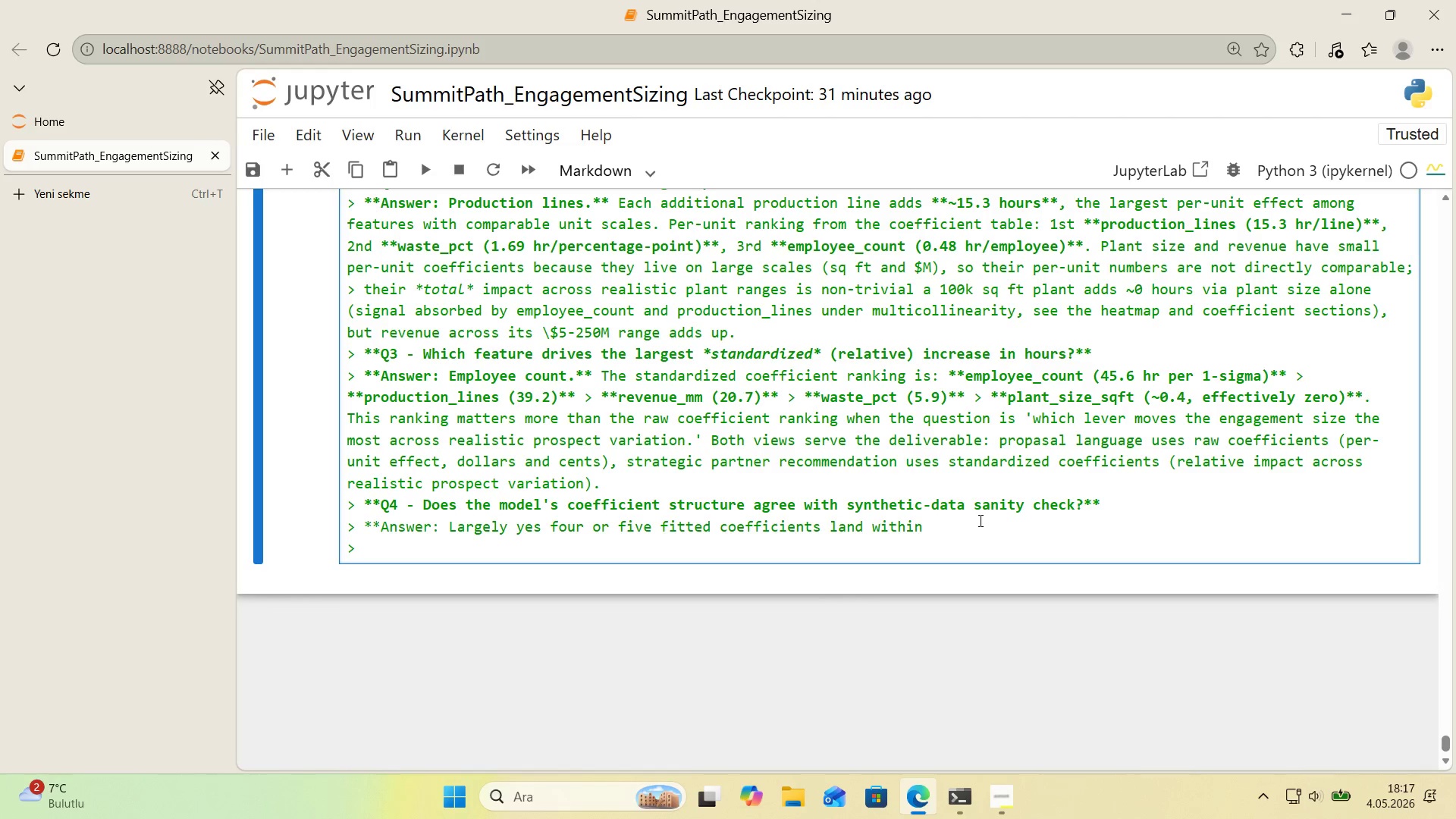 
key(Alt+Control+AltRight)
 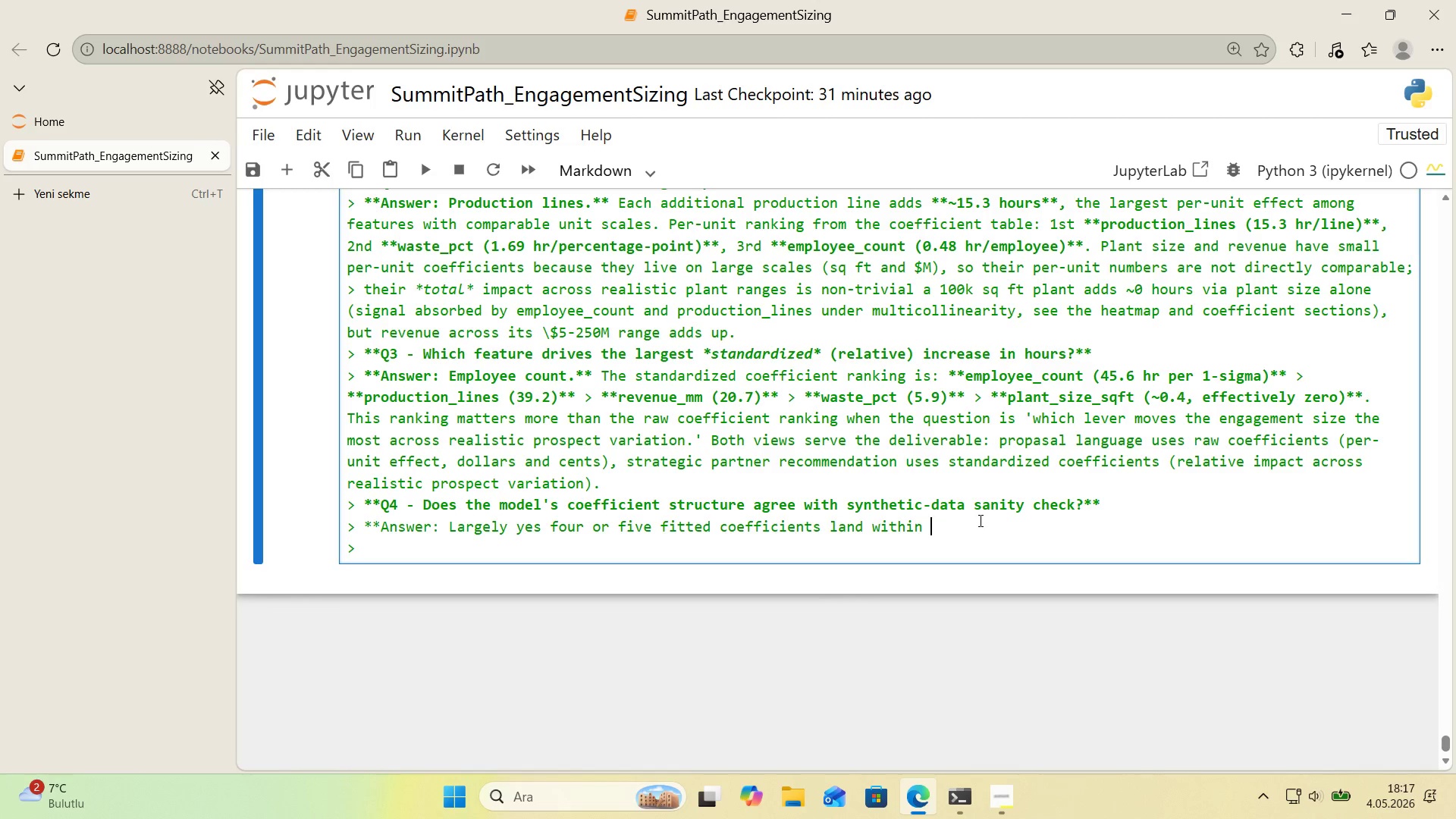 
key(Alt+Control+Comma)
 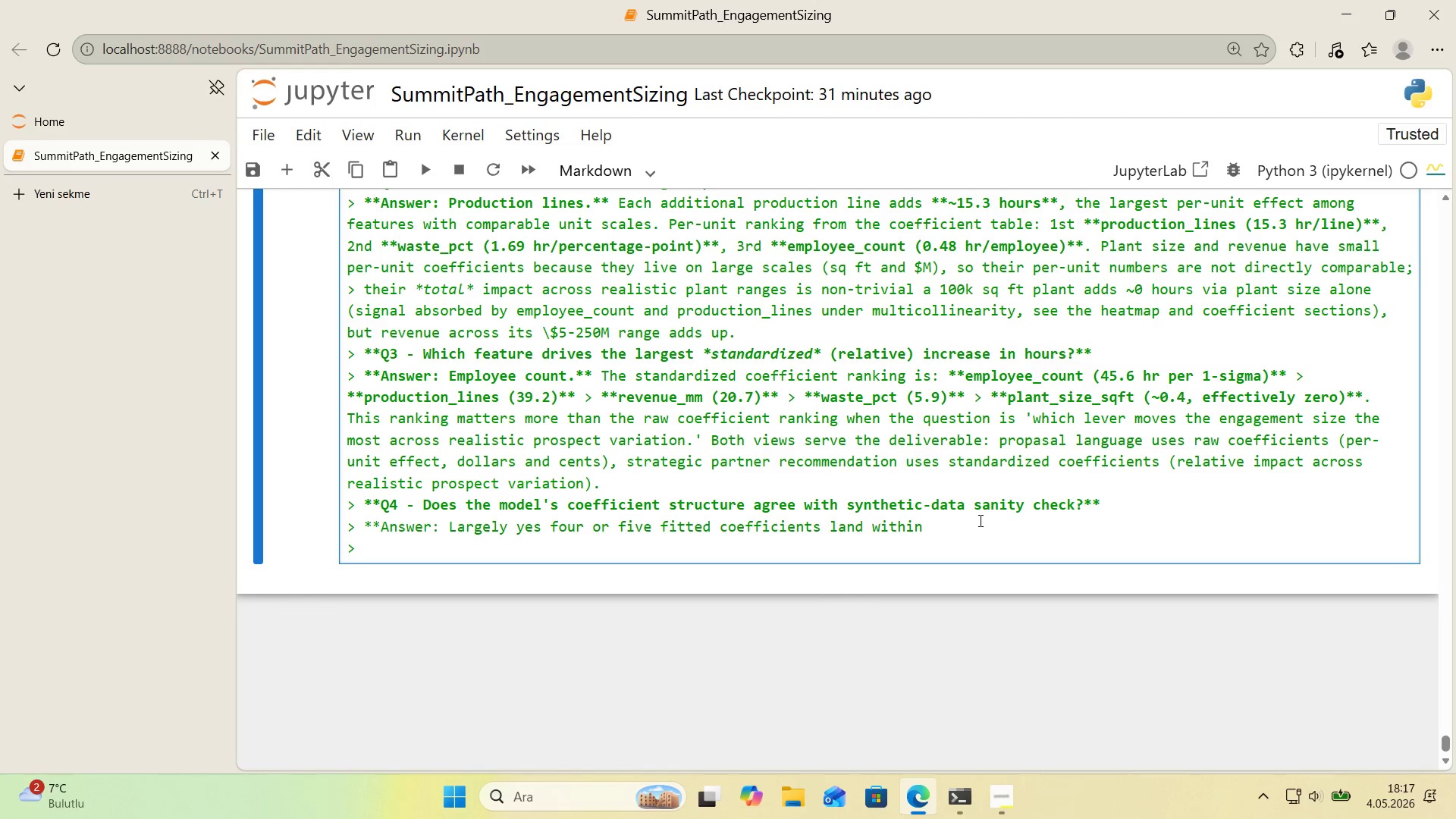 
type(10% of the'r true gne)
key(Backspace)
key(Backspace)
type(enerator values.**)
 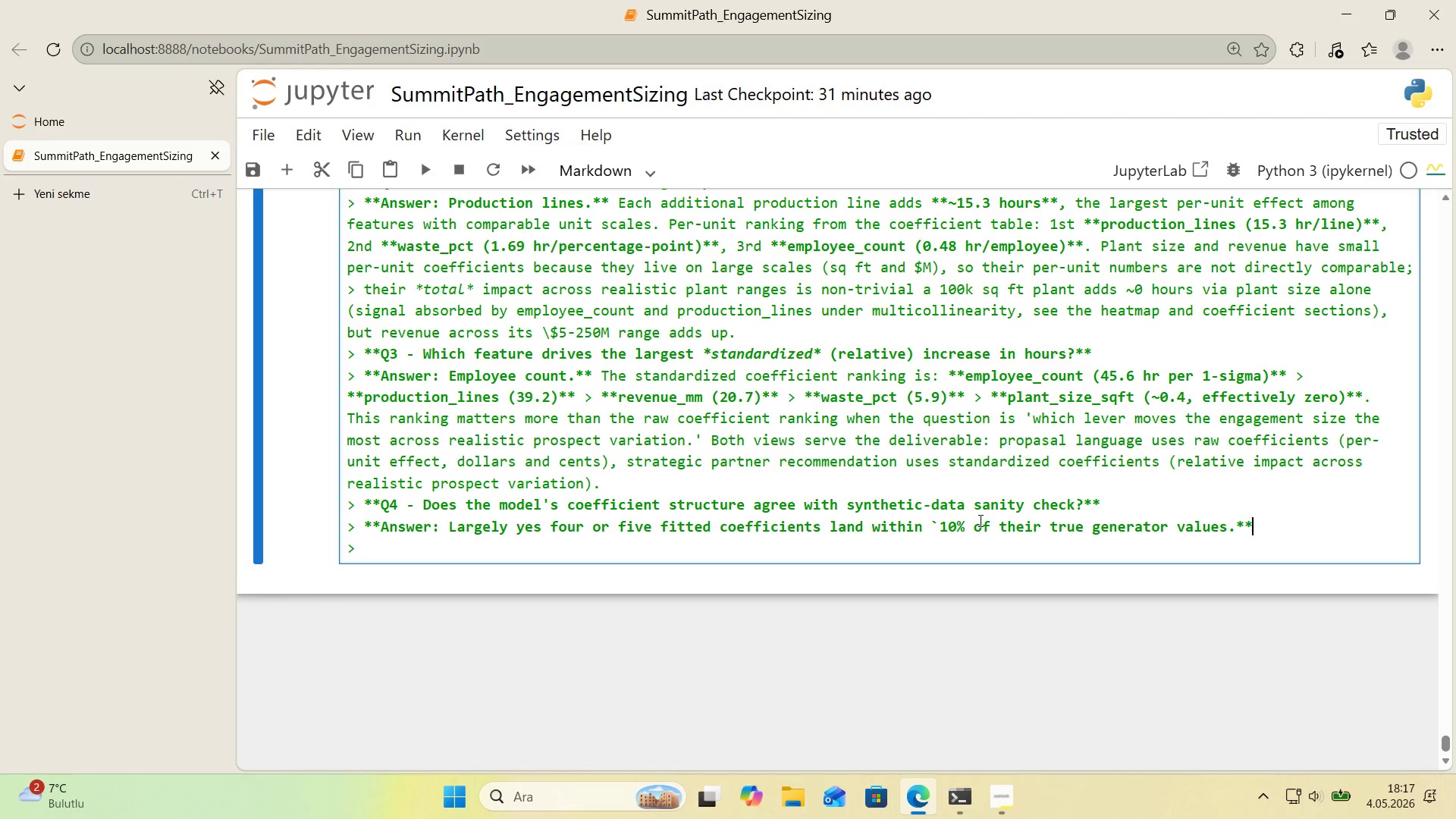 
type( Reoc)
key(Backspace)
key(Backspace)
type(covery> product'on_l'nes 109%, aste_pct)
 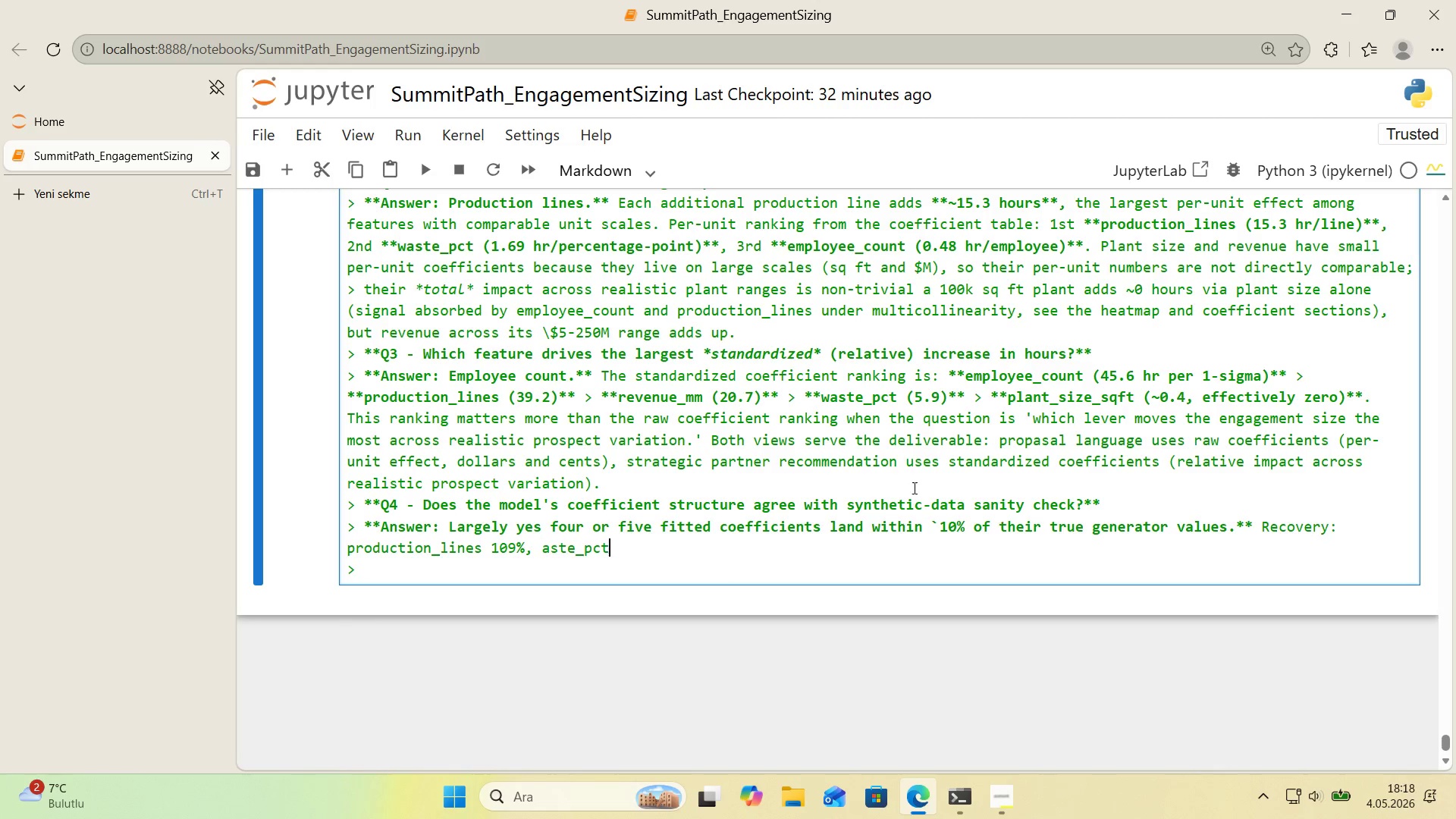 
left_click([545, 554])
 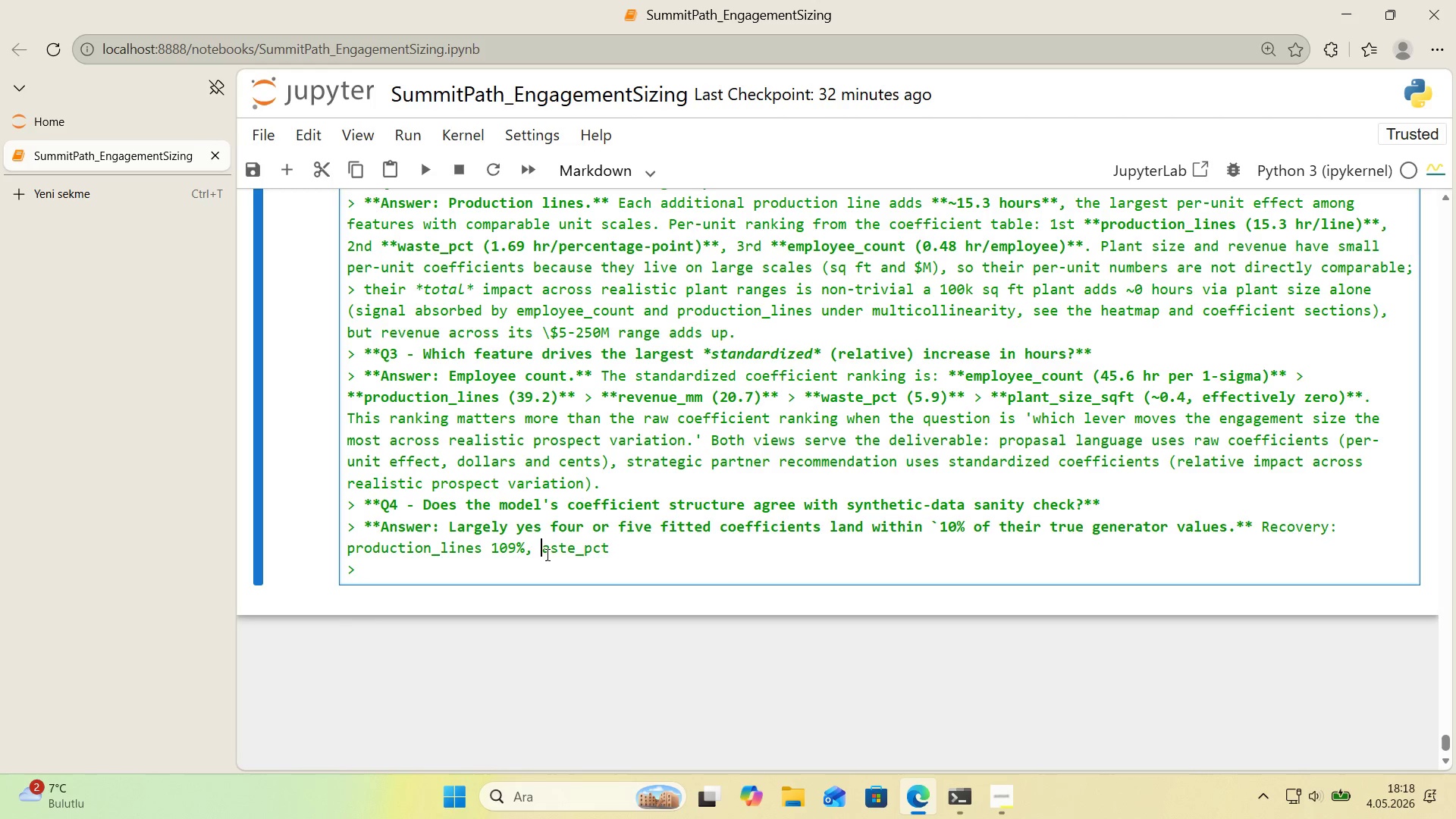 
key(W)
 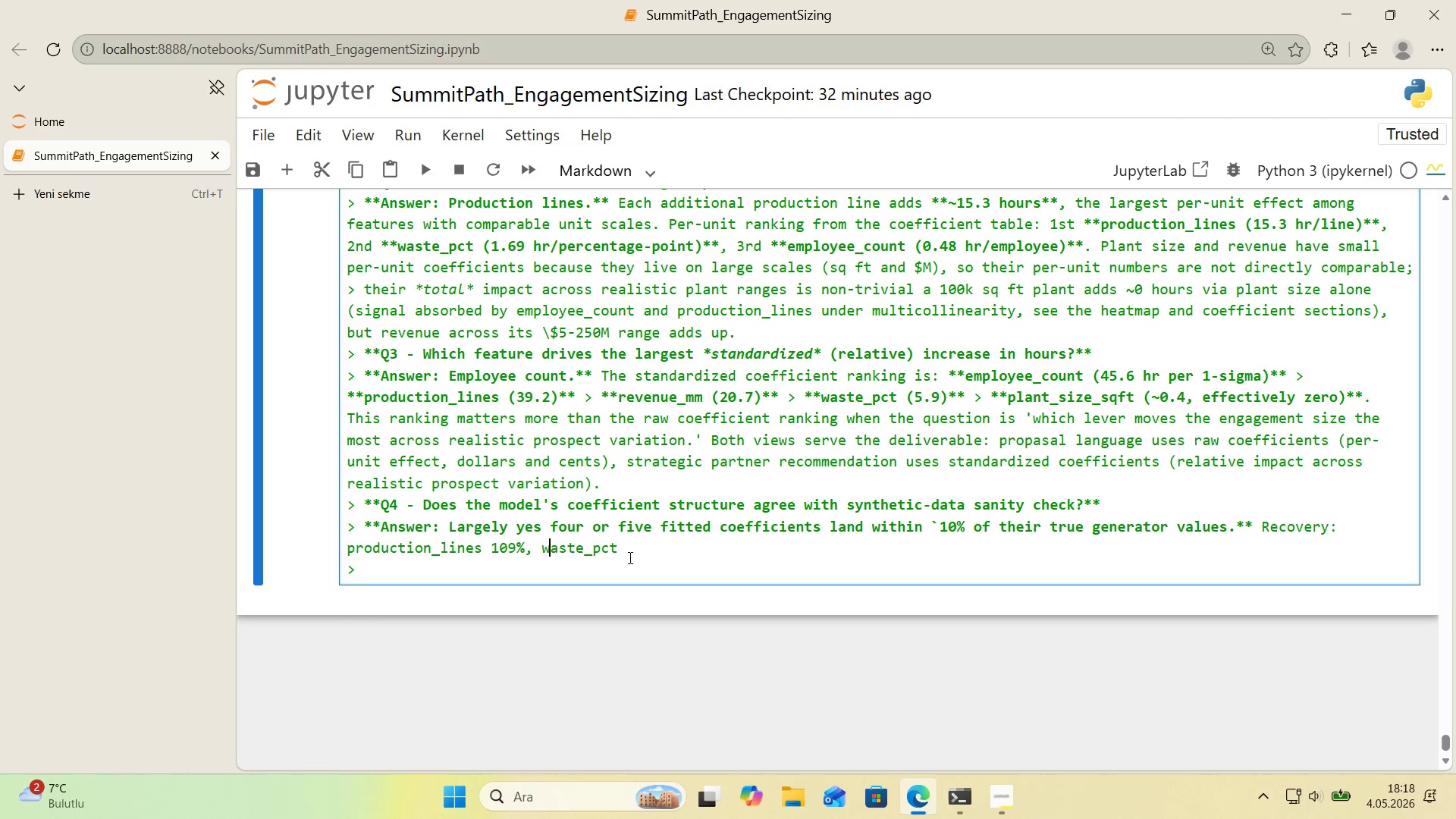 
double_click([636, 557])
 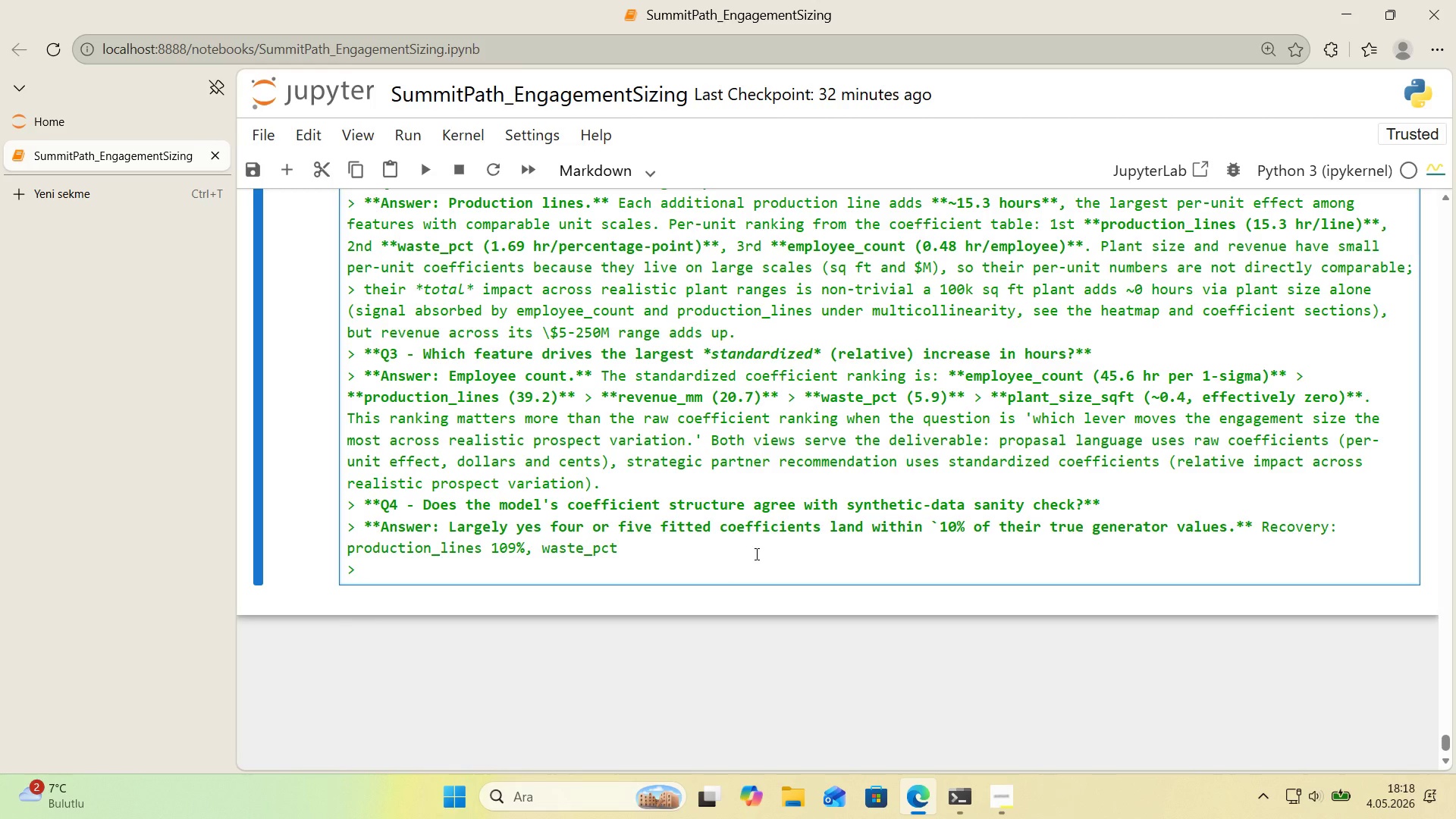 
type( 106%, revenue_mm 100.5%)
 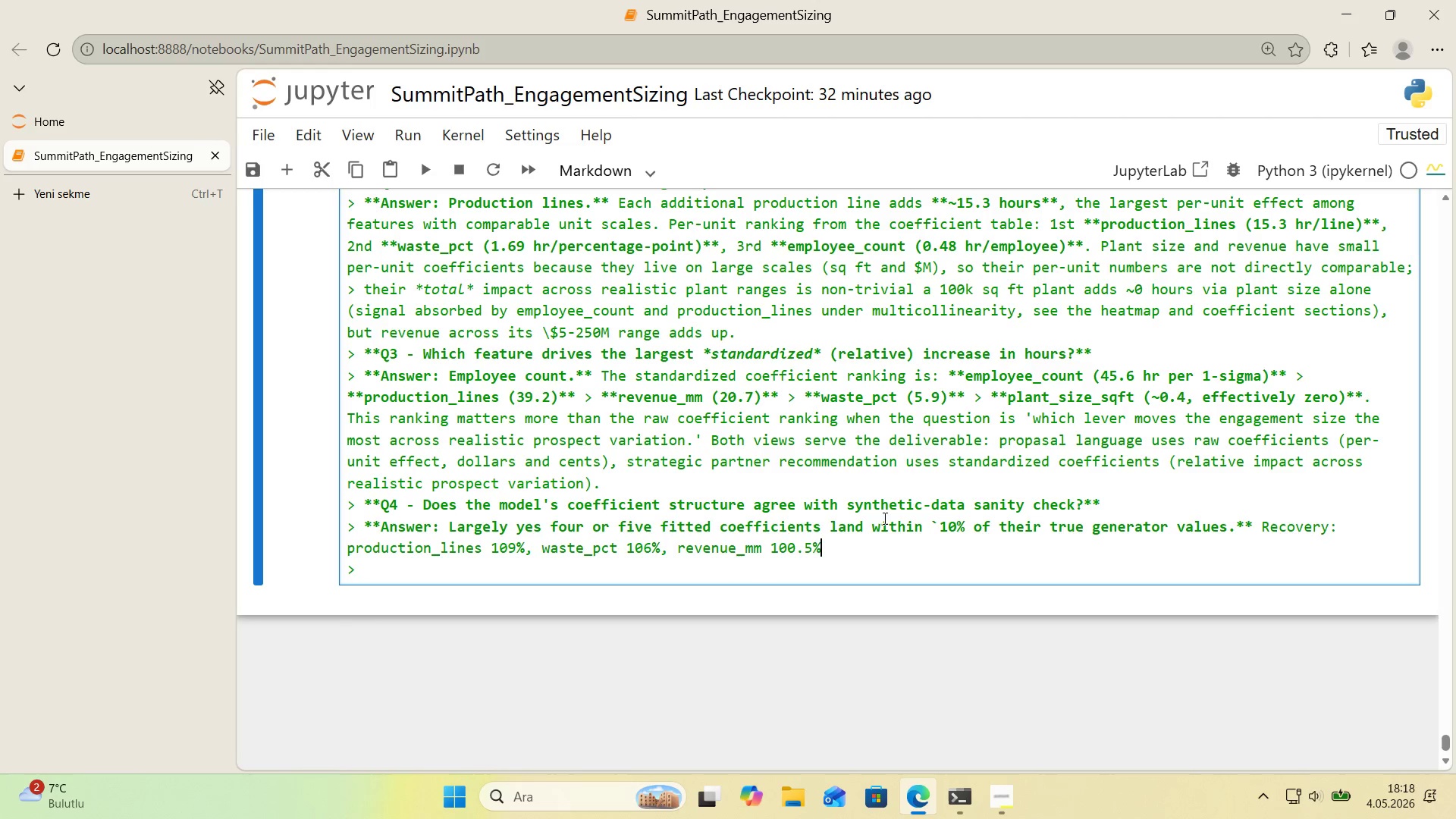 
key(Space)
 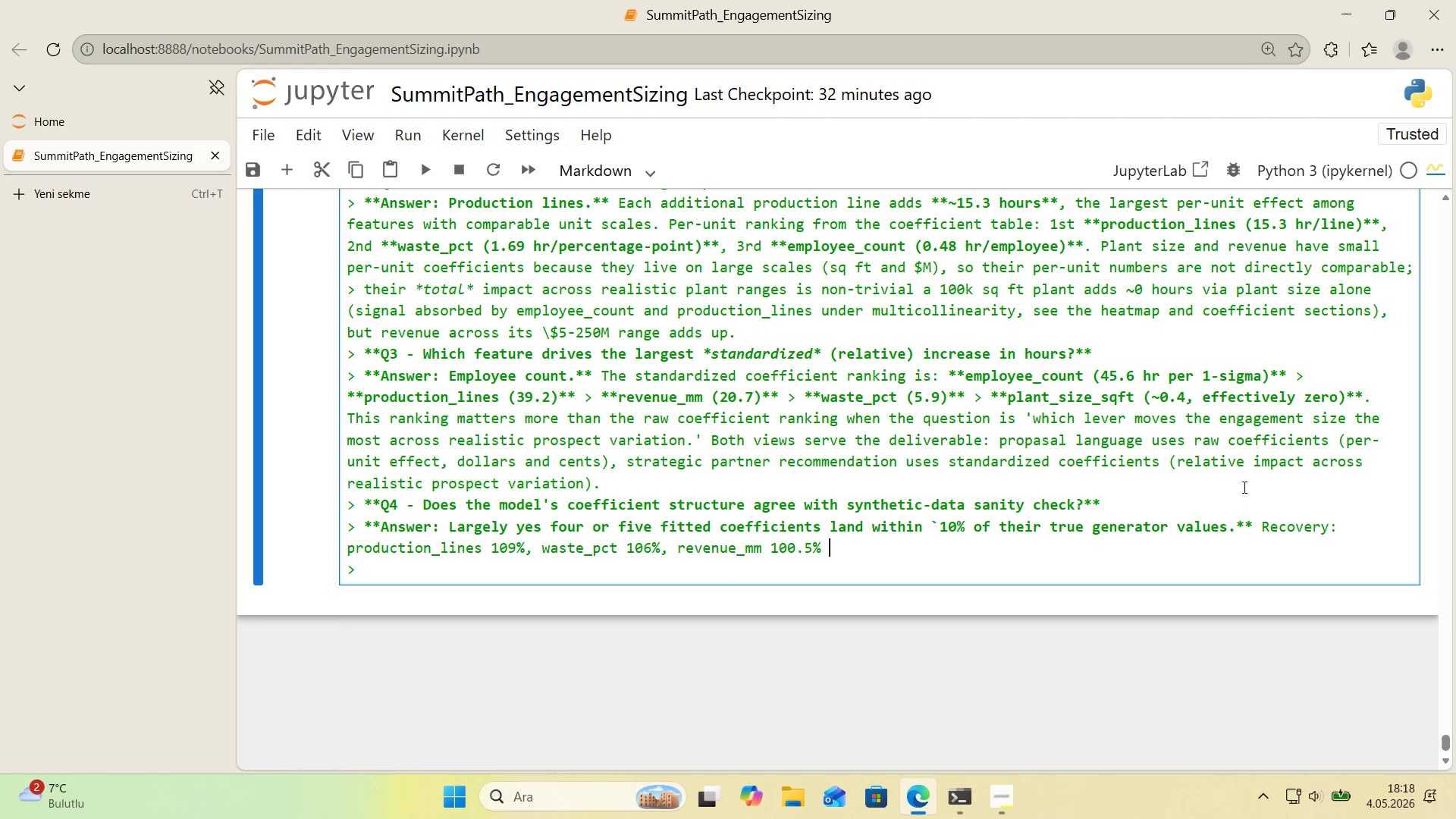 
key(Backspace)
type( )
key(Backspace)
type(, employee_count 127% *()
 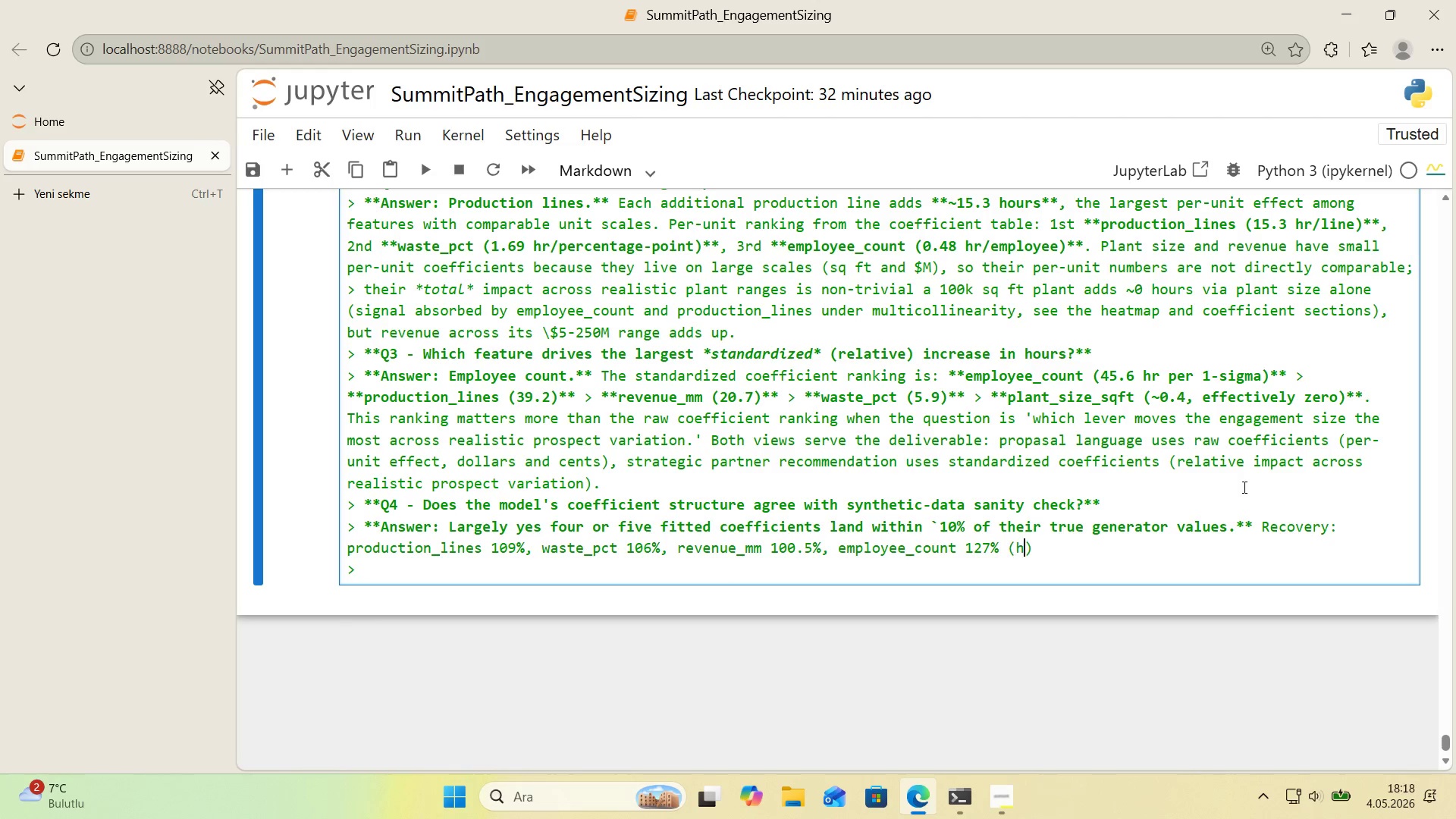 
 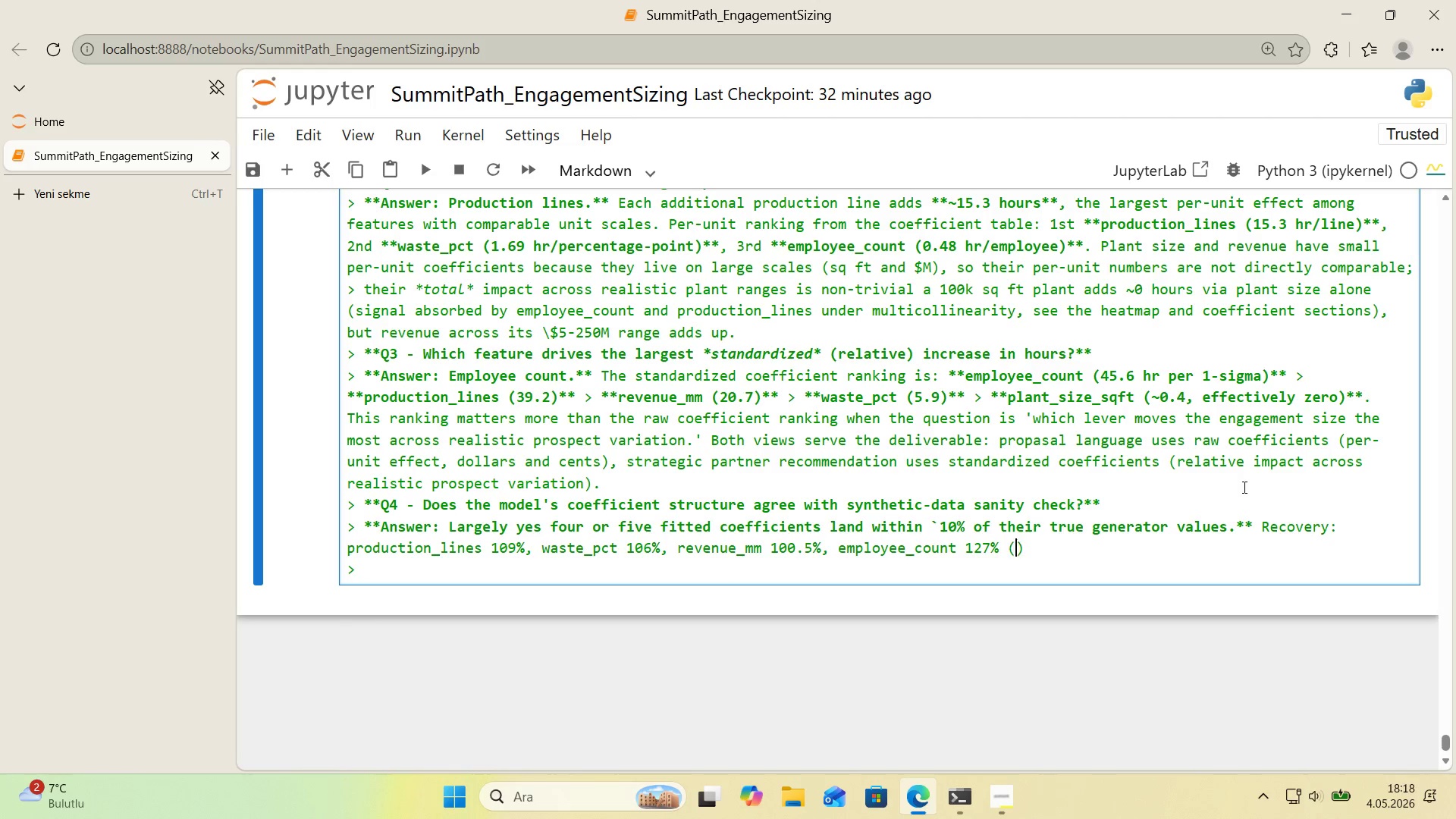 
key(ArrowLeft)
 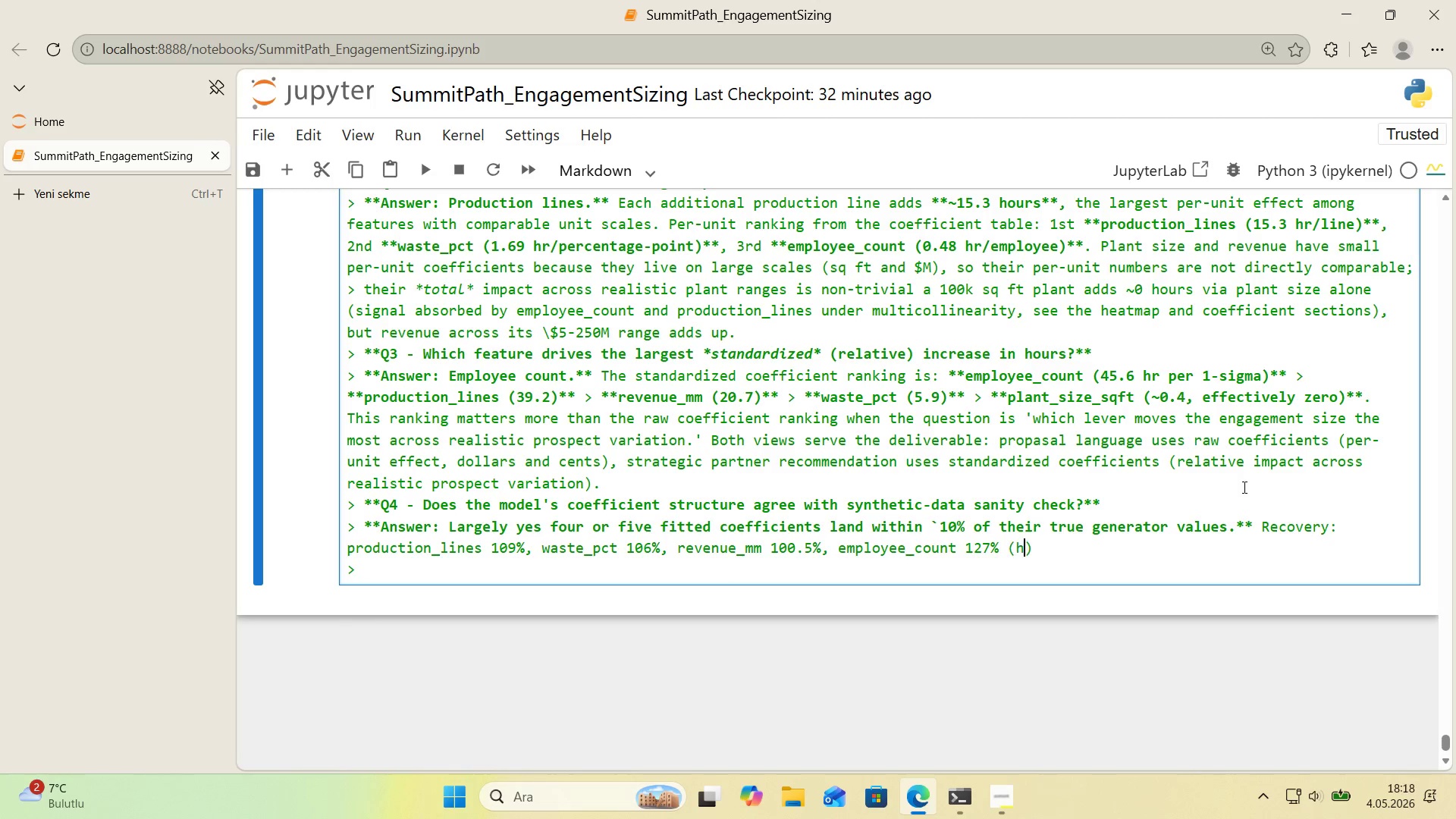 
type(h'gh 'n the same d'rect'on that plan_s'ze 's low)
 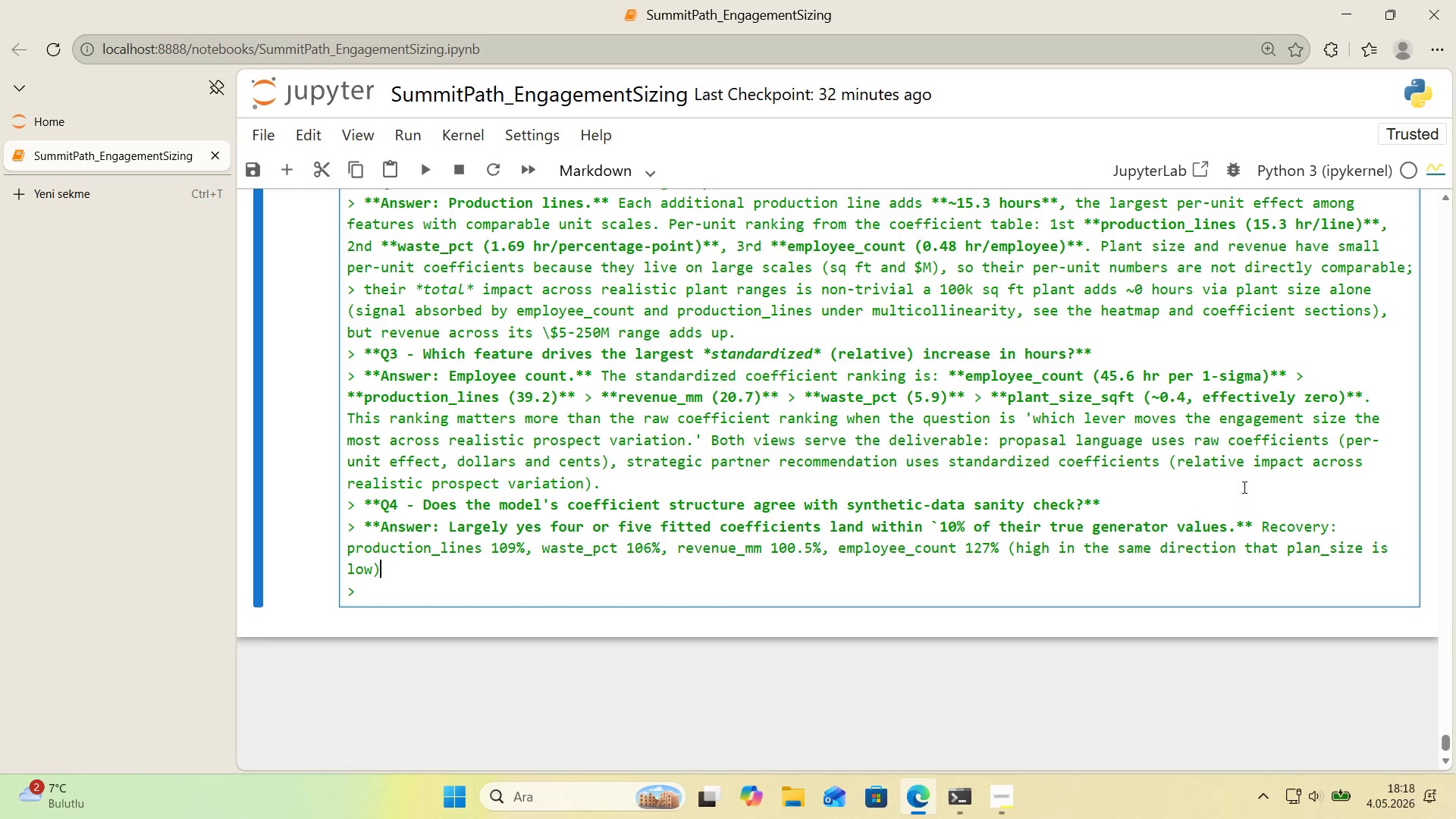 
key(ArrowRight)
 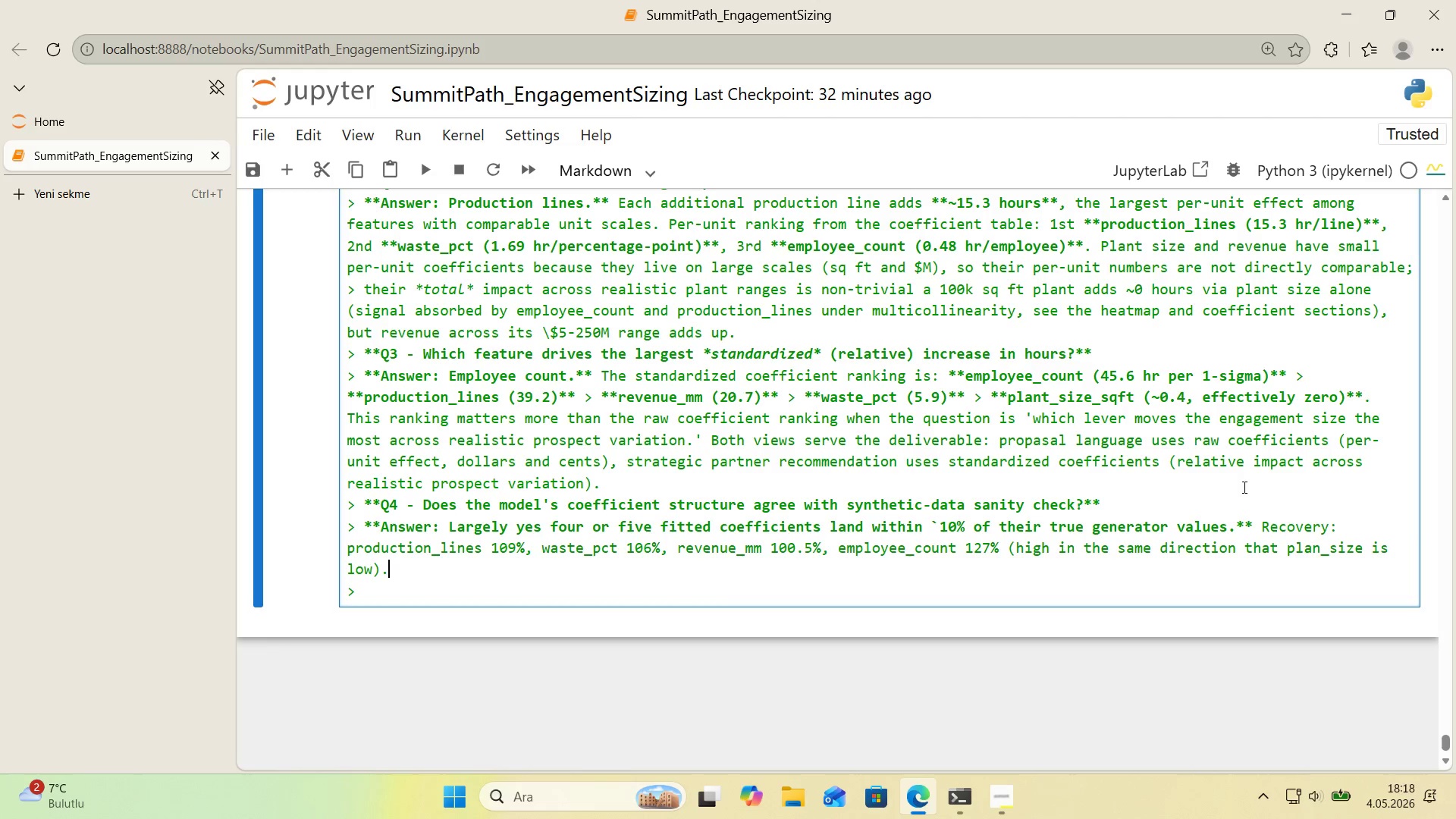 
type(. Plant )
key(Backspace)
type(_s'ze@s coeff'c'ent 'd)
key(Backspace)
type(s absorbed by the other two structural features under )
 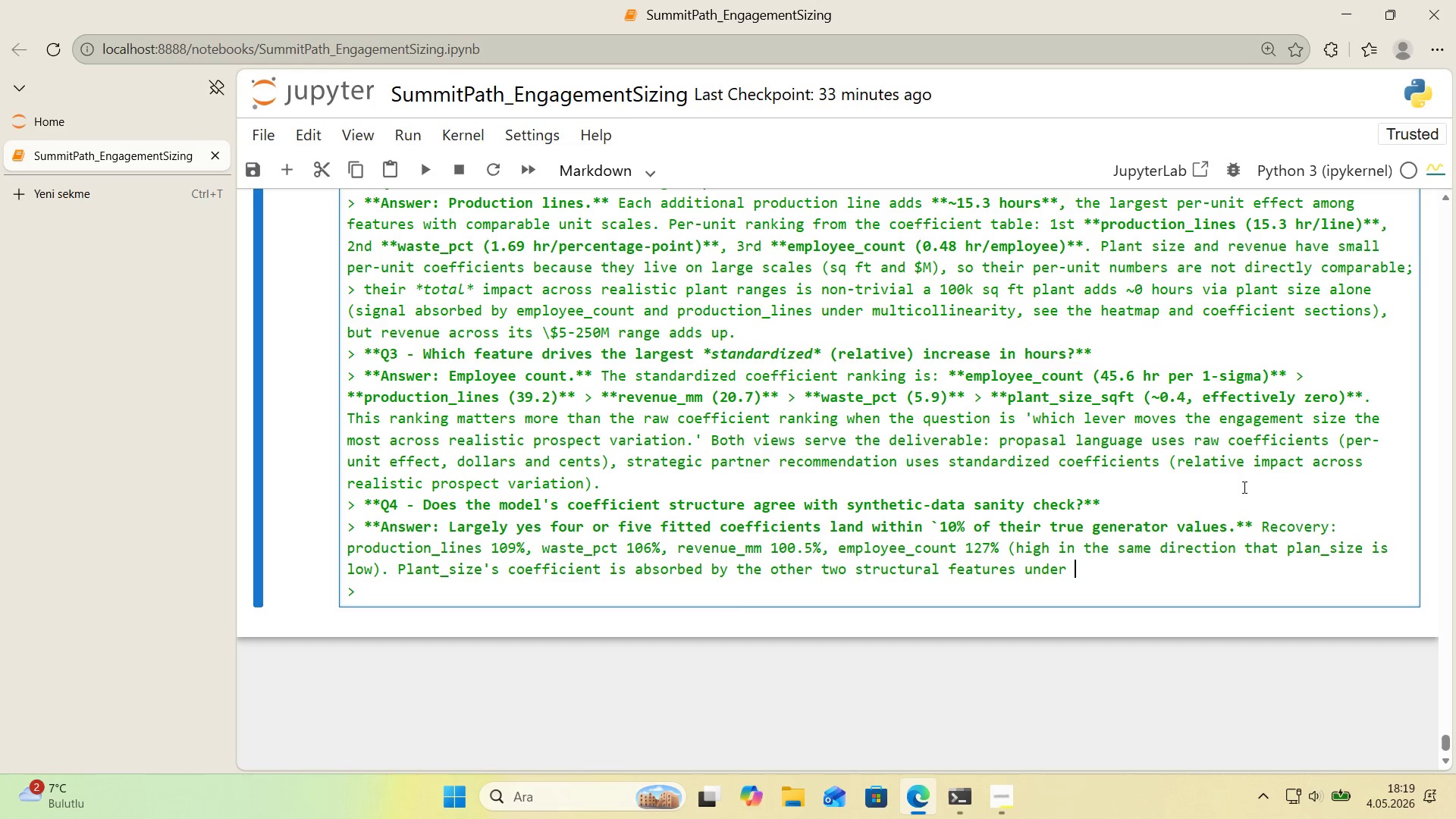 
type(mult'coll'ner)
key(Backspace)
type(ar'ty *()
 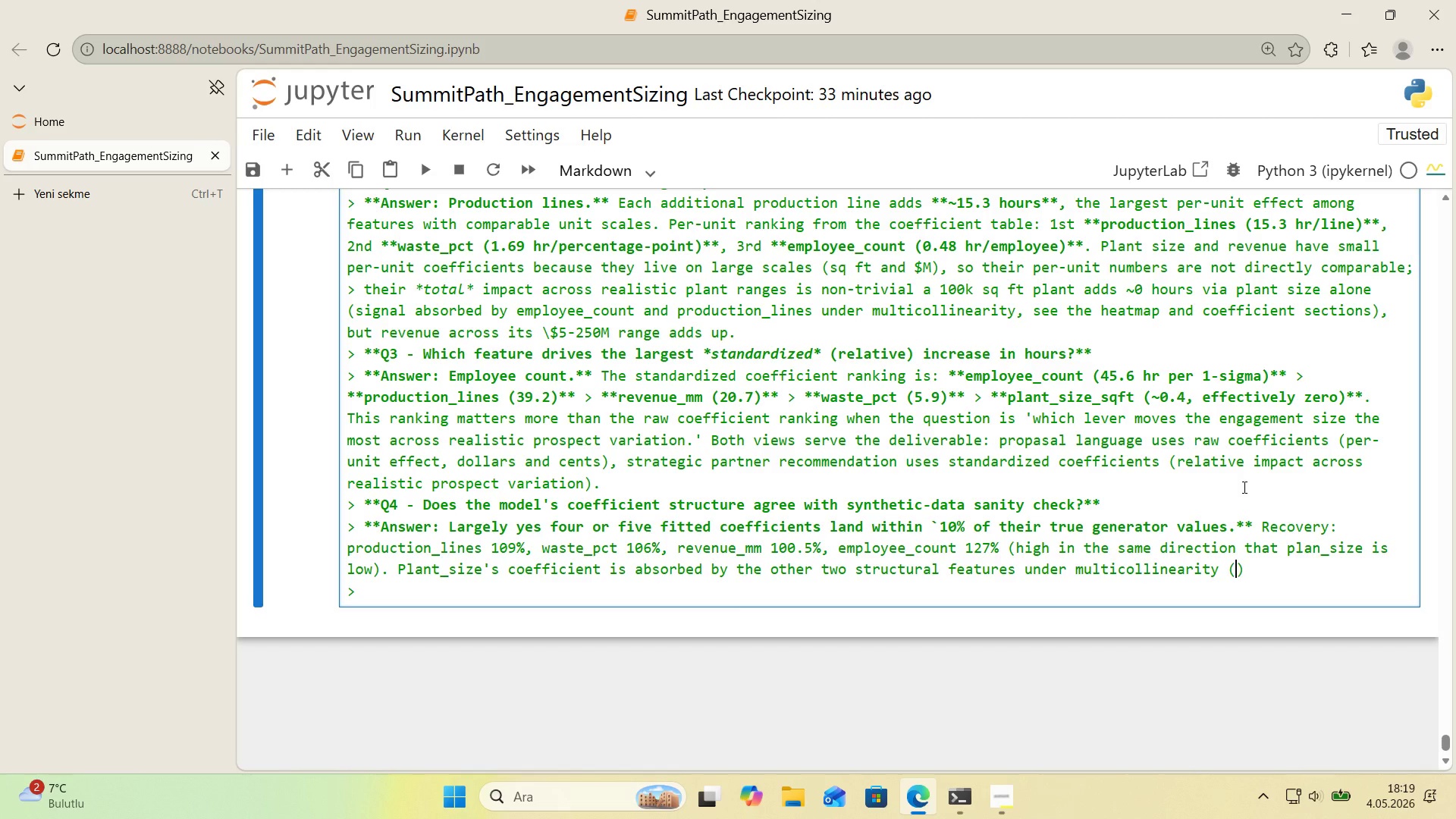 
 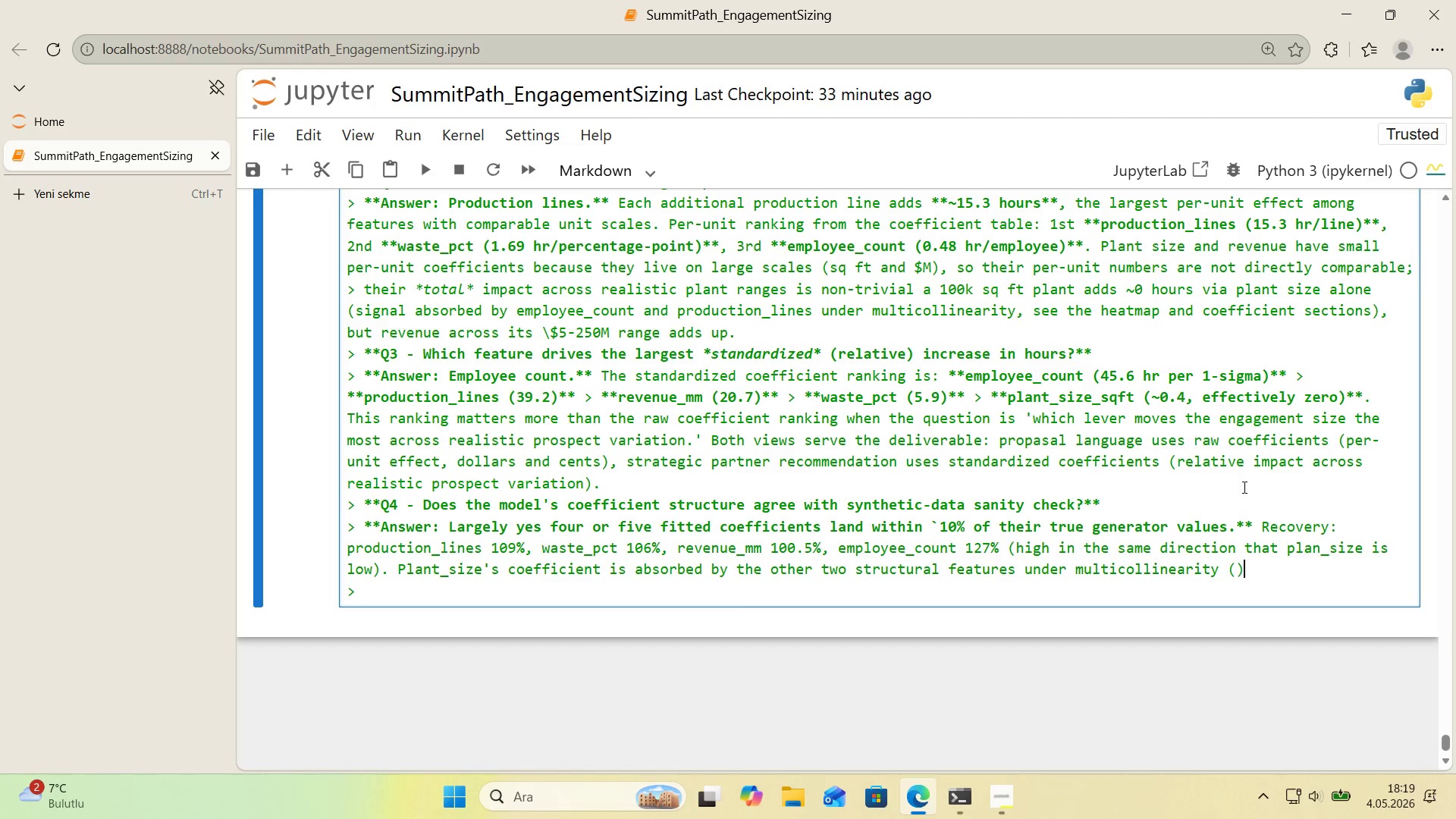 
key(ArrowLeft)
 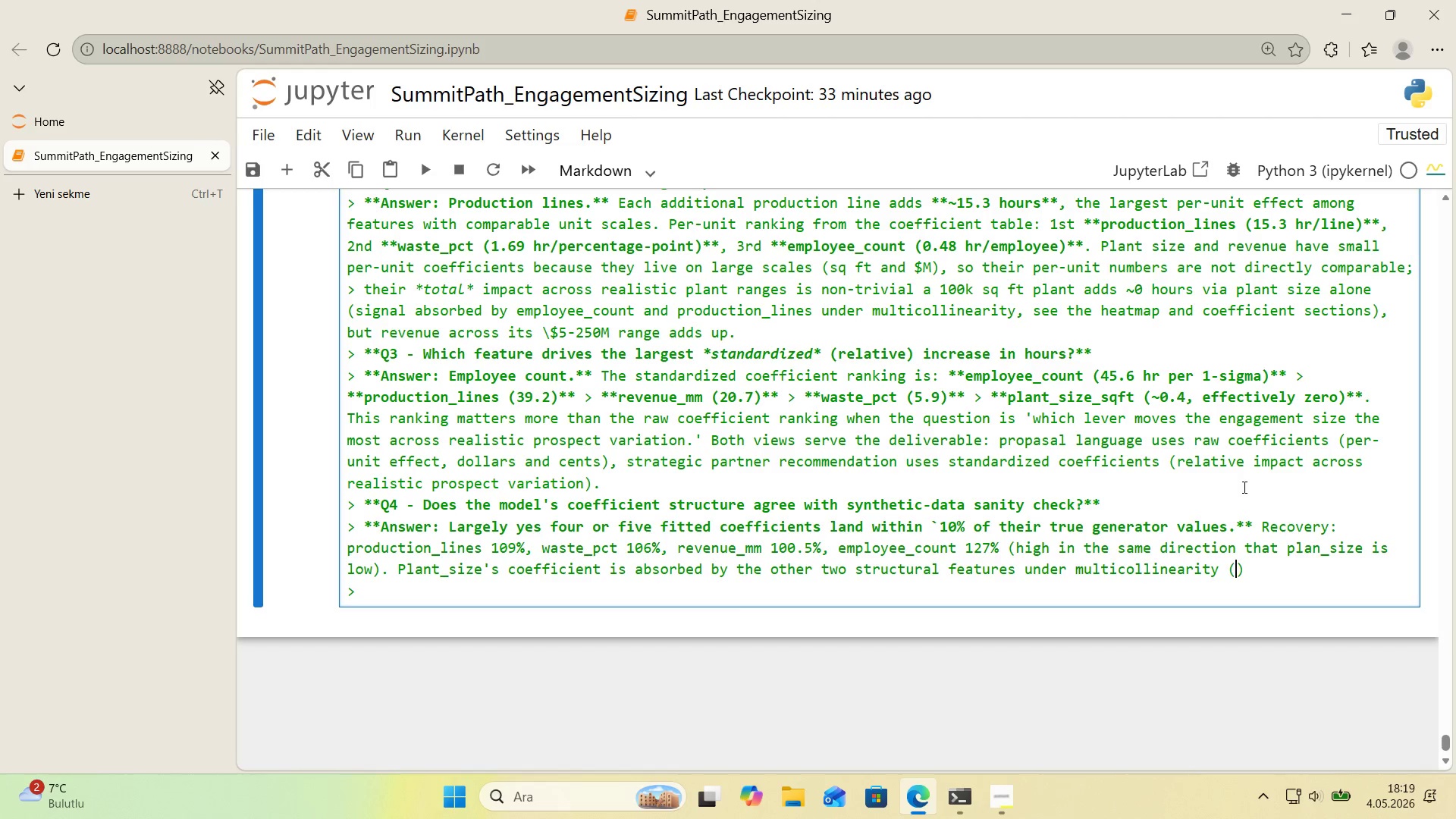 
type(heatmap r [Break]) 0.92)
 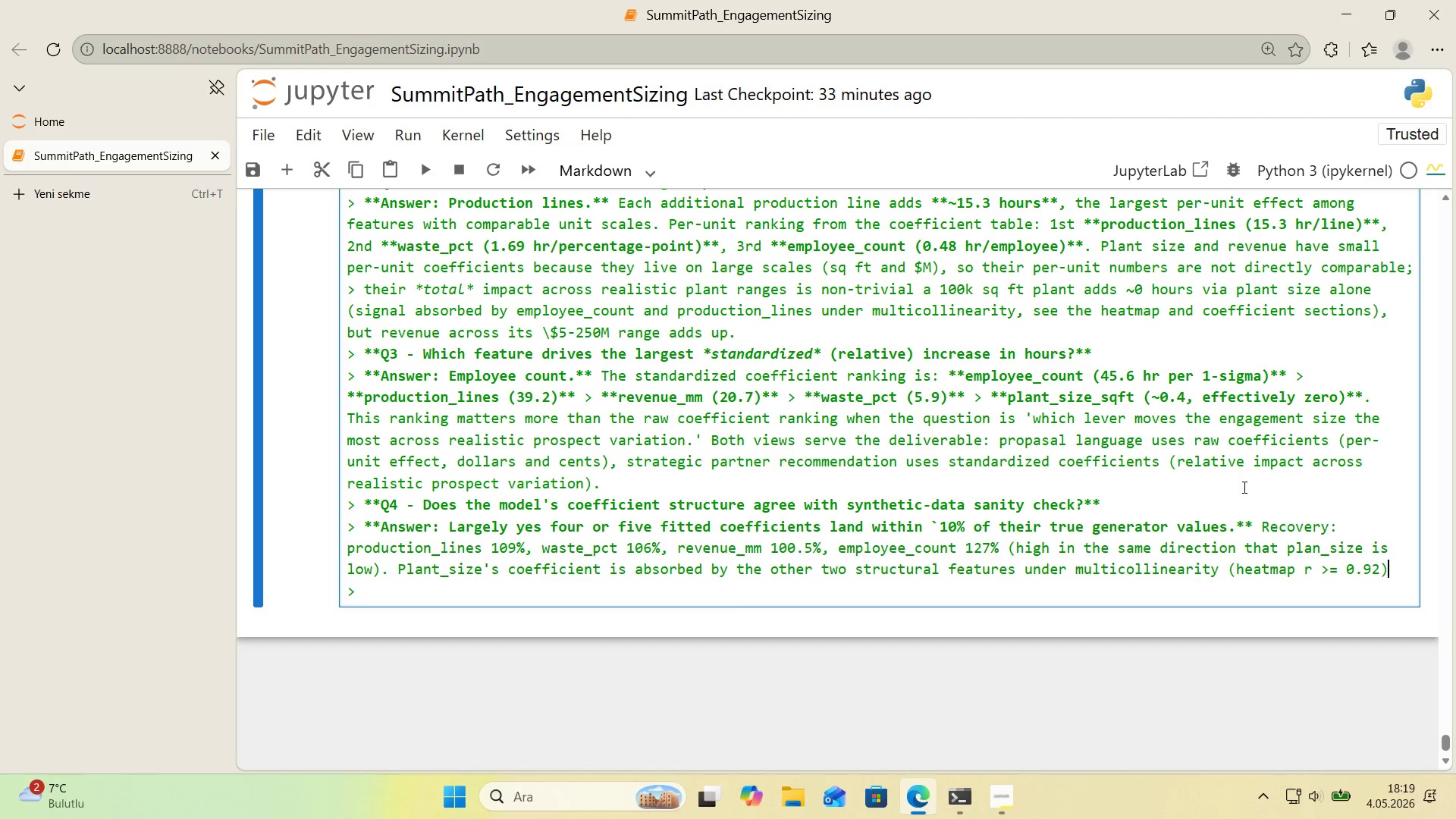 
 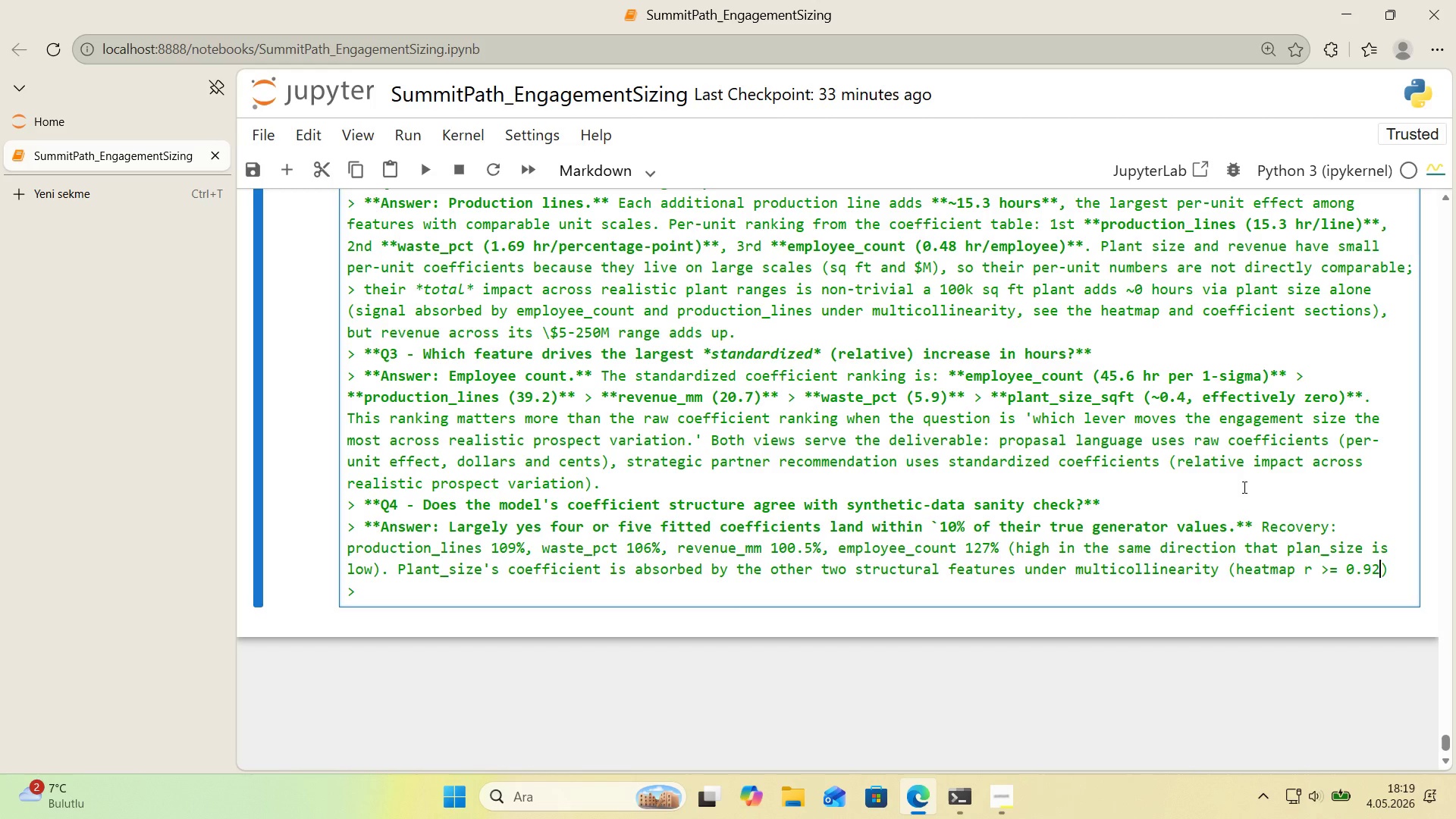 
key(ArrowRight)
 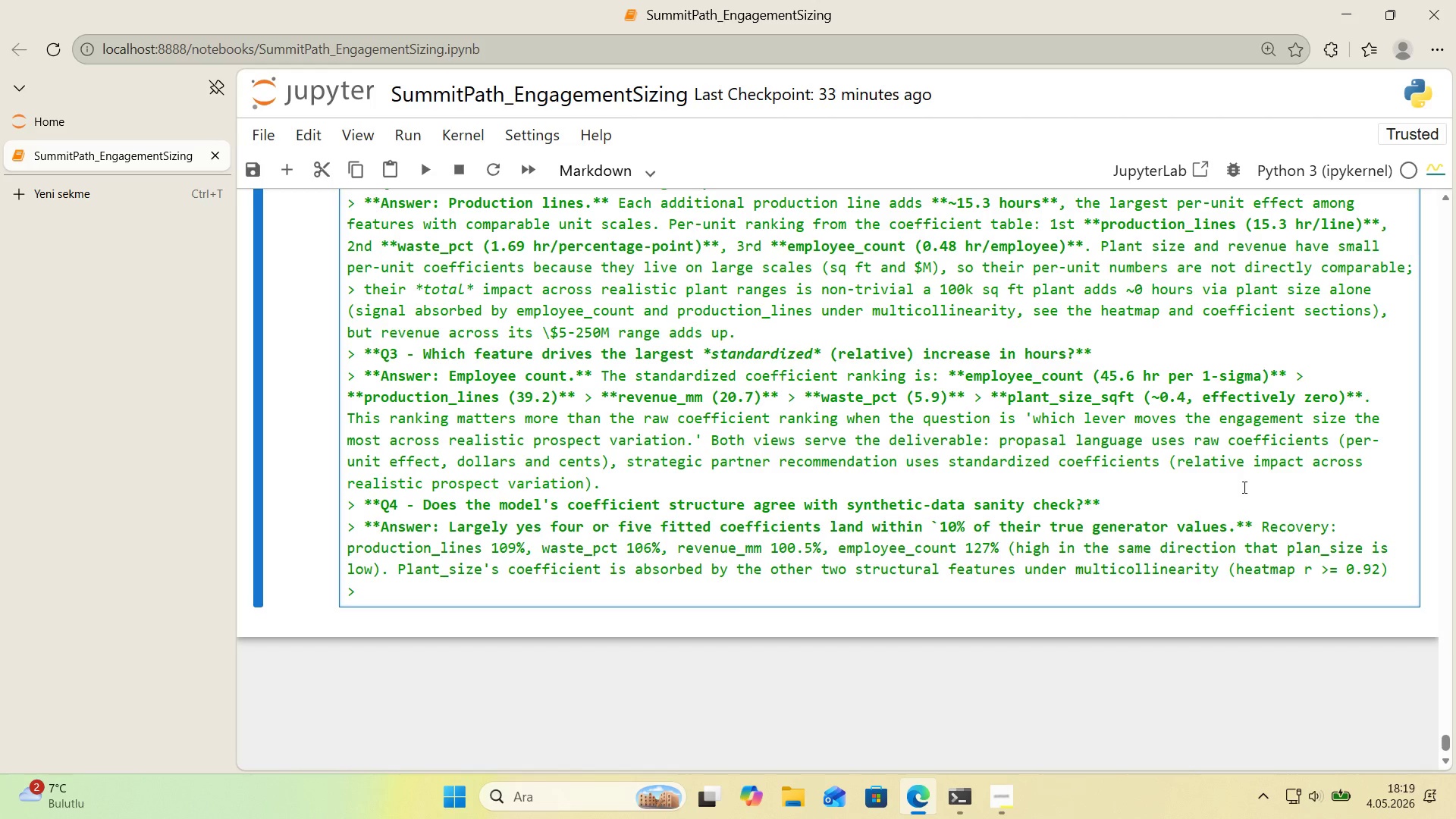 
type(, as pred'cted 'n the coeff'c'ent )
 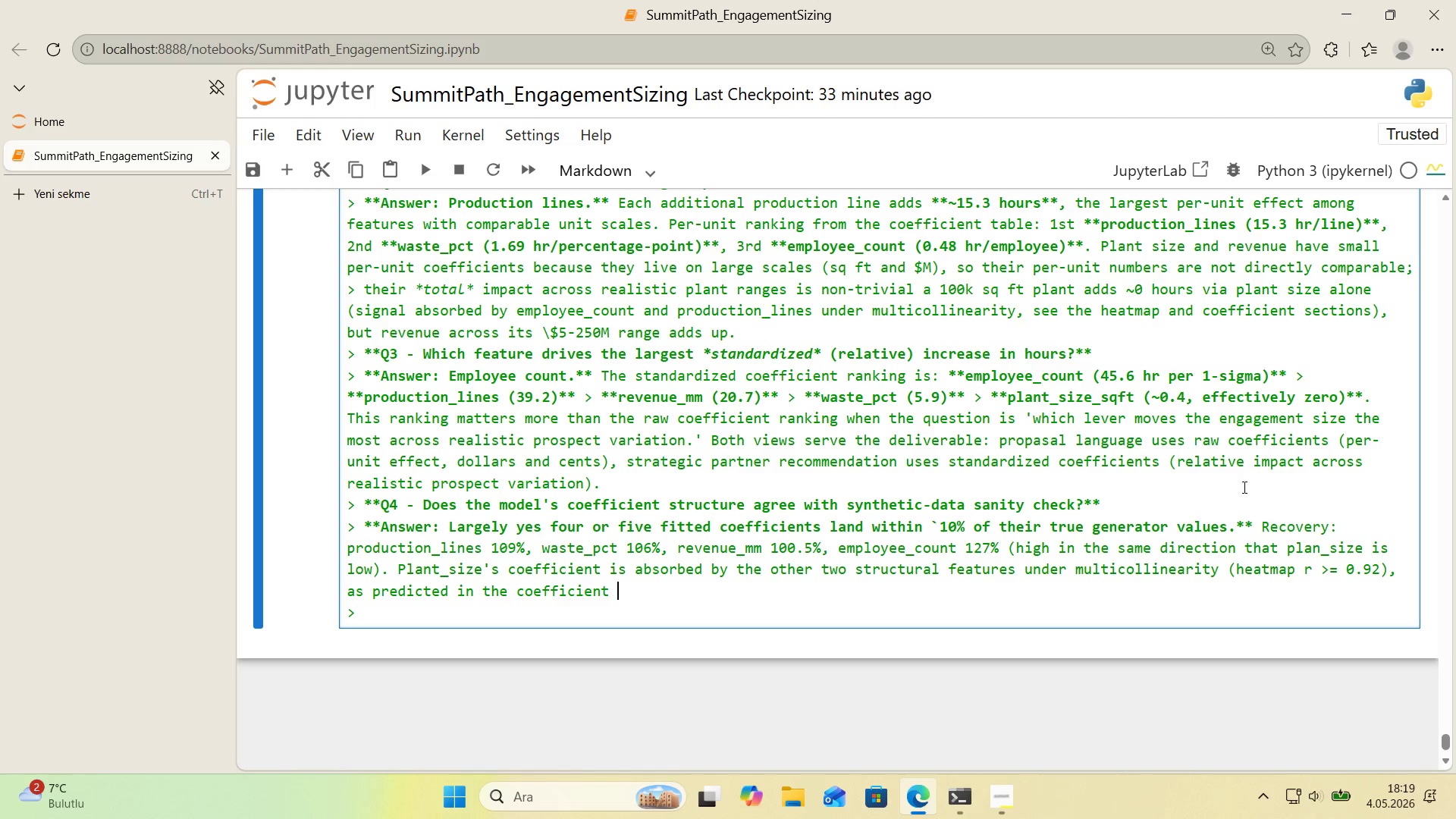 
type('ner)
key(Backspace)
key(Backspace)
type(terpretat'on sect'n)
key(Backspace)
type(on. Total pred'cted hours for an average plant re')
key(Backspace)
type(ma'n'ng )
key(Backspace)
key(Backspace)
key(Backspace)
key(Backspace)
type( accurae<)
key(Backspace)
key(Backspace)
type(te <)
key(Backspace)
key(Backspace)
type(< only )
 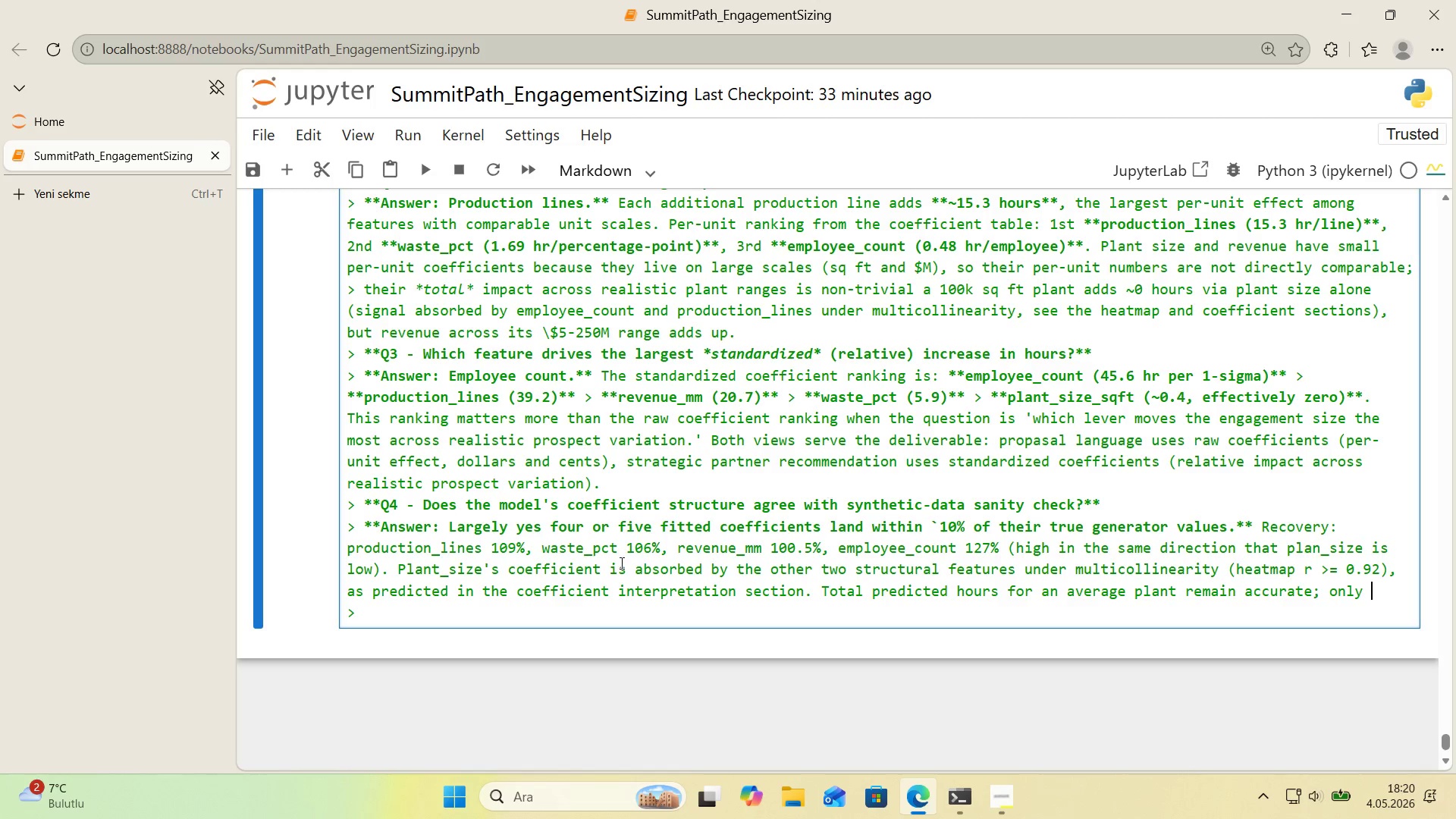 
left_click([387, 610])
 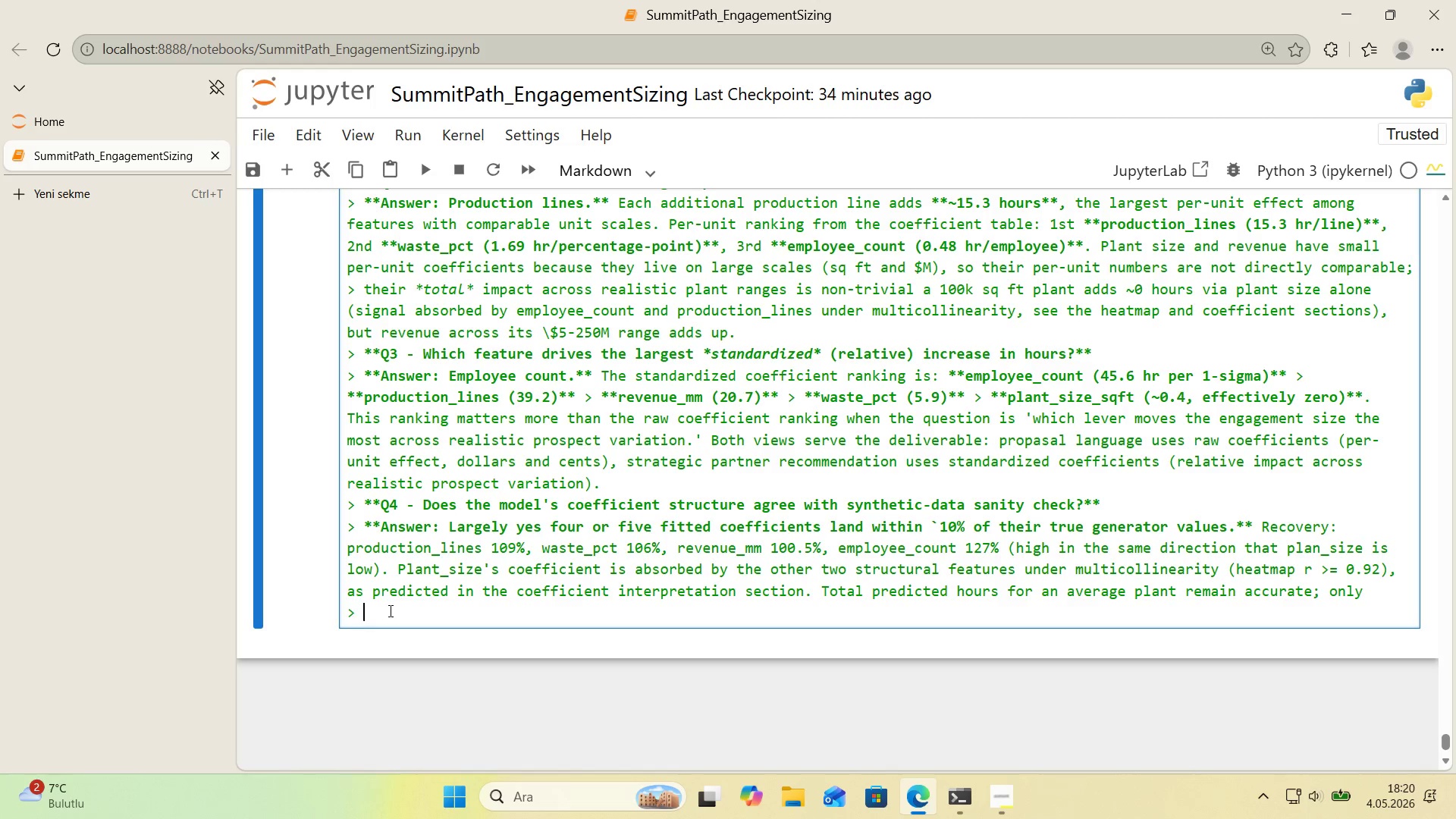 
key(Backspace)
key(Backspace)
key(Backspace)
type( the per-feature attr'but'ons )
key(Backspace)
key(Backspace)
type( between plant_s'ze, employee_count')
key(Backspace)
type(, and product'on_l'nes and)
key(Backspace)
key(Backspace)
key(Backspace)
key(Backspace)
type( 's unstable wh'ch 's exat)
key(Backspace)
type(ctly the mult'coll'near'ty ledger the heatmap warned about.)
 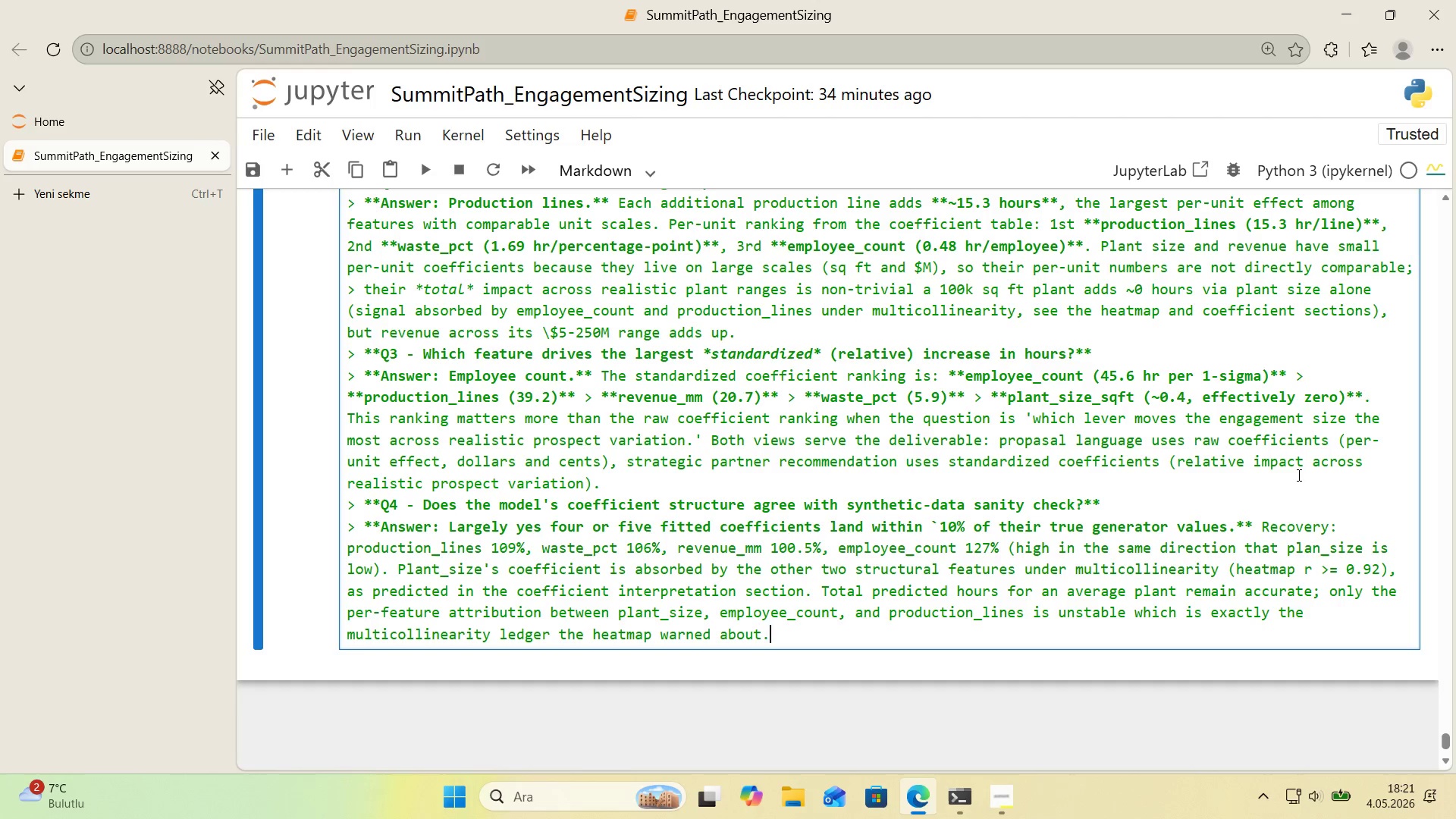 
 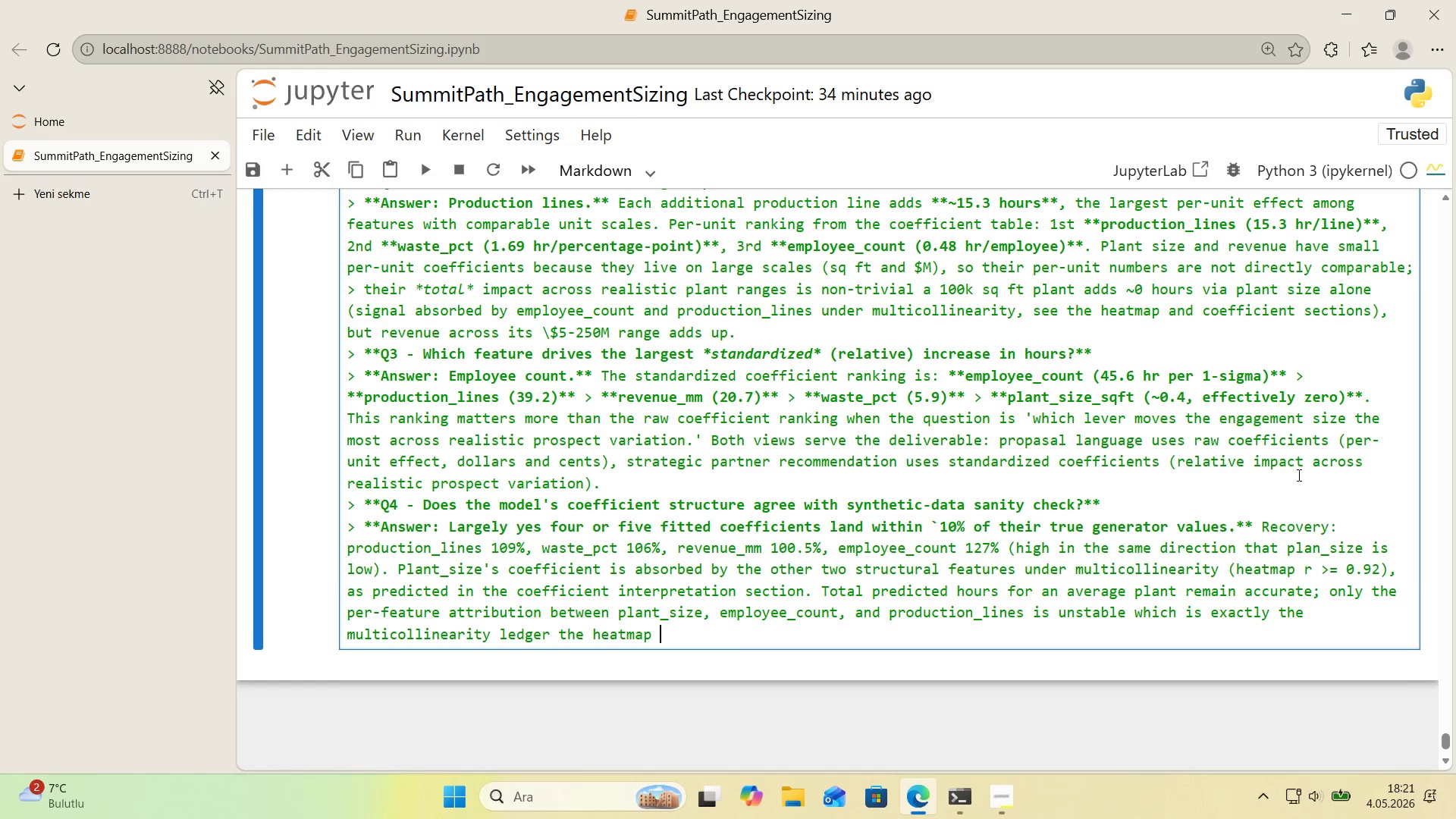 
key(Shift+Enter)
 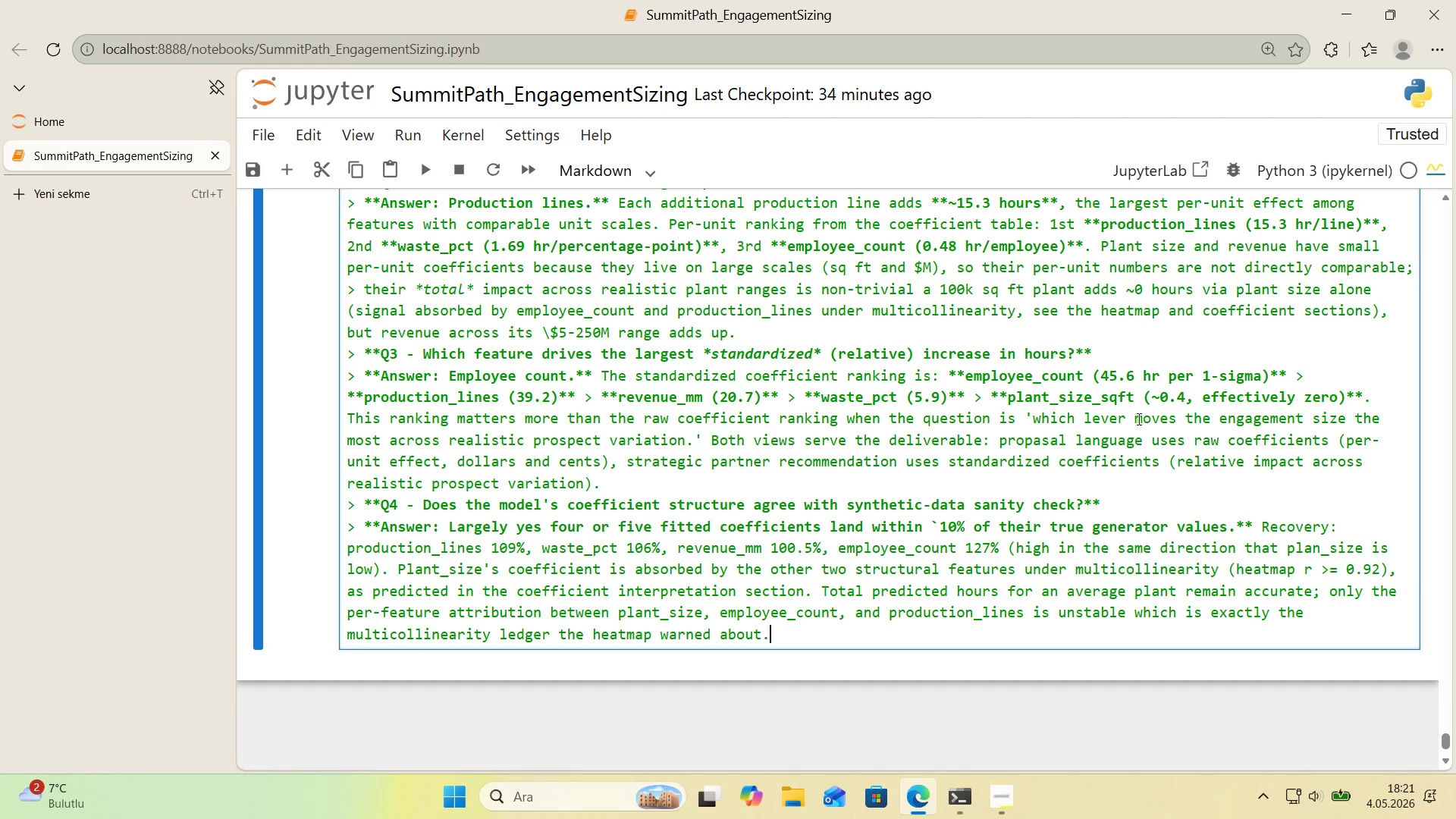 
scroll: coordinate [951, 472], scroll_direction: down, amount: 1.0
 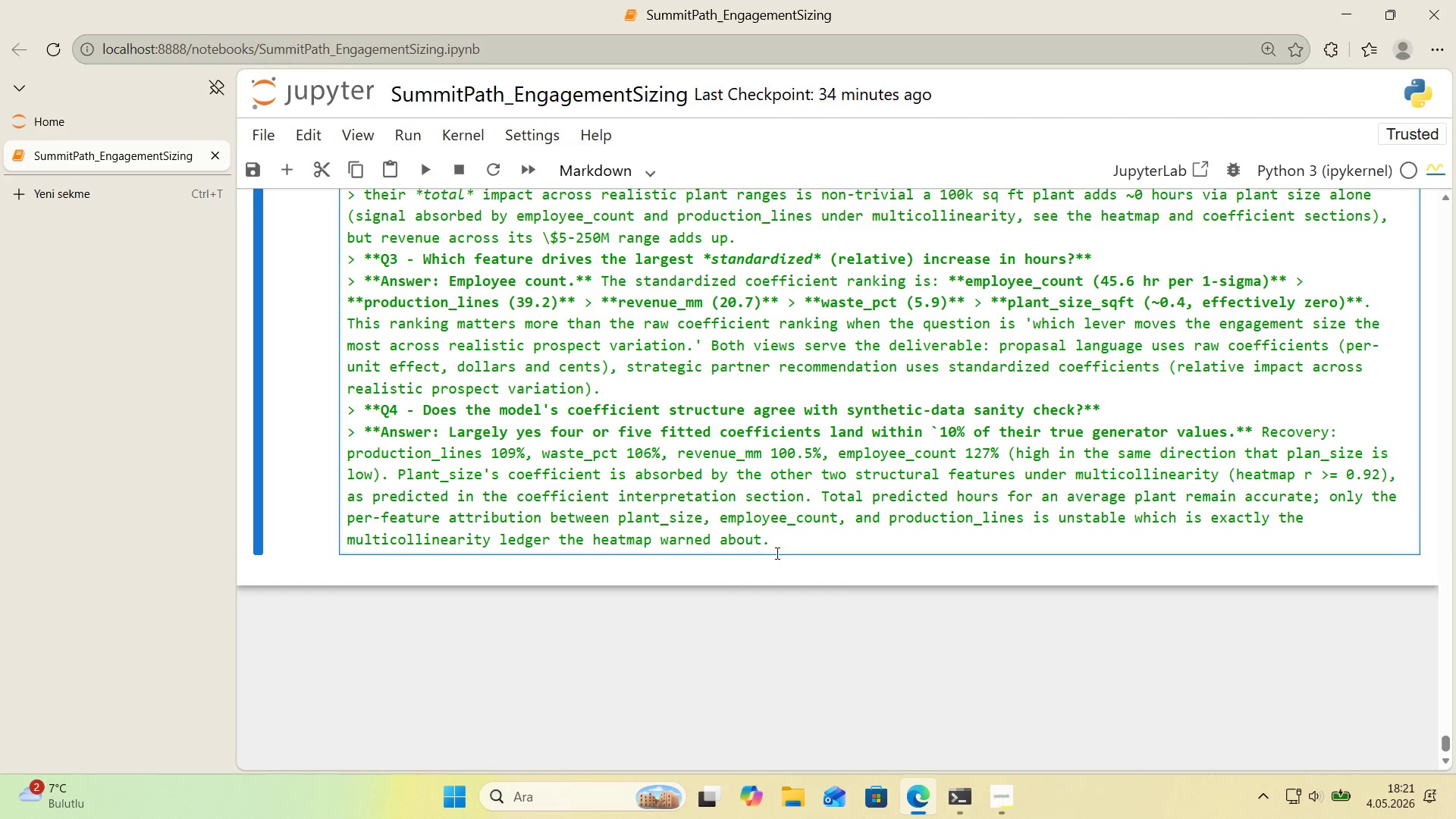 
left_click([775, 549])
 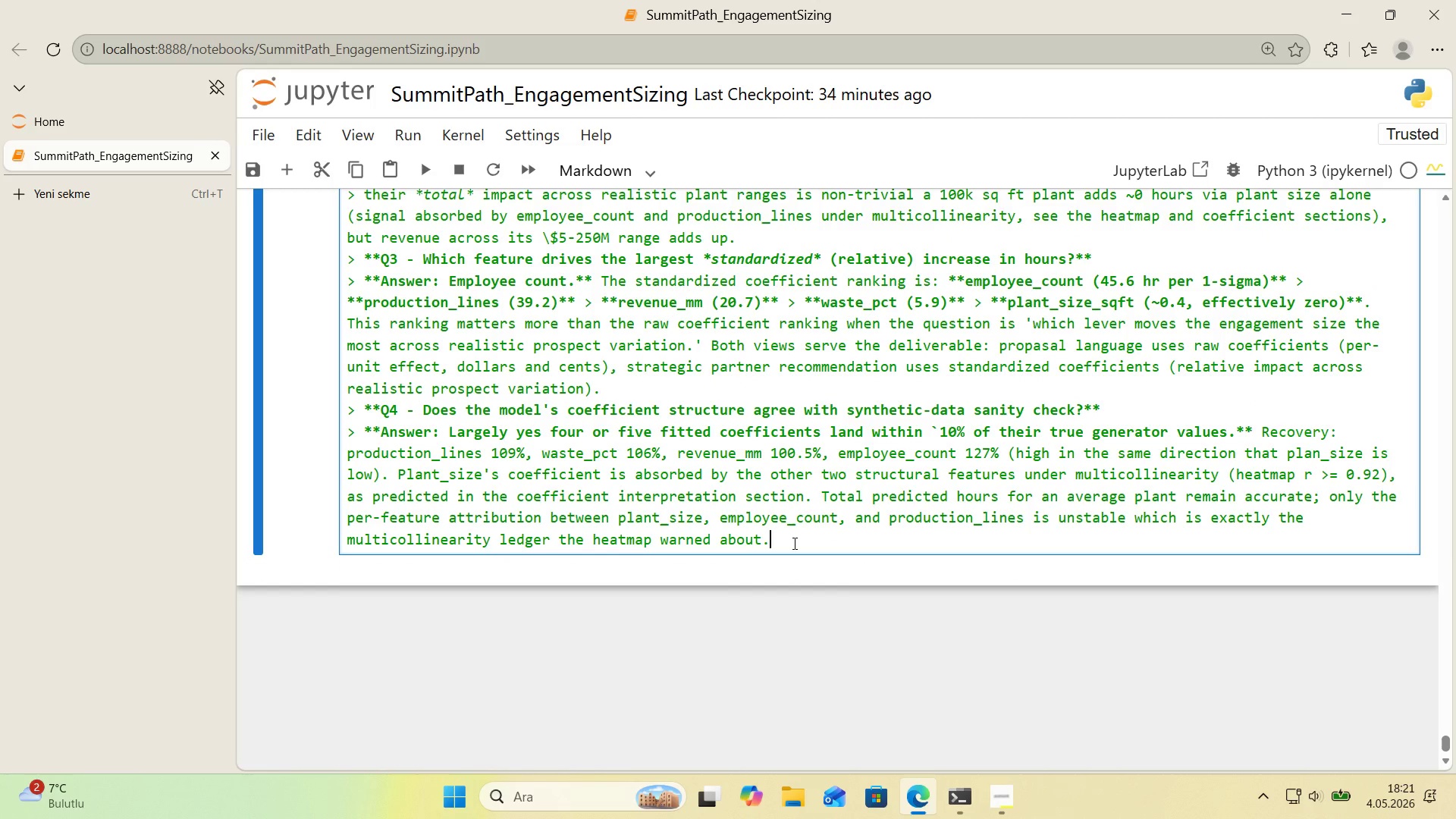 
key(Shift+Enter)
 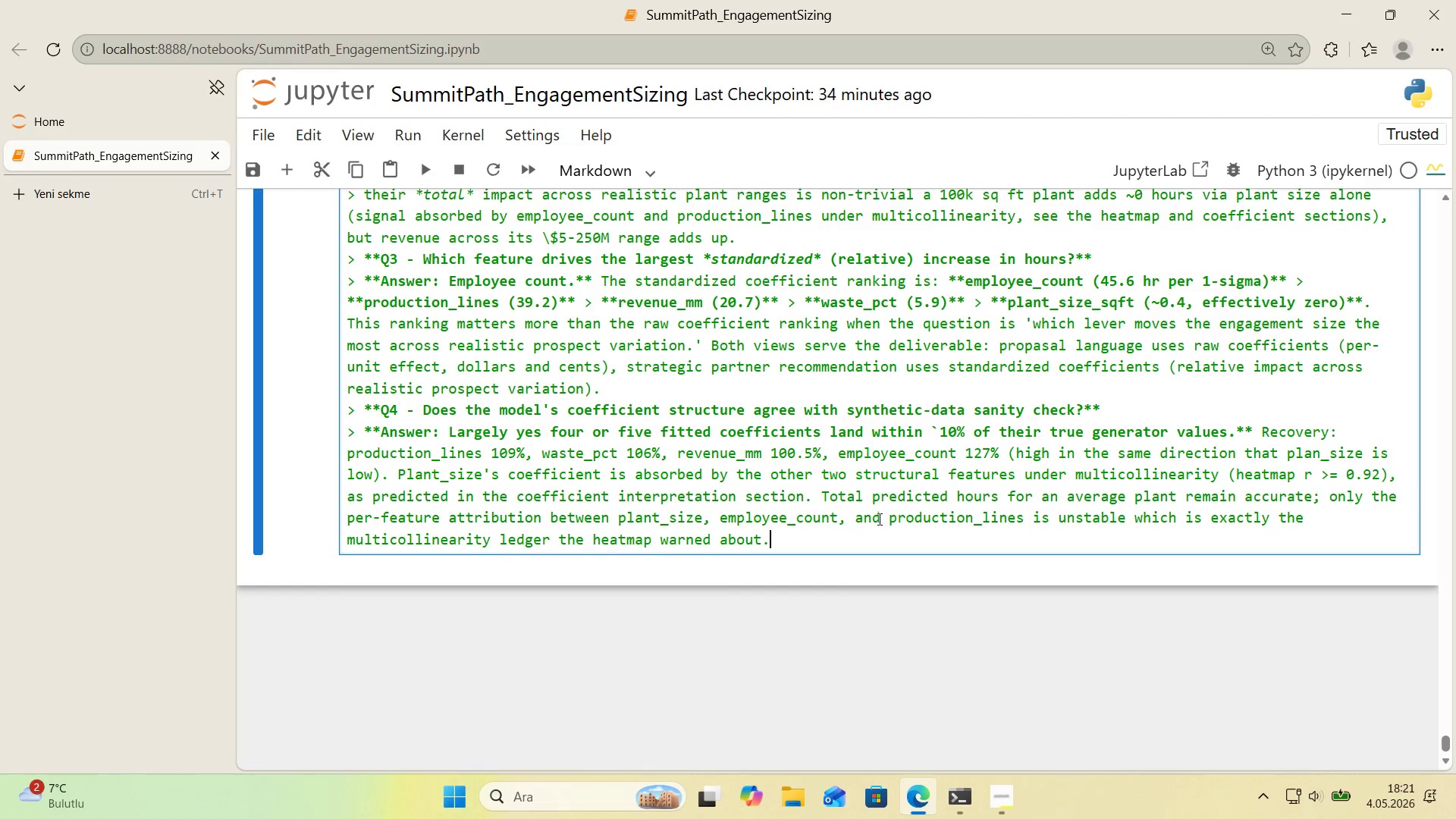 
scroll: coordinate [825, 510], scroll_direction: up, amount: 13.0
 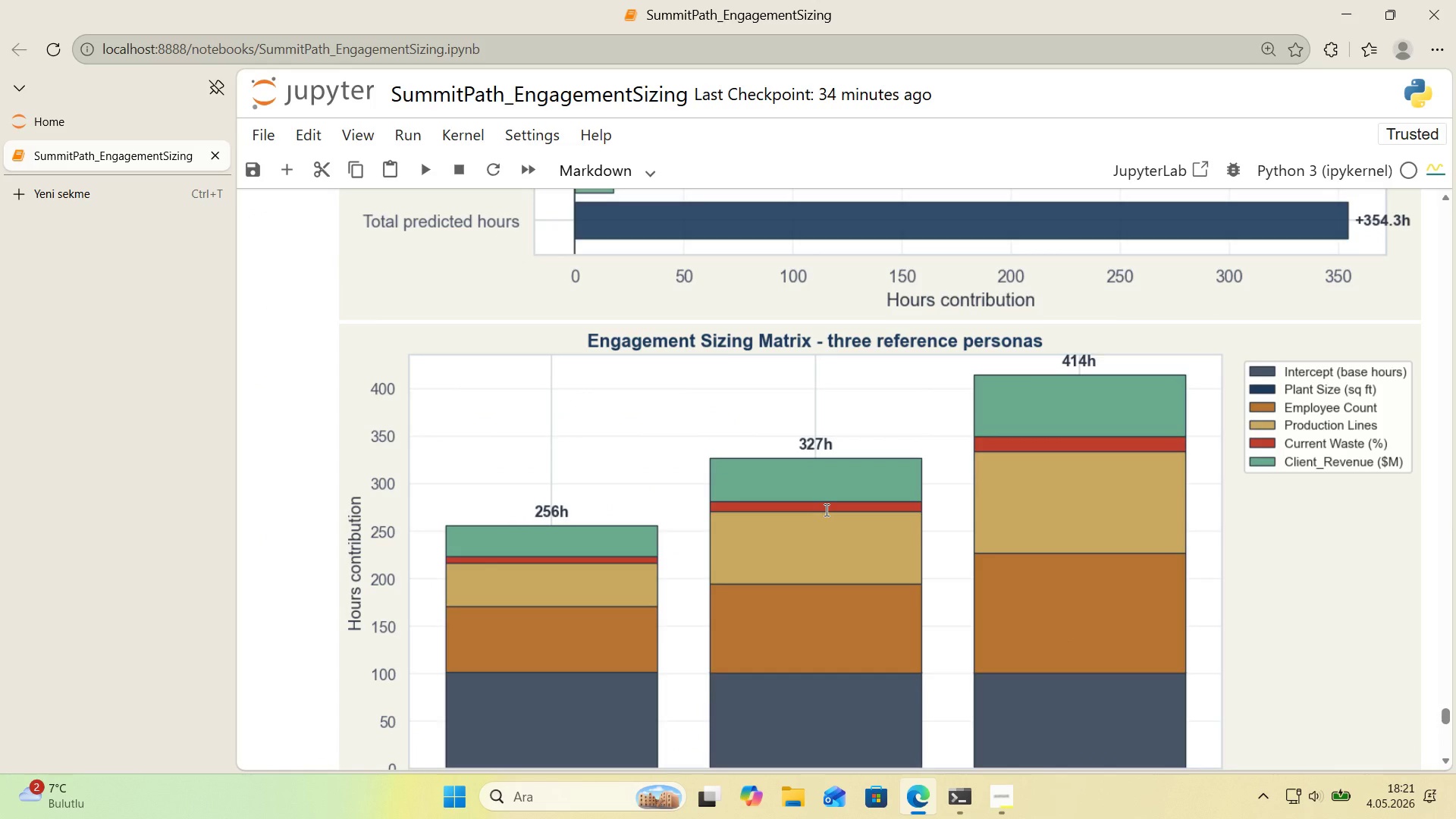 
scroll: coordinate [823, 510], scroll_direction: down, amount: 7.0
 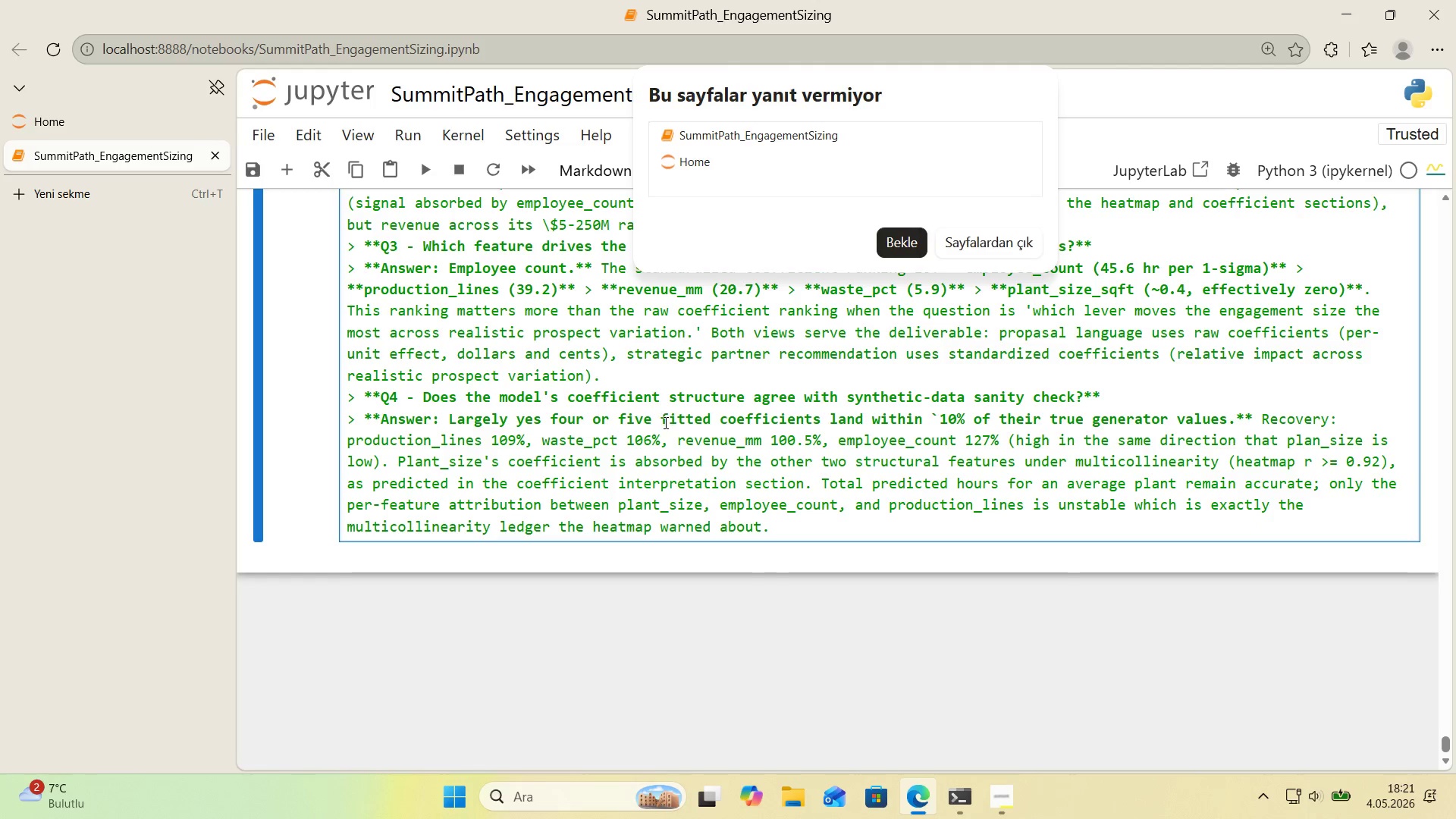 
wait(10.38)
 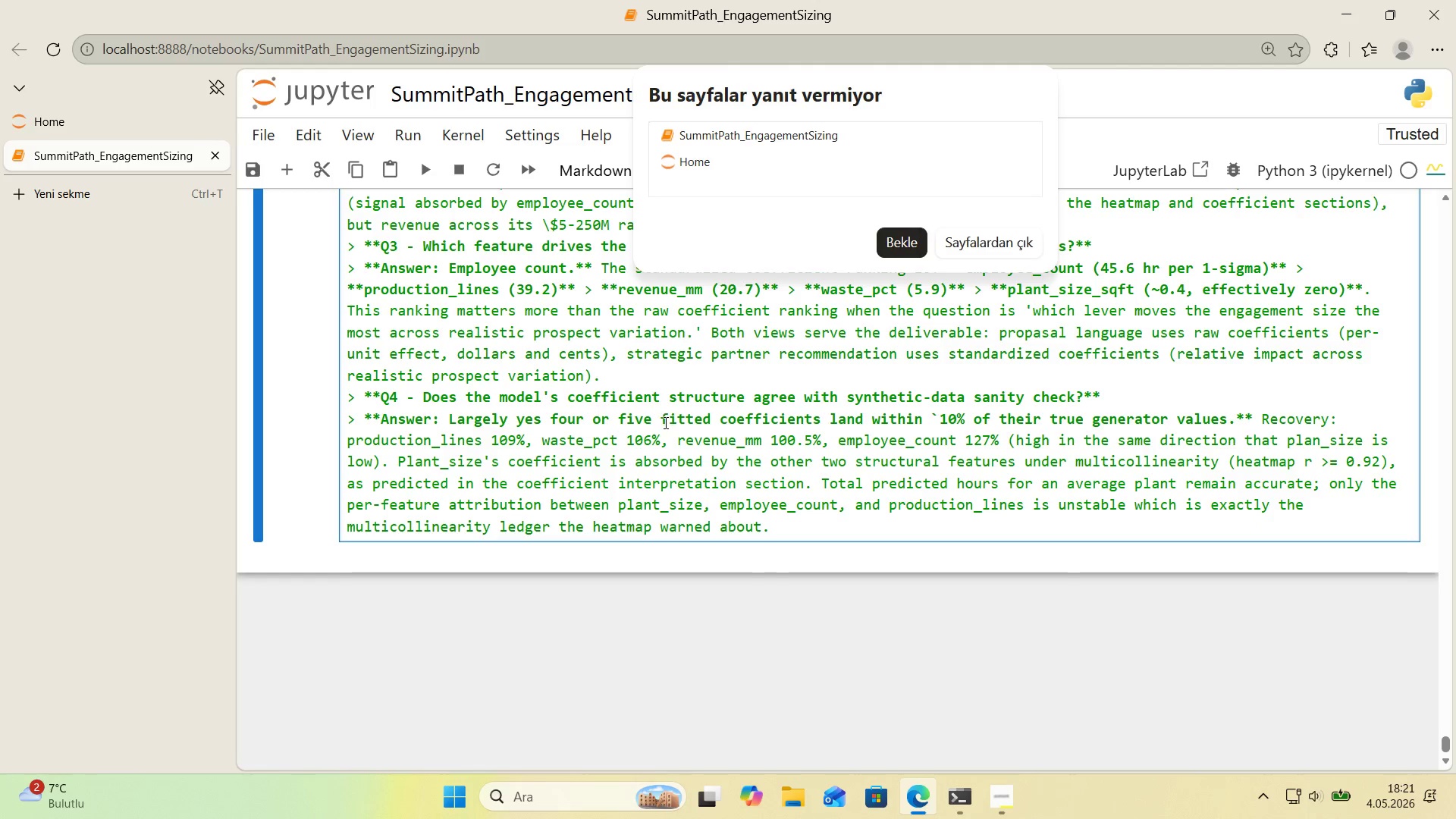 
left_click([889, 244])
 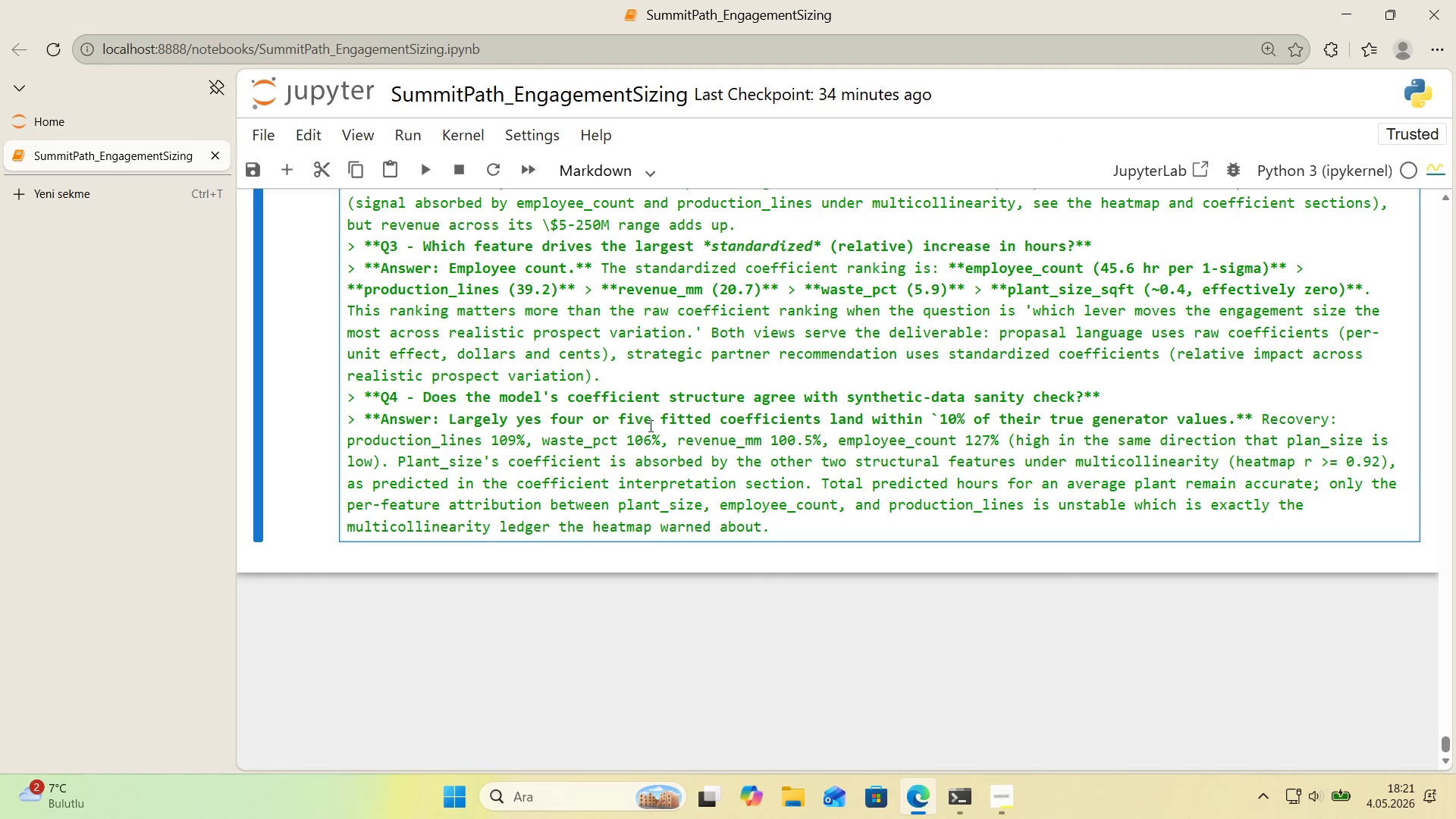 
left_click([799, 525])
 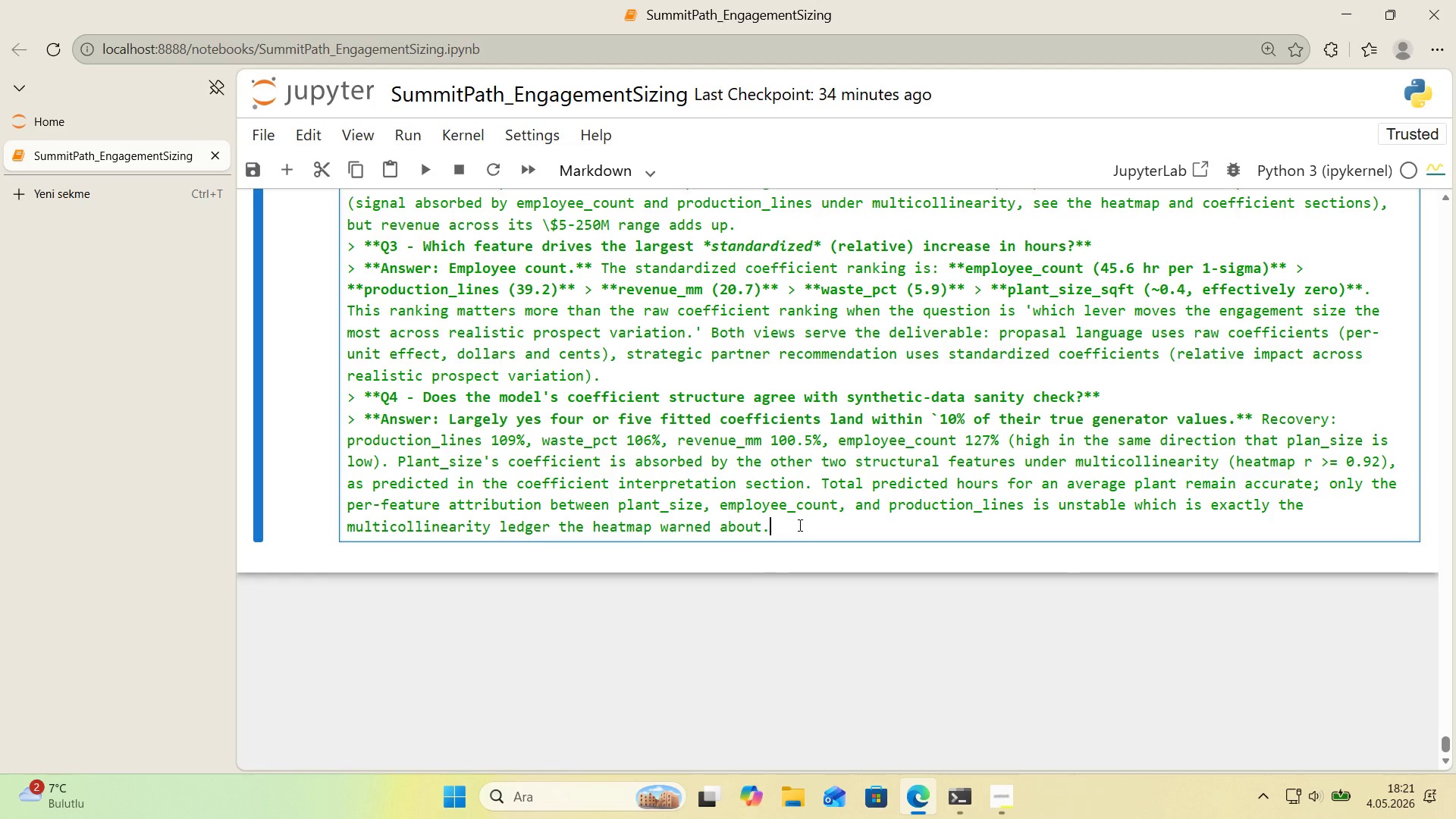 
key(Control+A)
 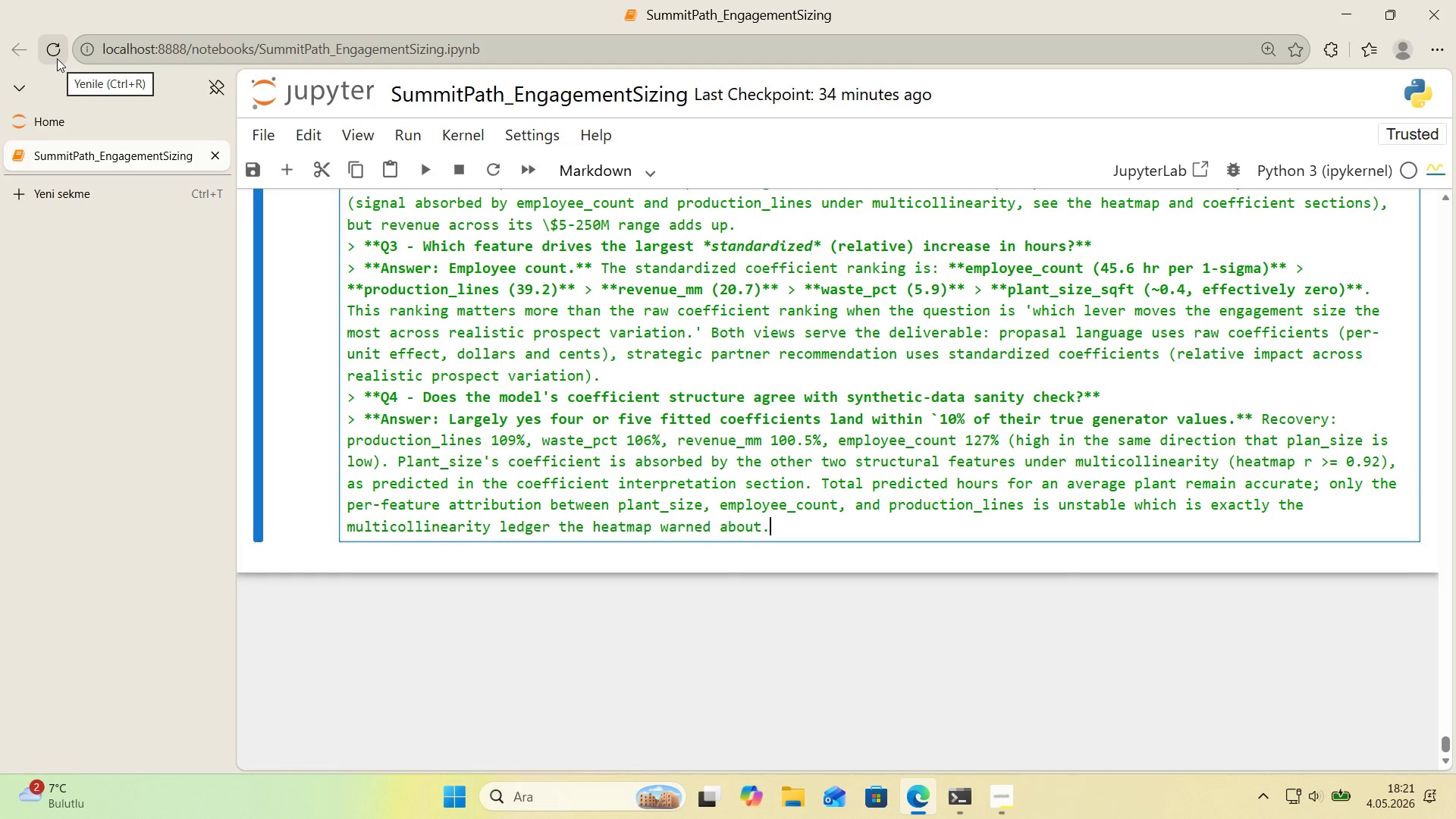 
left_click([57, 58])
 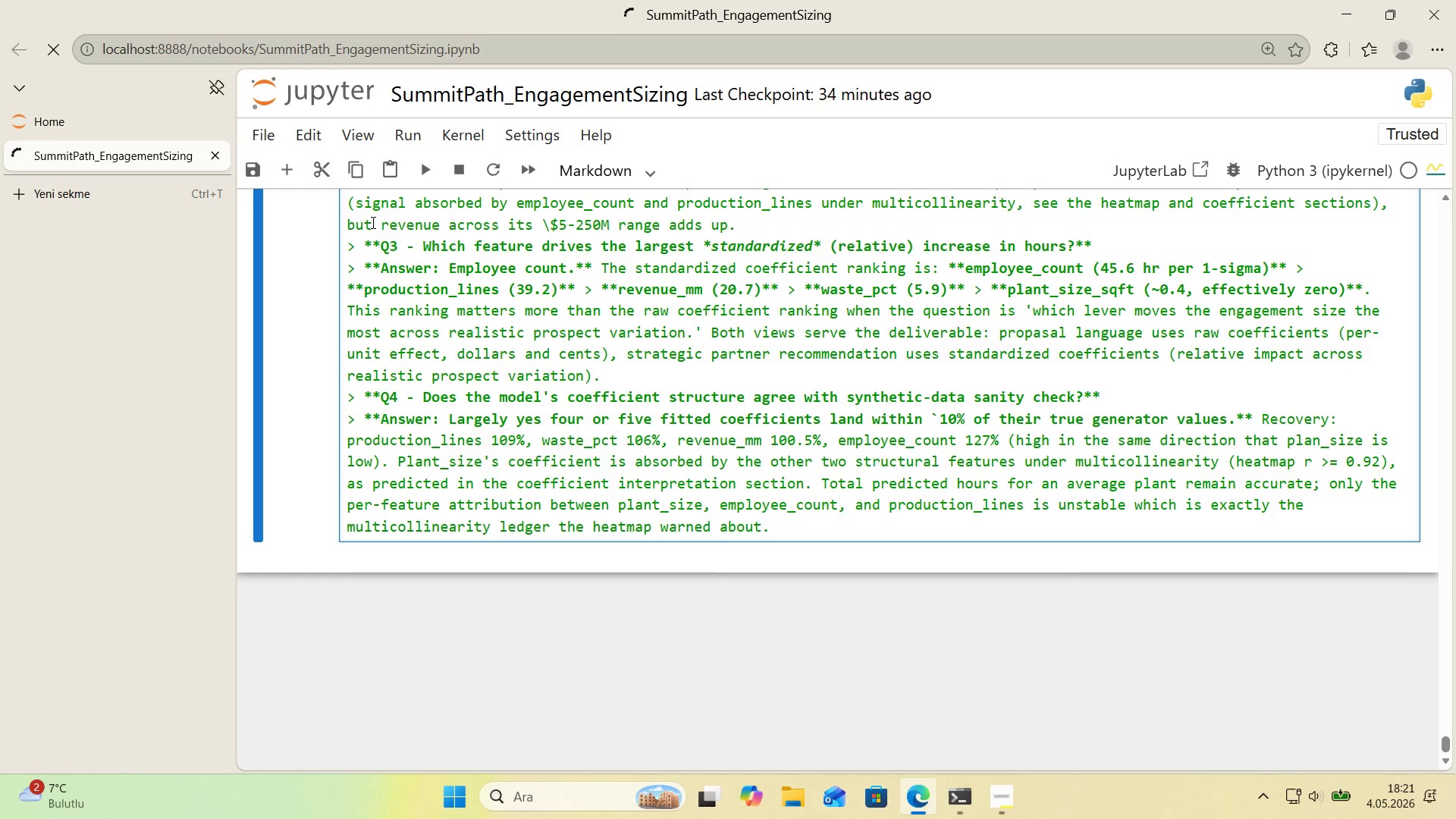 
wait(14.7)
 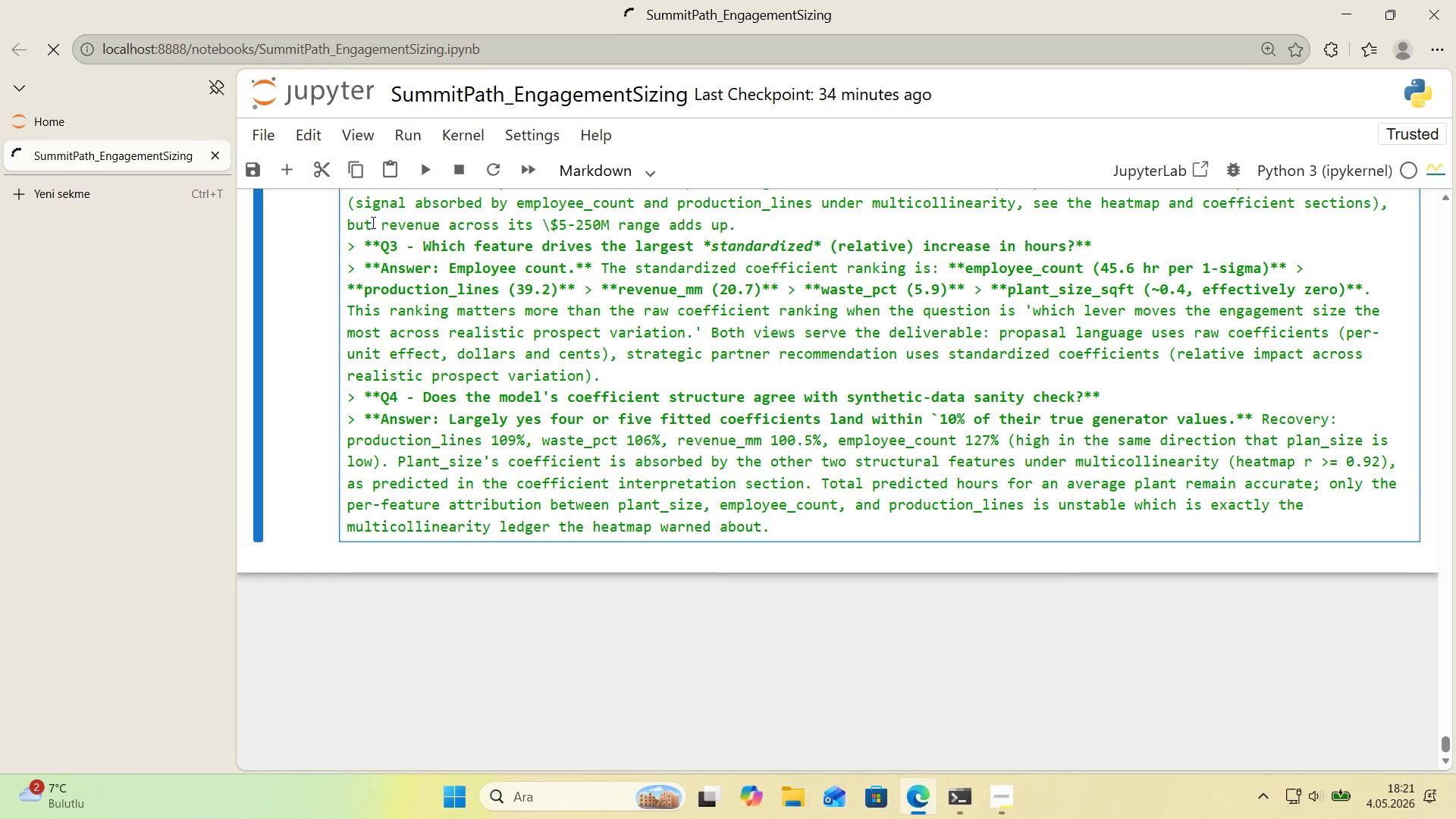 
left_click([902, 230])
 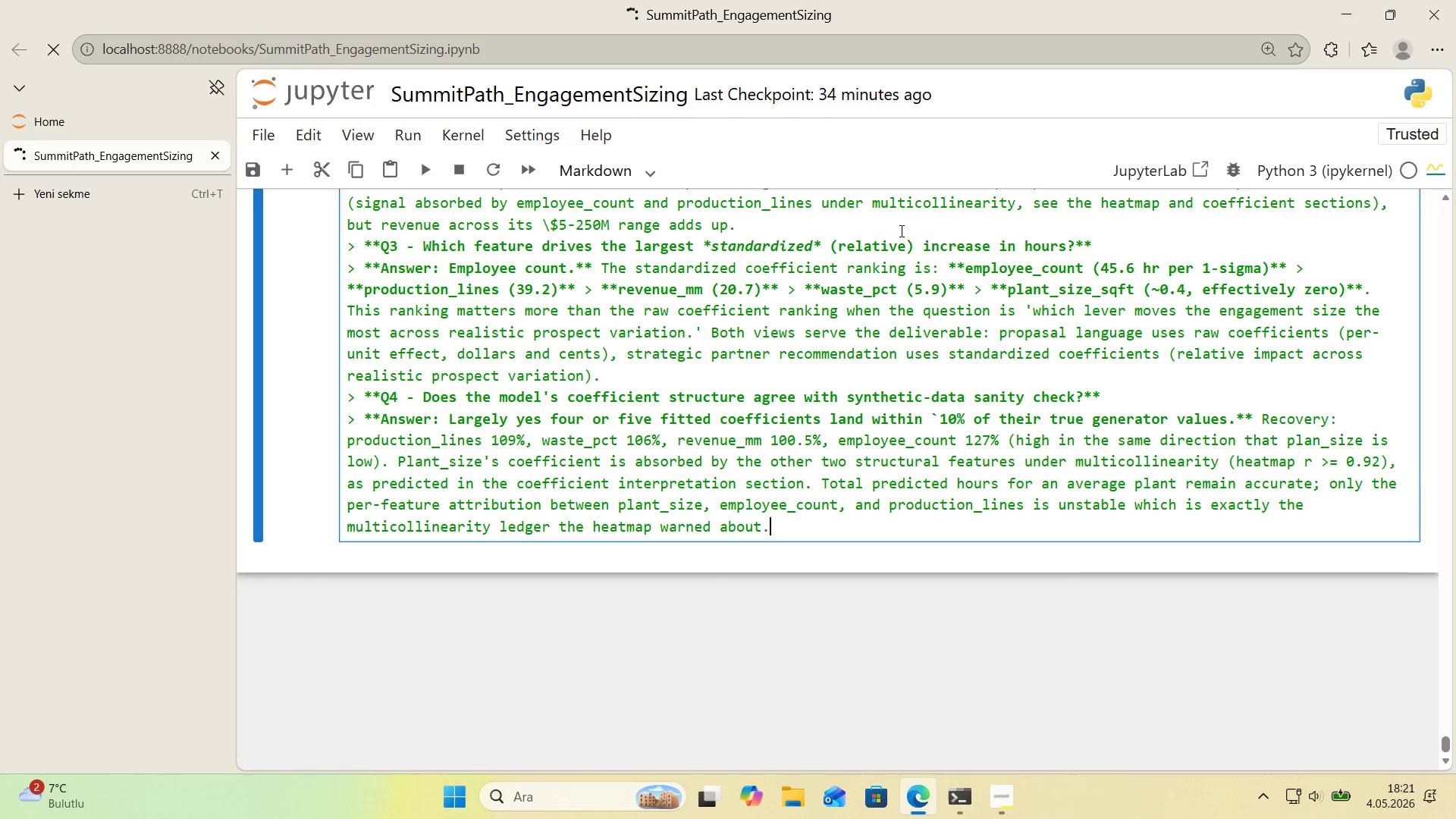 
scroll: coordinate [854, 277], scroll_direction: down, amount: 3.0
 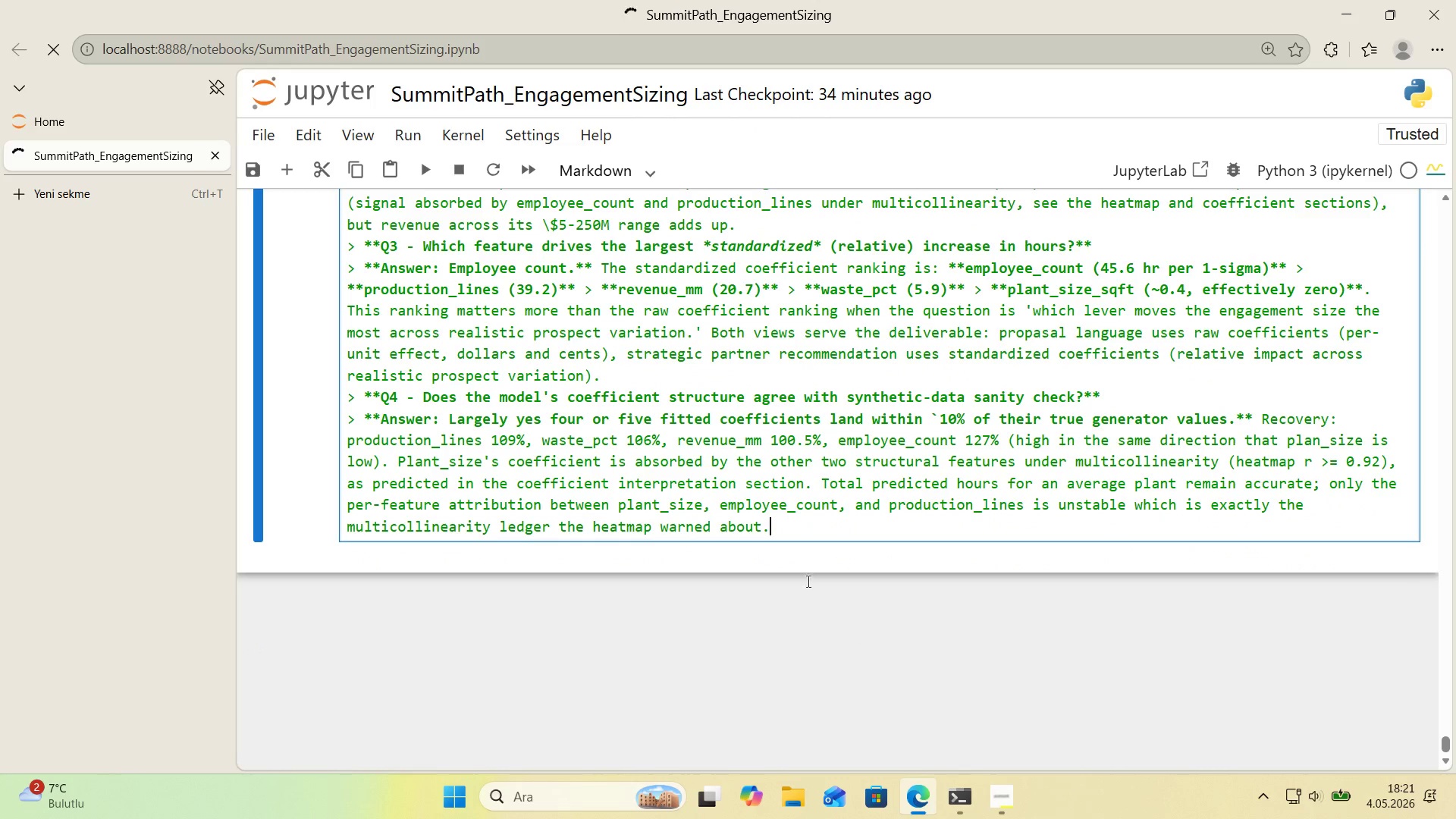 
scroll: coordinate [736, 426], scroll_direction: up, amount: 12.0
 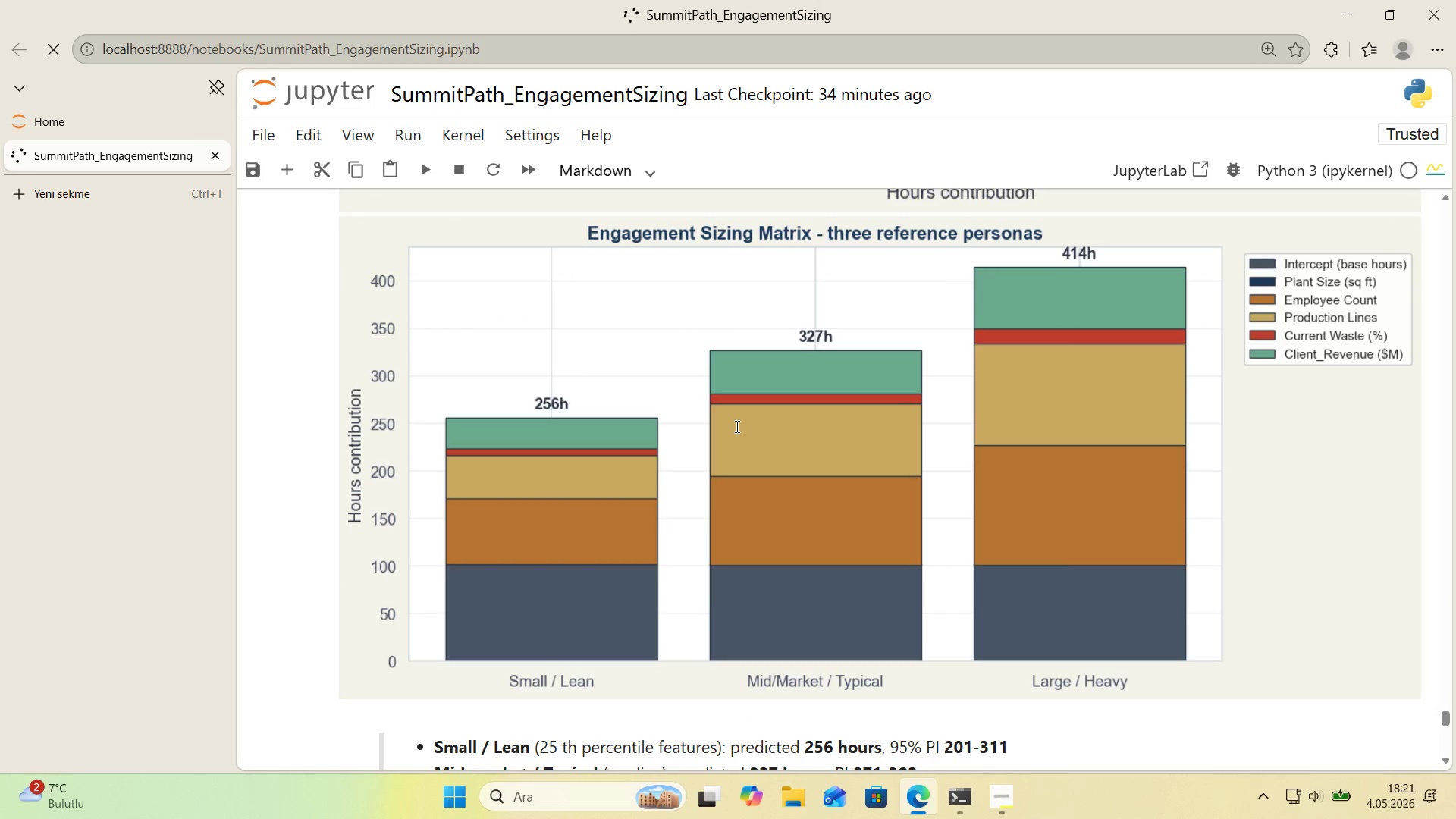 
scroll: coordinate [736, 426], scroll_direction: down, amount: 11.0
 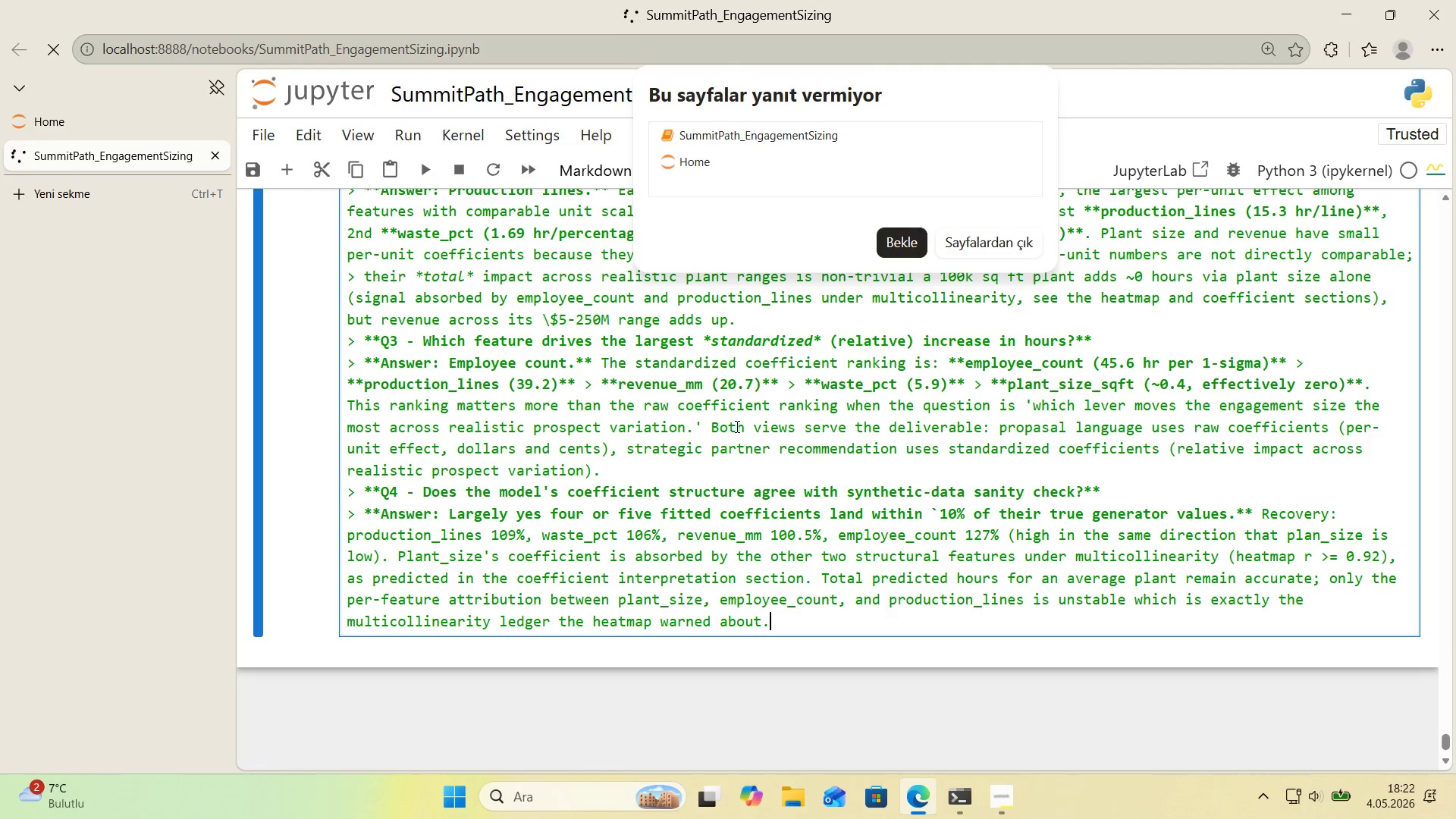 
wait(28.6)
 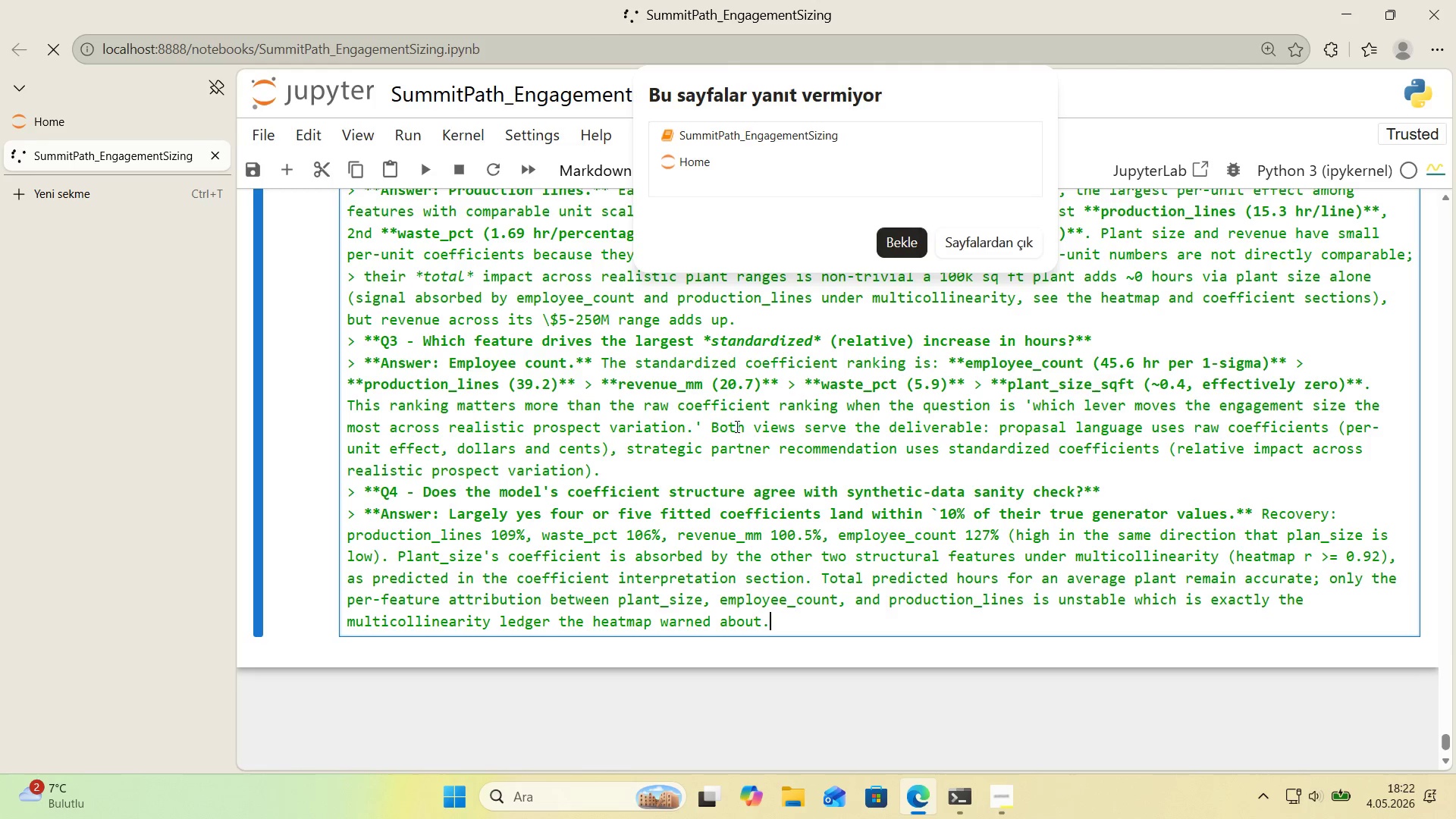 
left_click([1006, 243])
 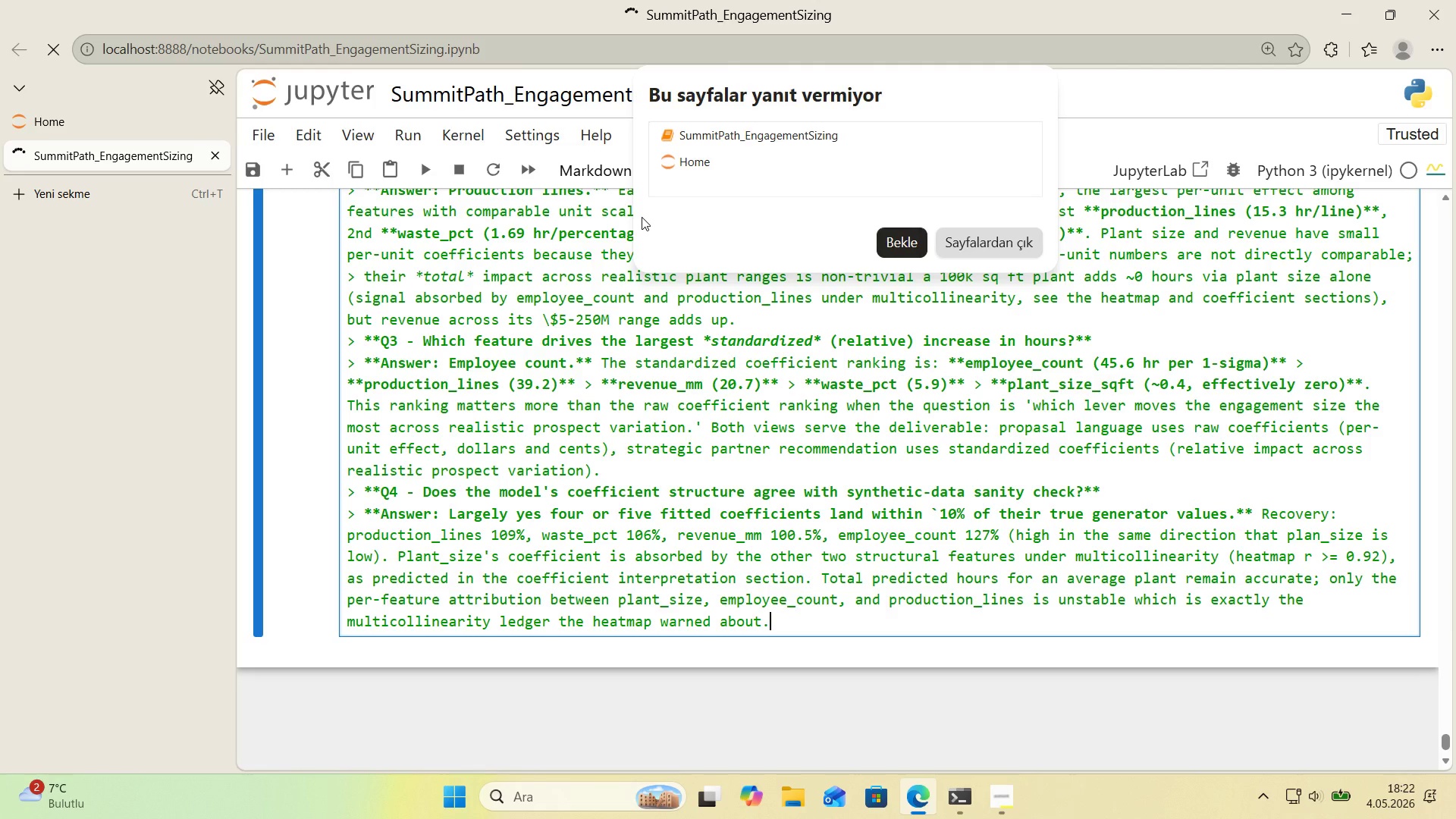 
wait(8.03)
 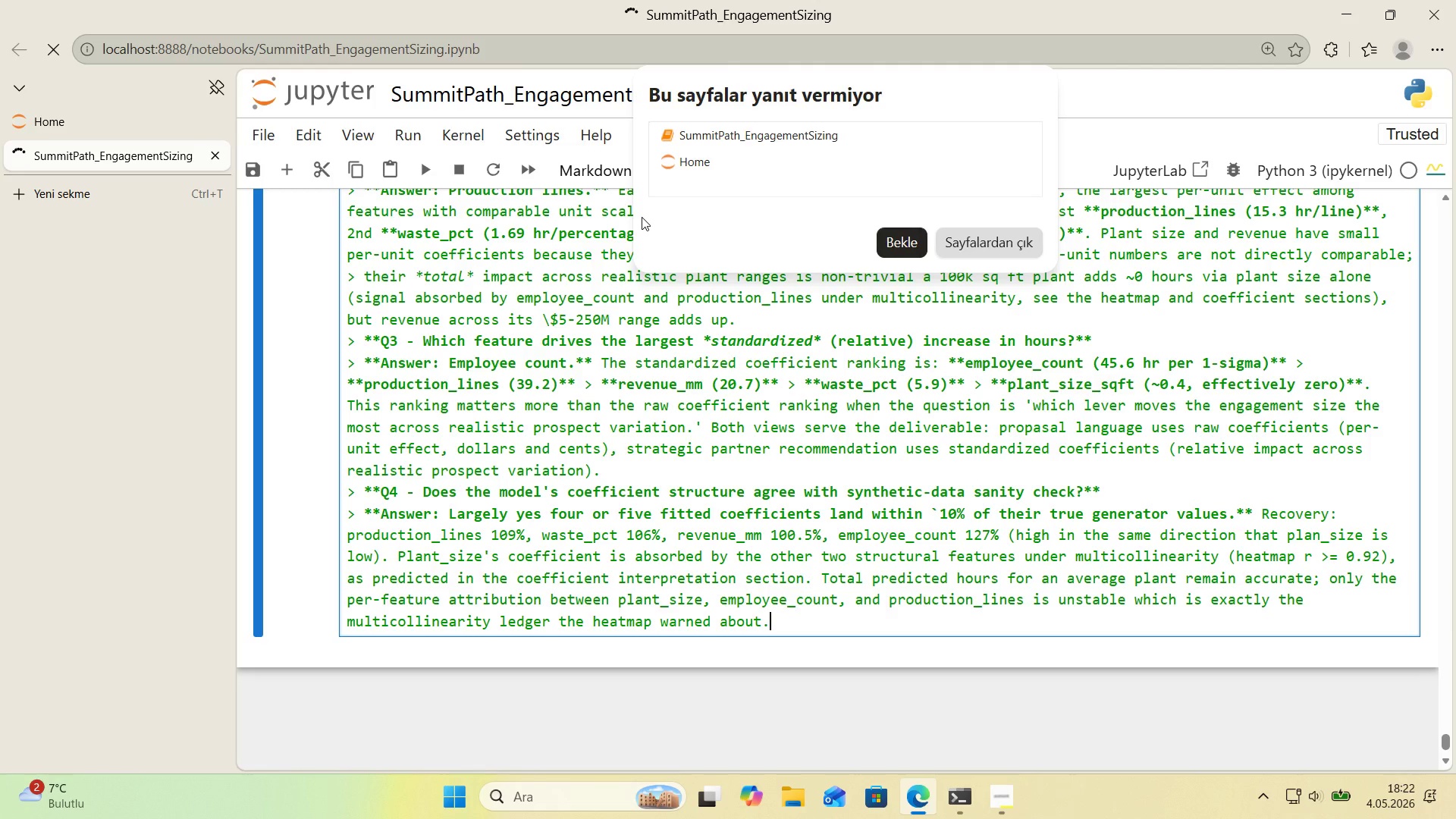 
scroll: coordinate [660, 321], scroll_direction: none, amount: 0.0
 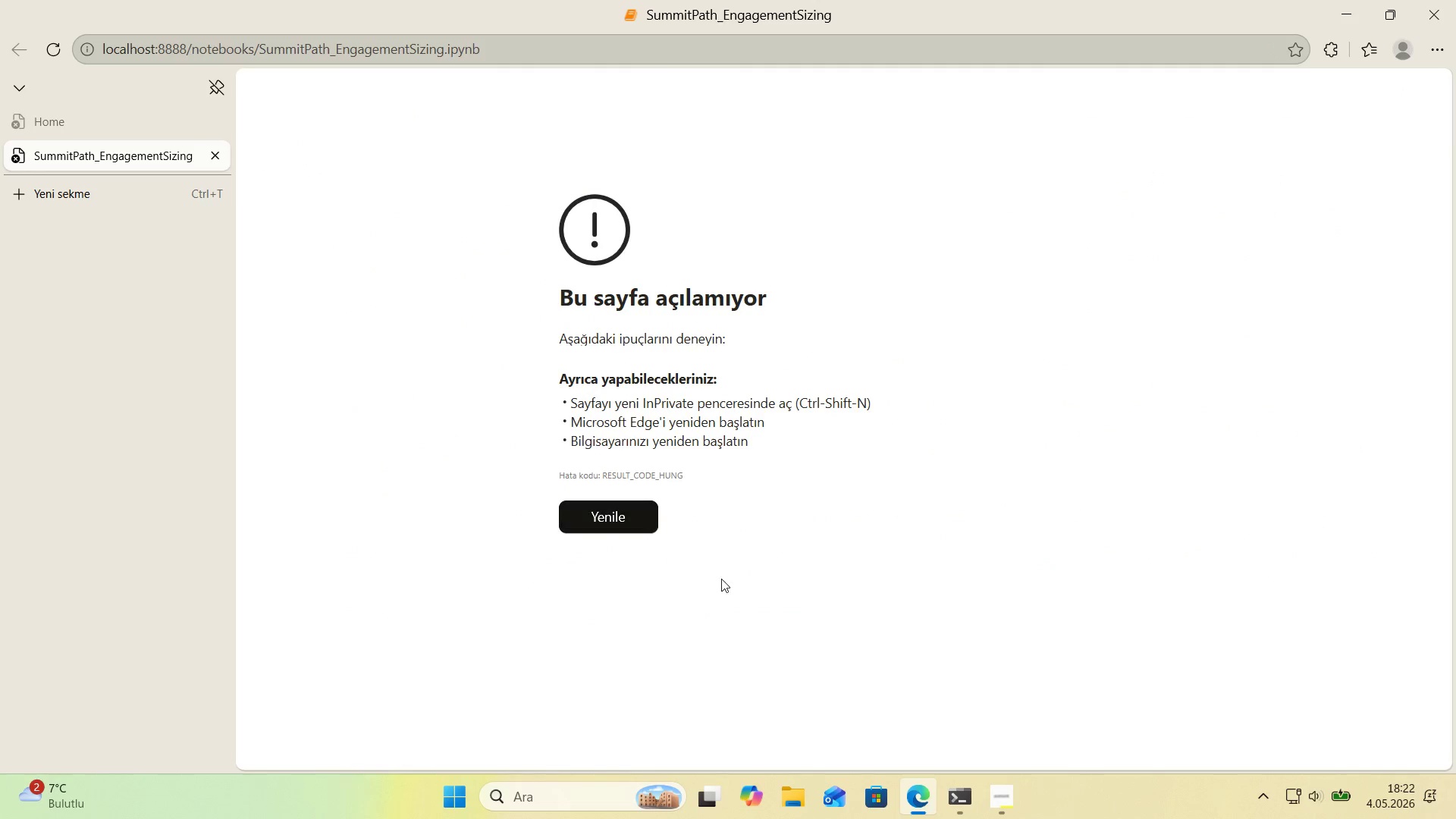 
left_click([965, 795])
 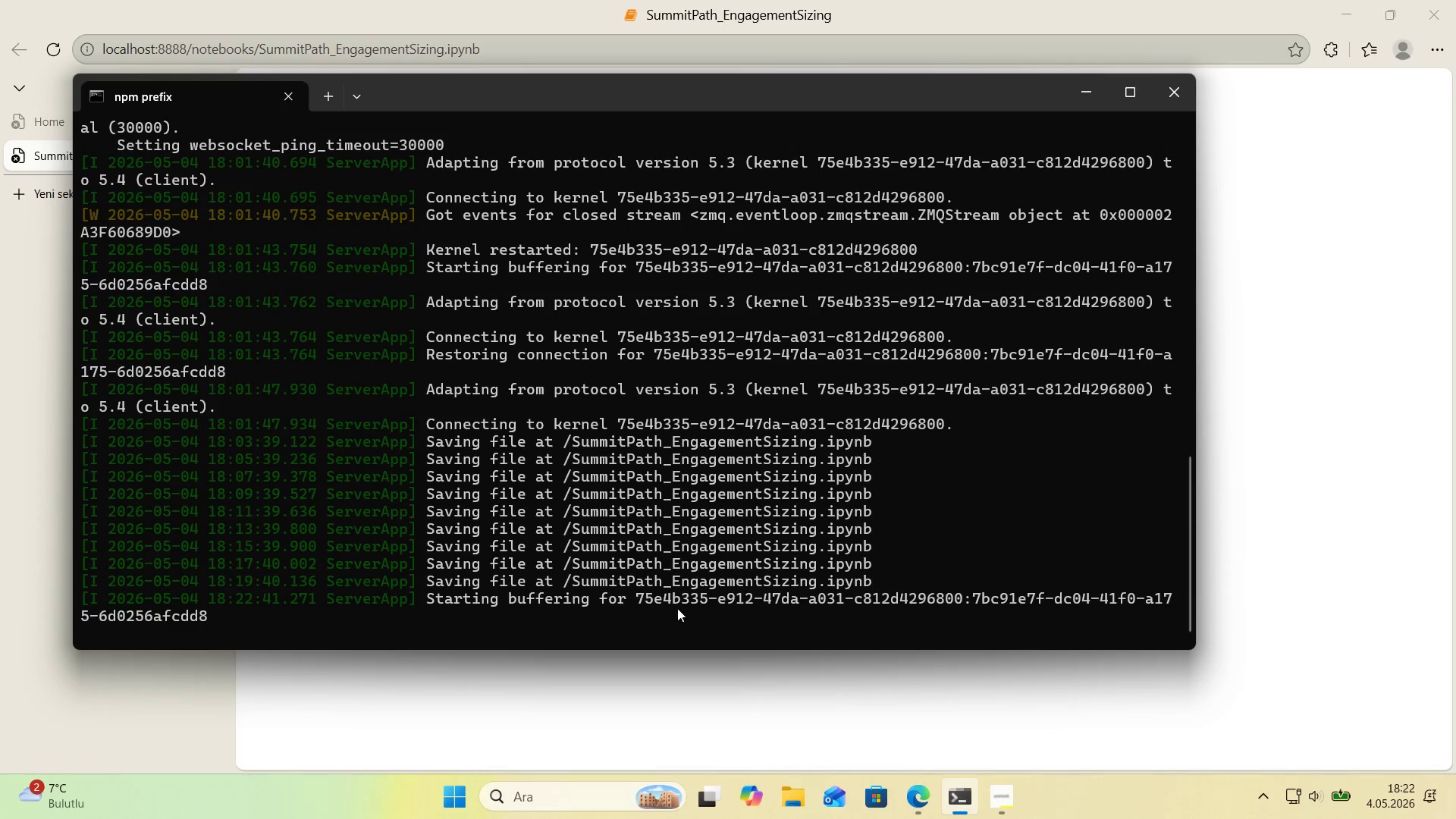 
left_click([674, 608])
 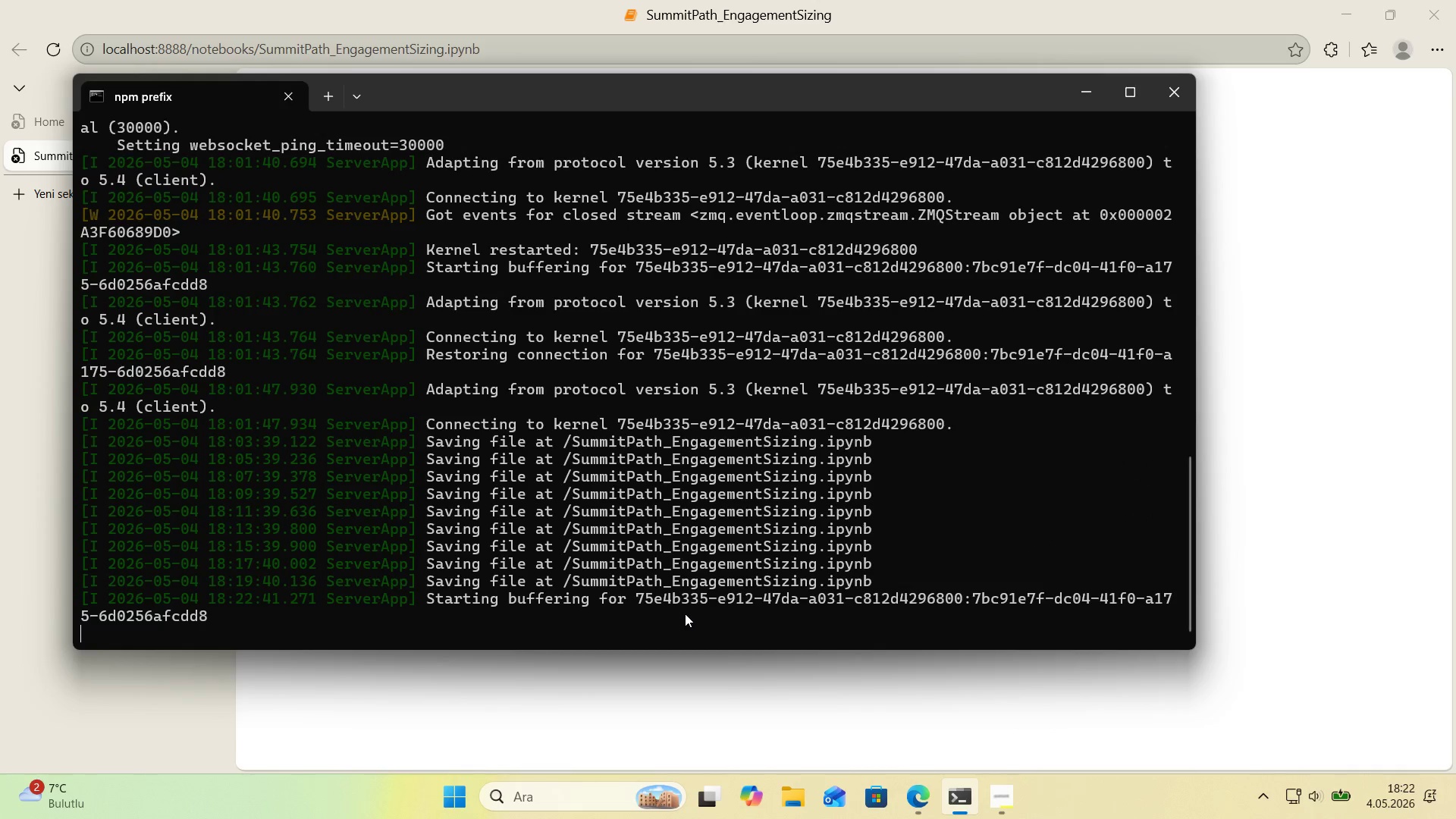 
key(Control+C)
 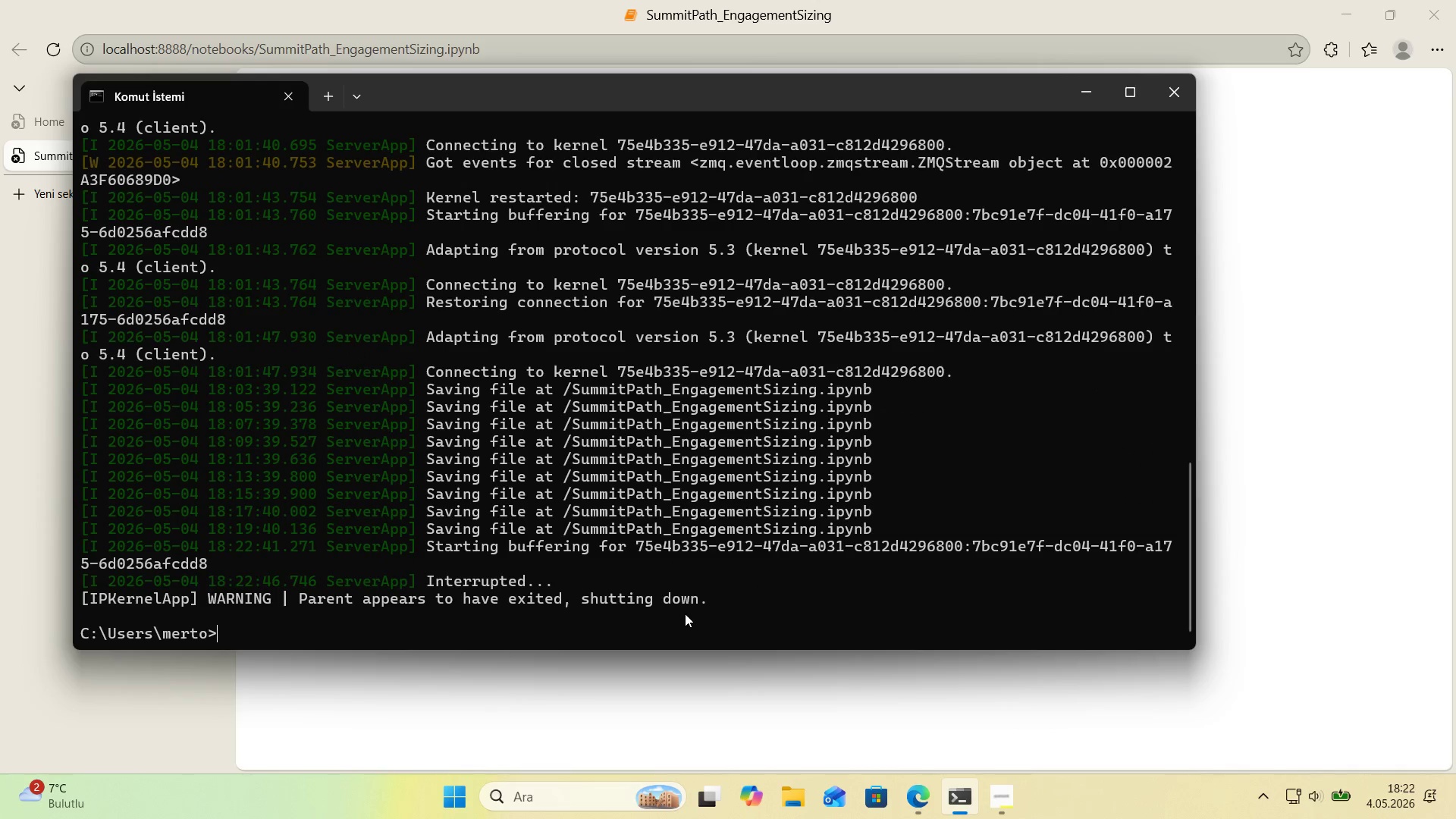 
key(ArrowUp)
 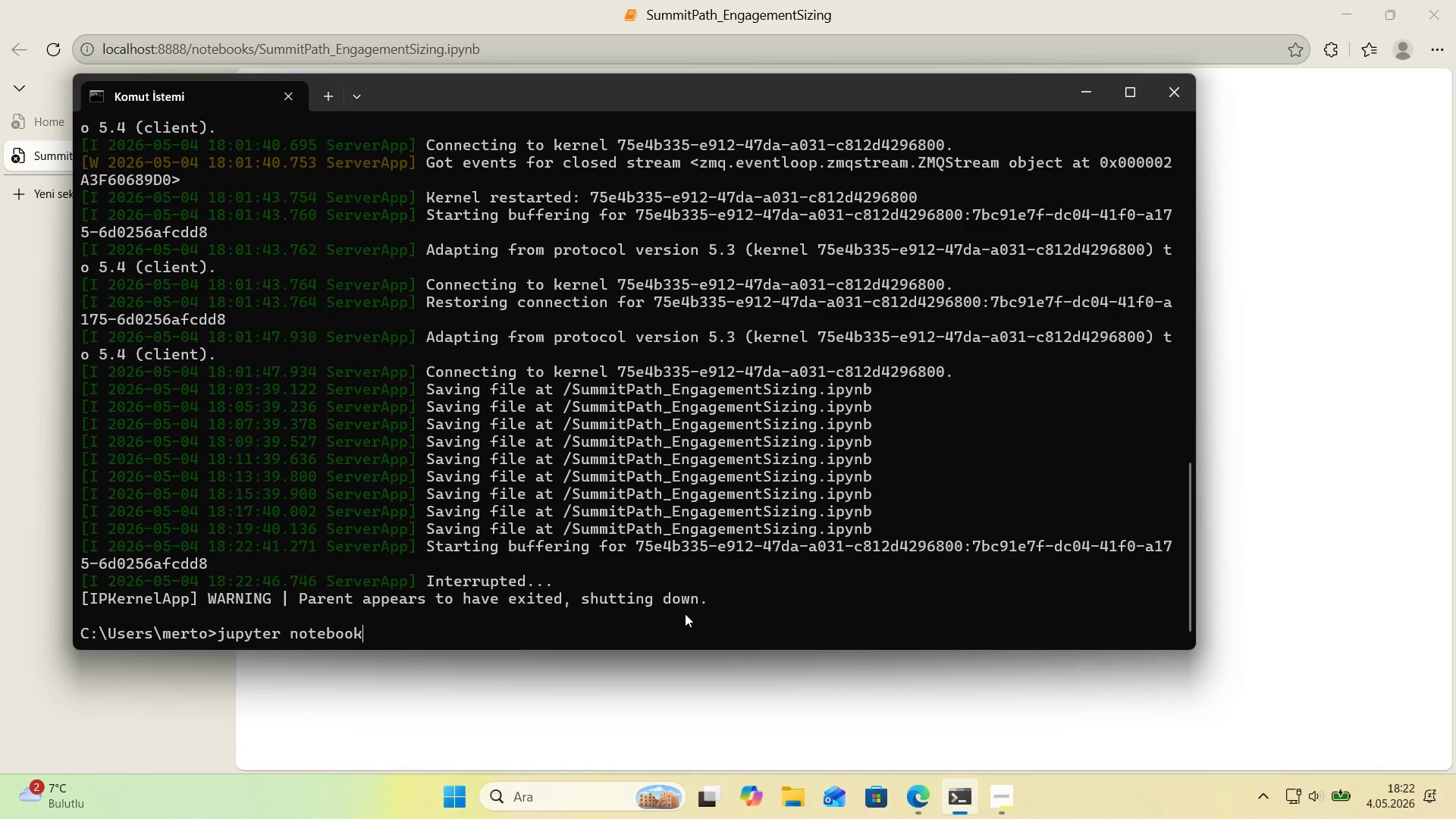 
key(ArrowUp)
 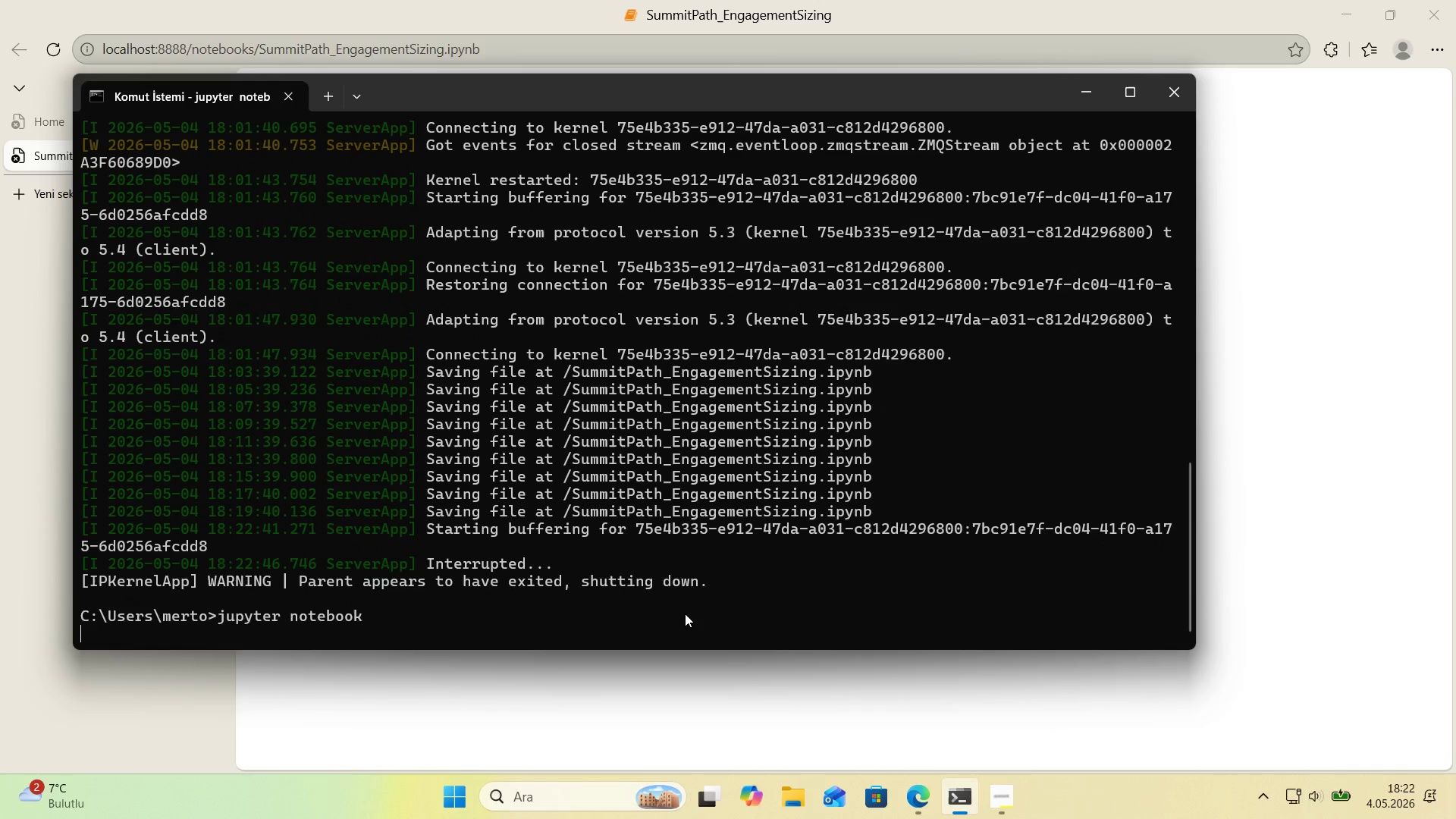 
key(Enter)
 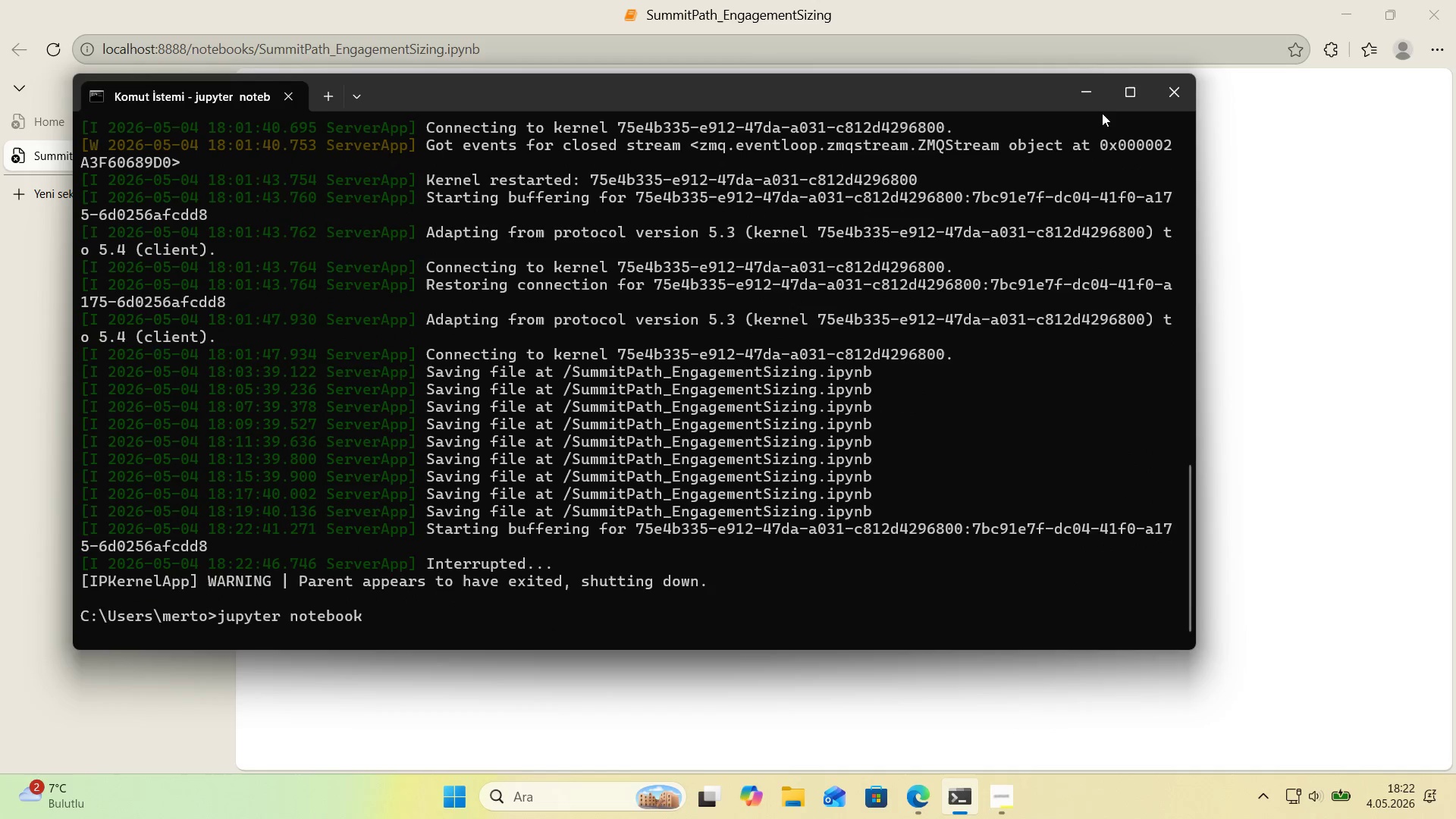 
left_click([1088, 93])
 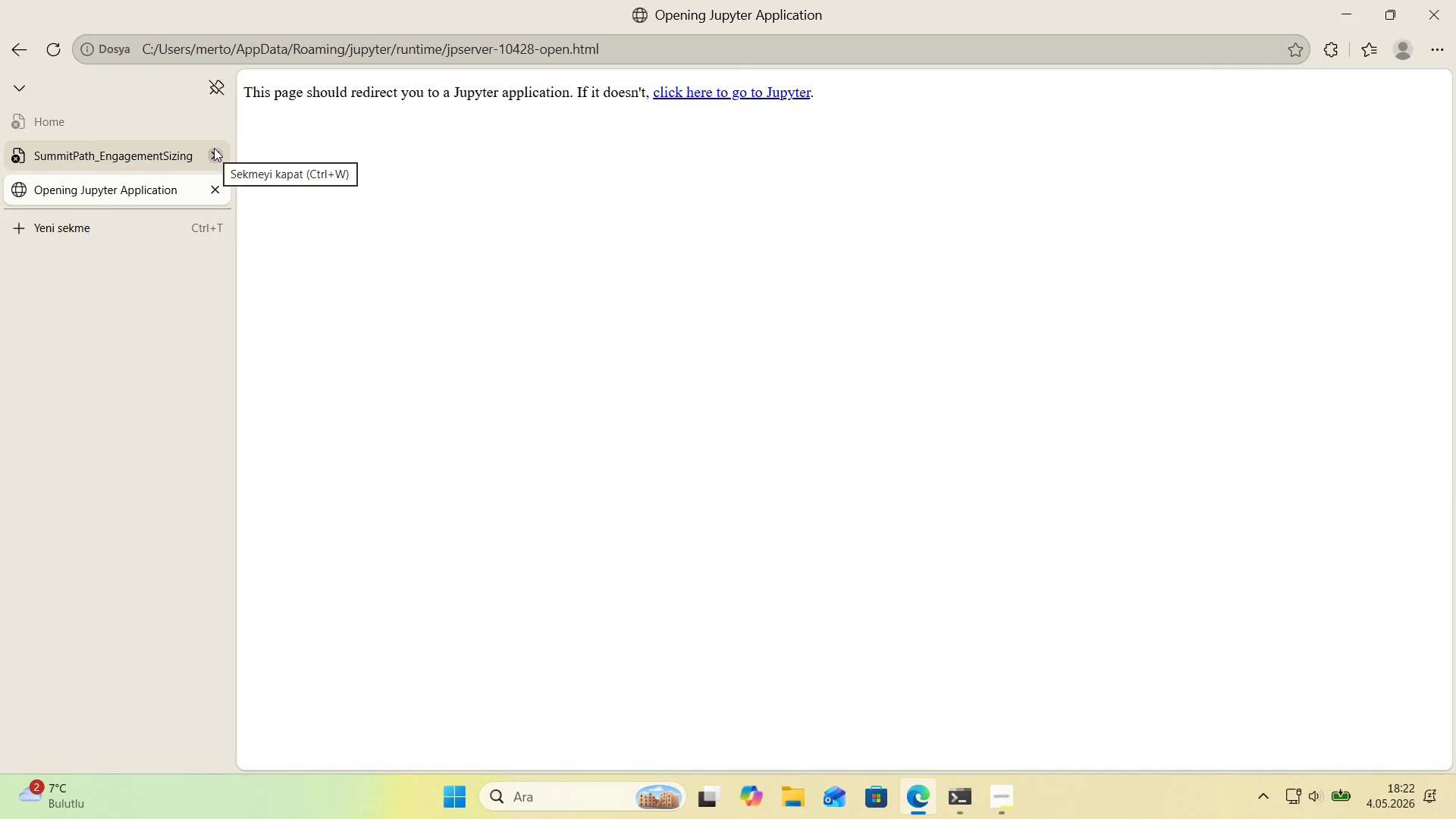 
left_click([214, 148])
 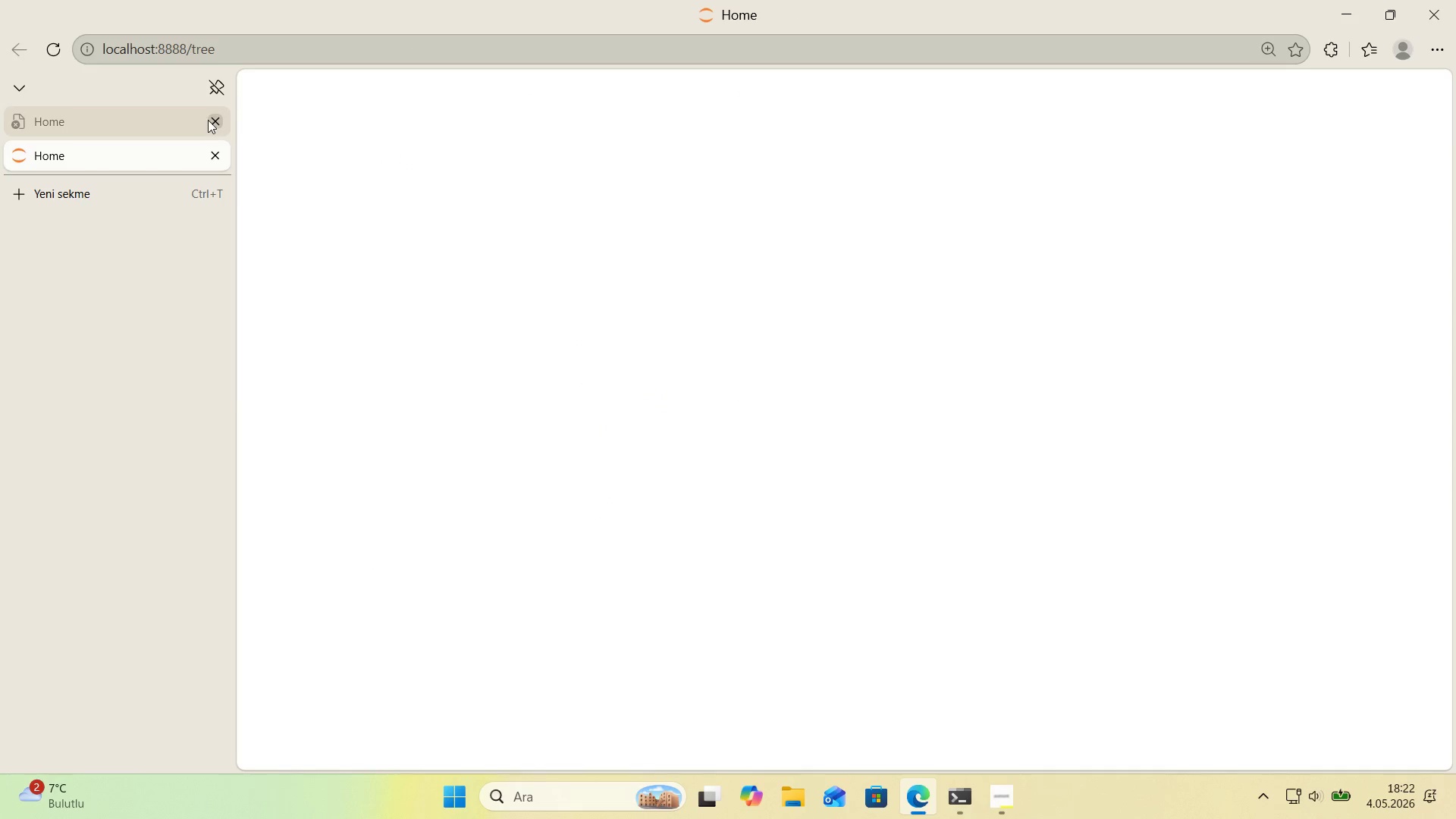 
left_click([208, 118])
 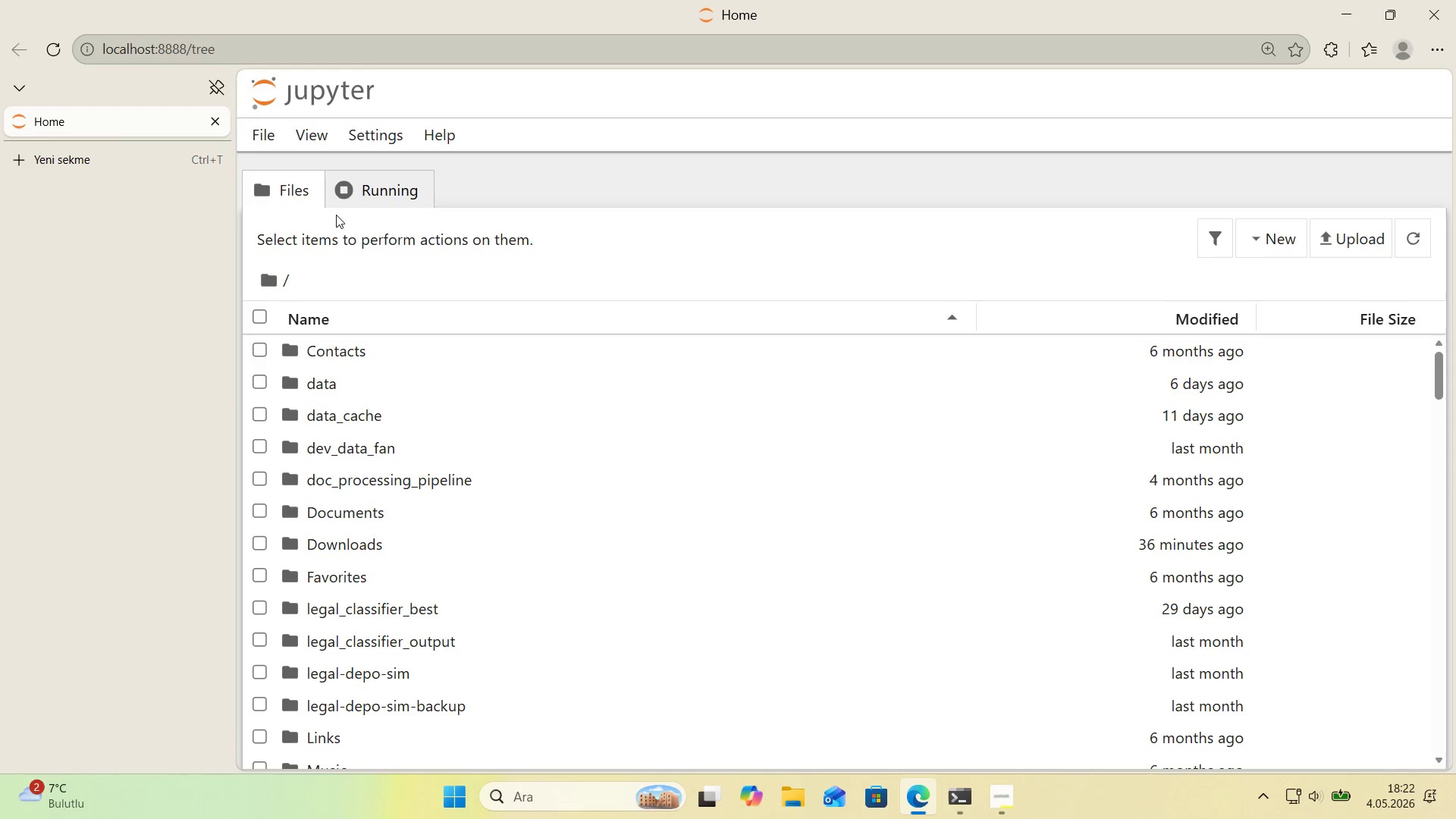 
scroll: coordinate [428, 543], scroll_direction: down, amount: 8.0
 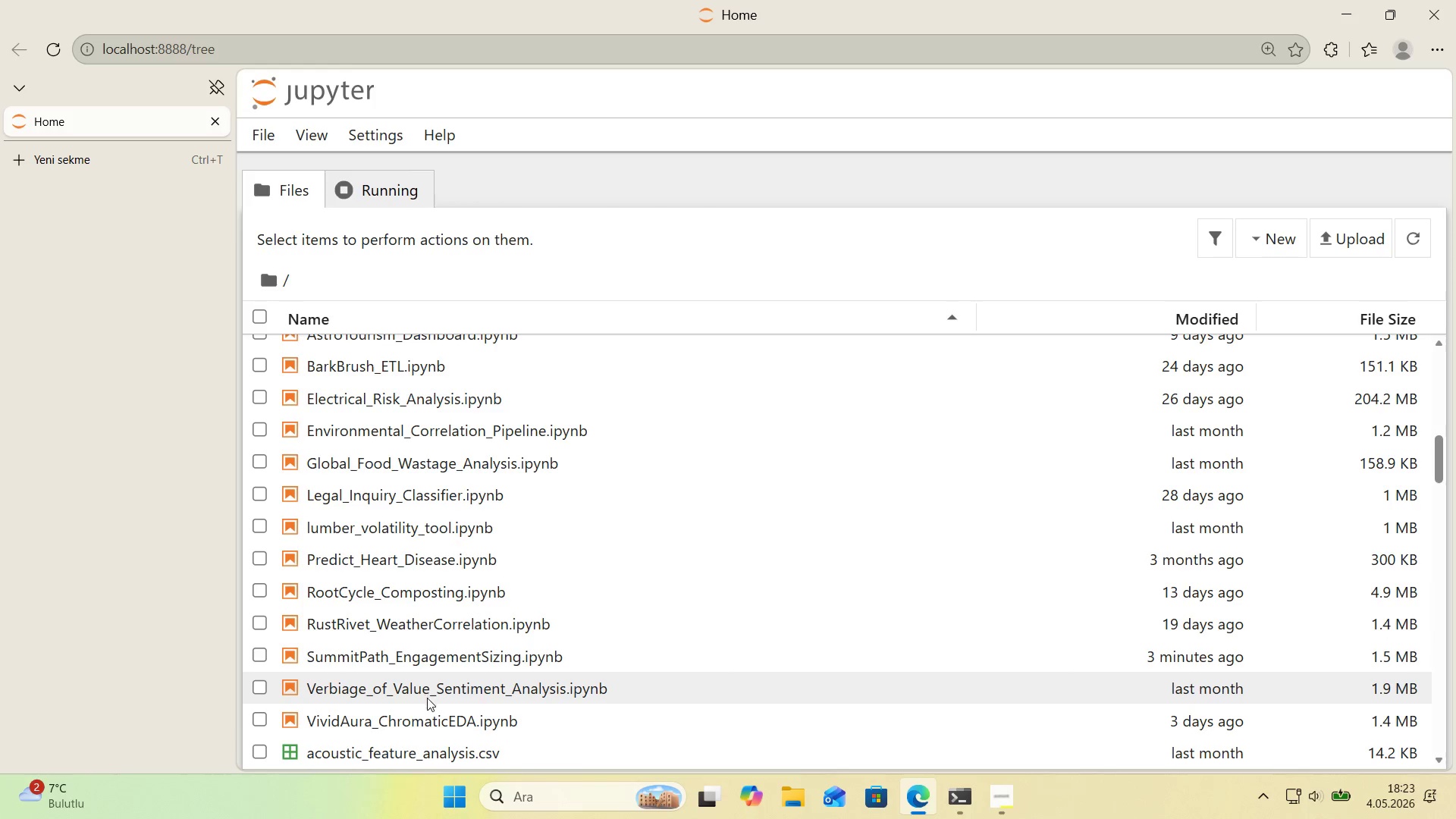 
left_click([394, 656])
 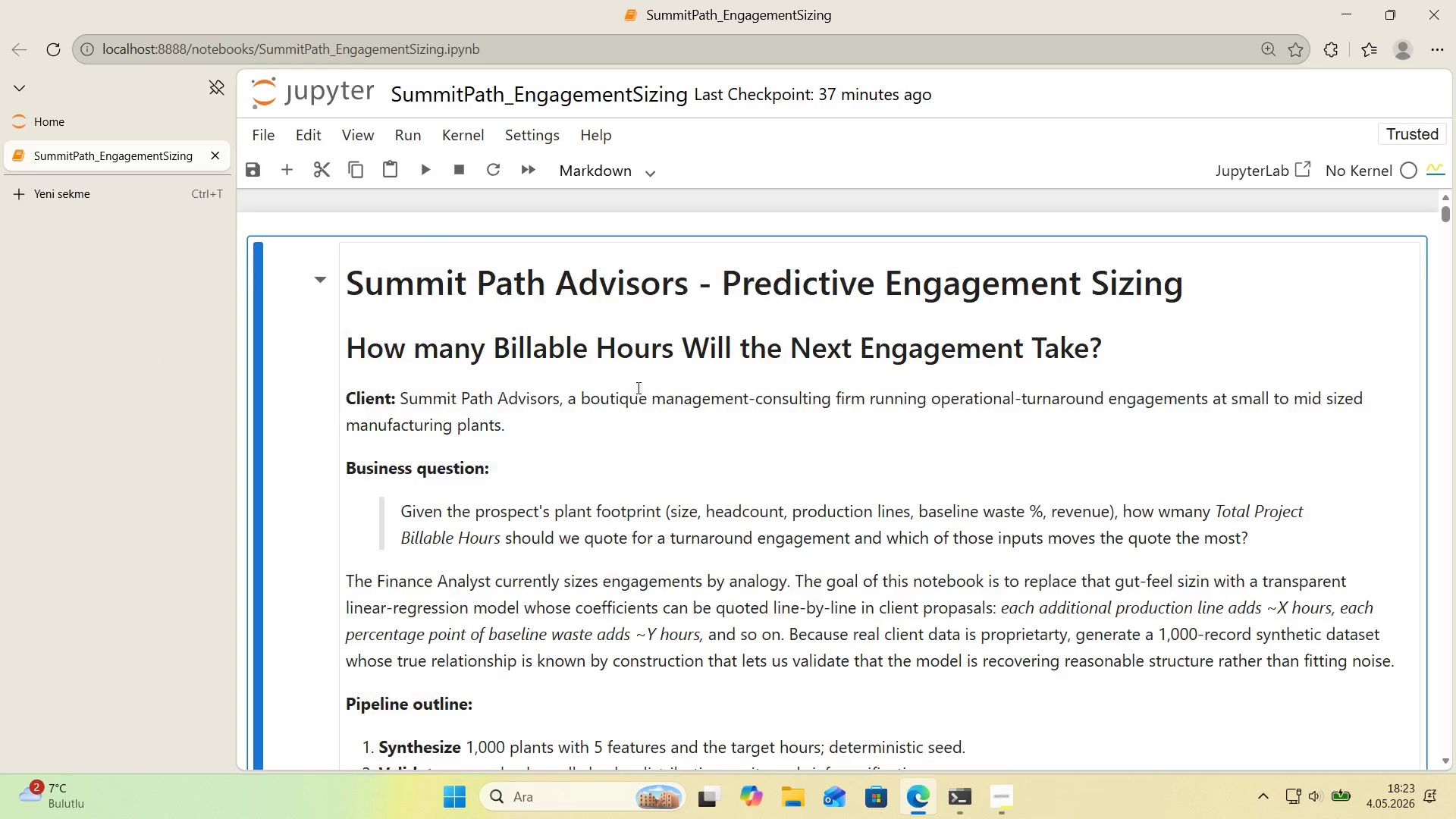 
scroll: coordinate [634, 388], scroll_direction: down, amount: 7.0
 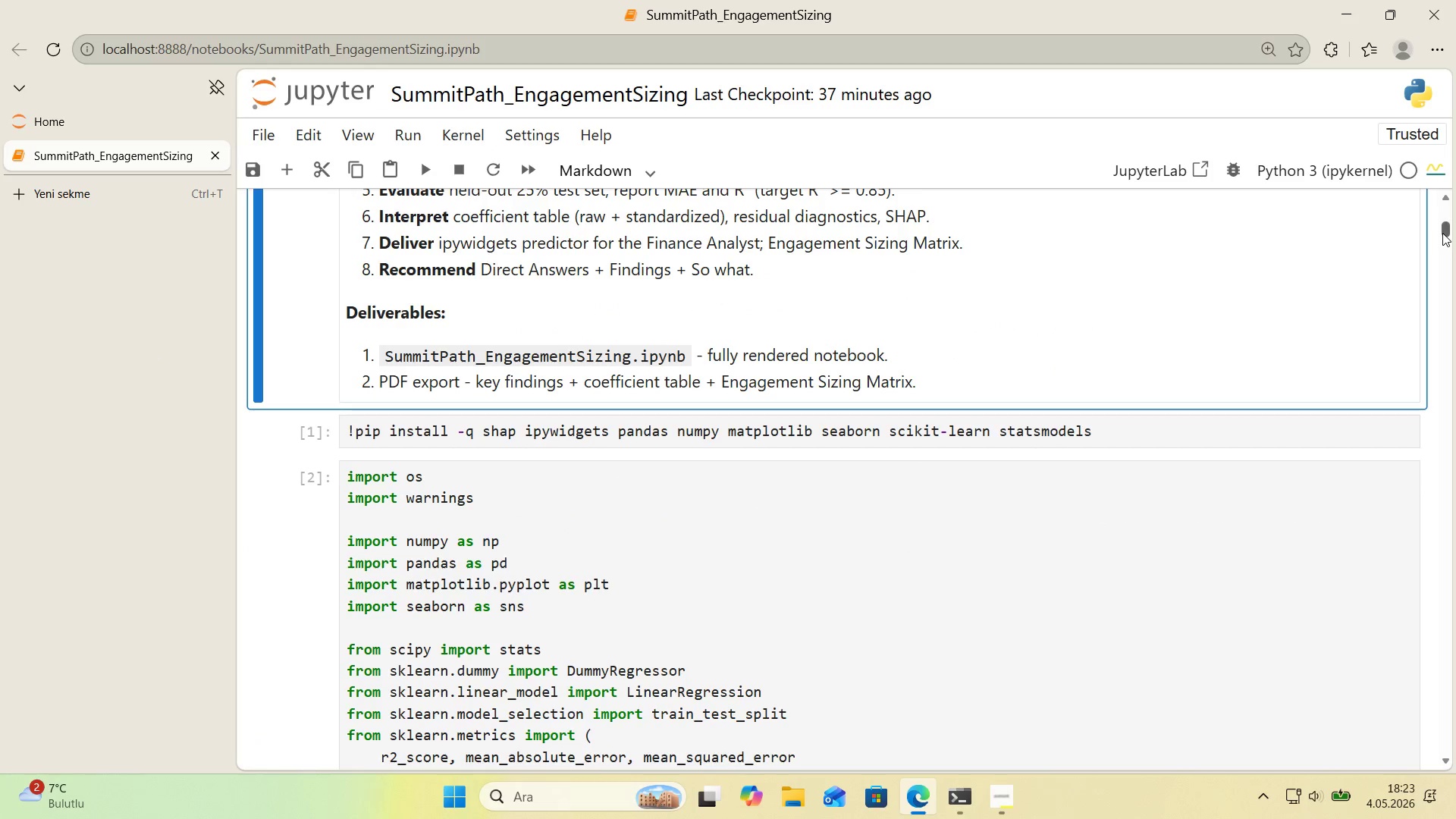 
left_click_drag(start_coordinate=[1444, 230], to_coordinate=[1446, 732])
 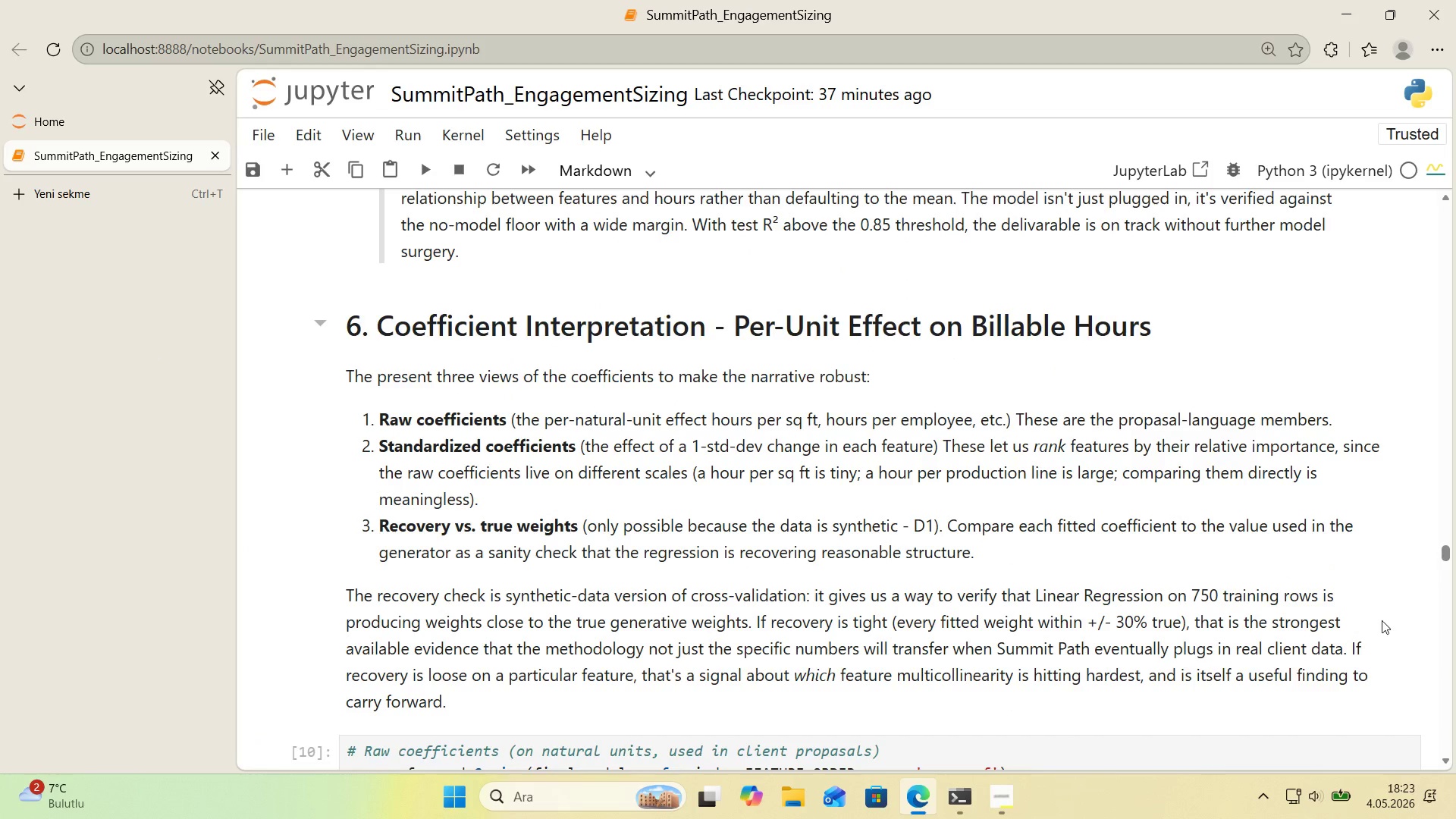 
scroll: coordinate [1450, 619], scroll_direction: down, amount: 17.0
 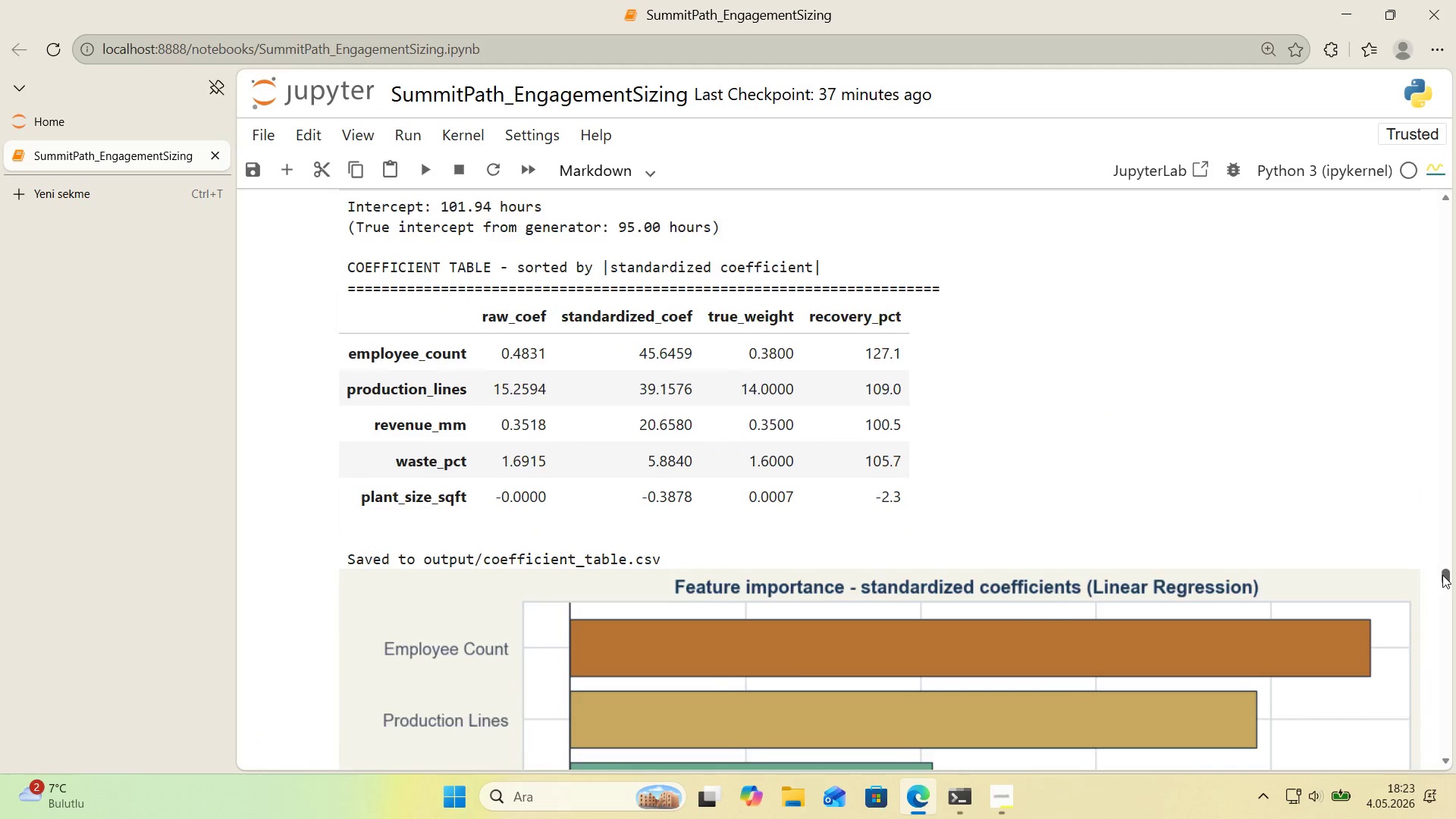 
left_click_drag(start_coordinate=[1443, 575], to_coordinate=[1447, 774])
 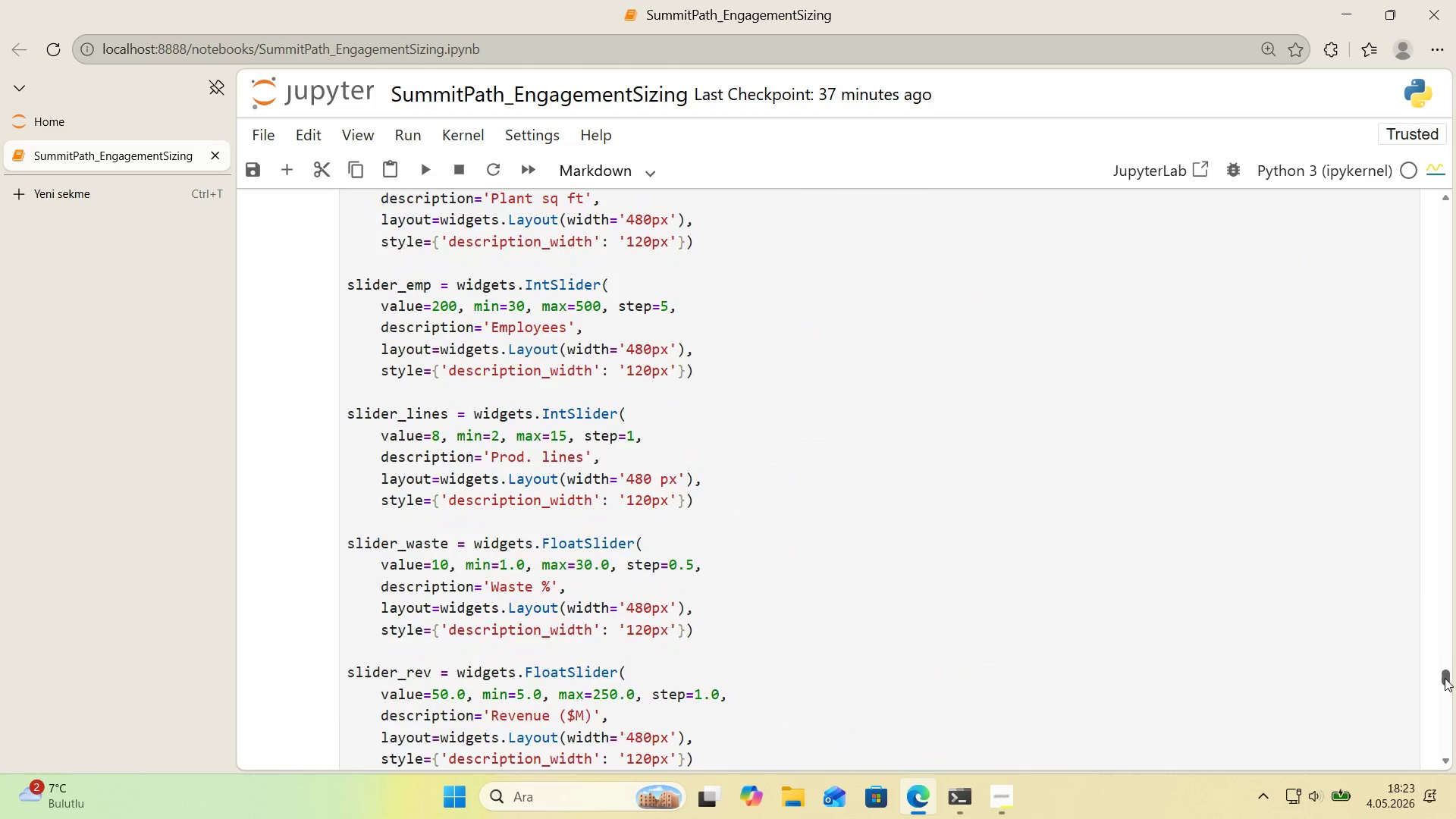 
left_click_drag(start_coordinate=[1445, 677], to_coordinate=[1442, 764])
 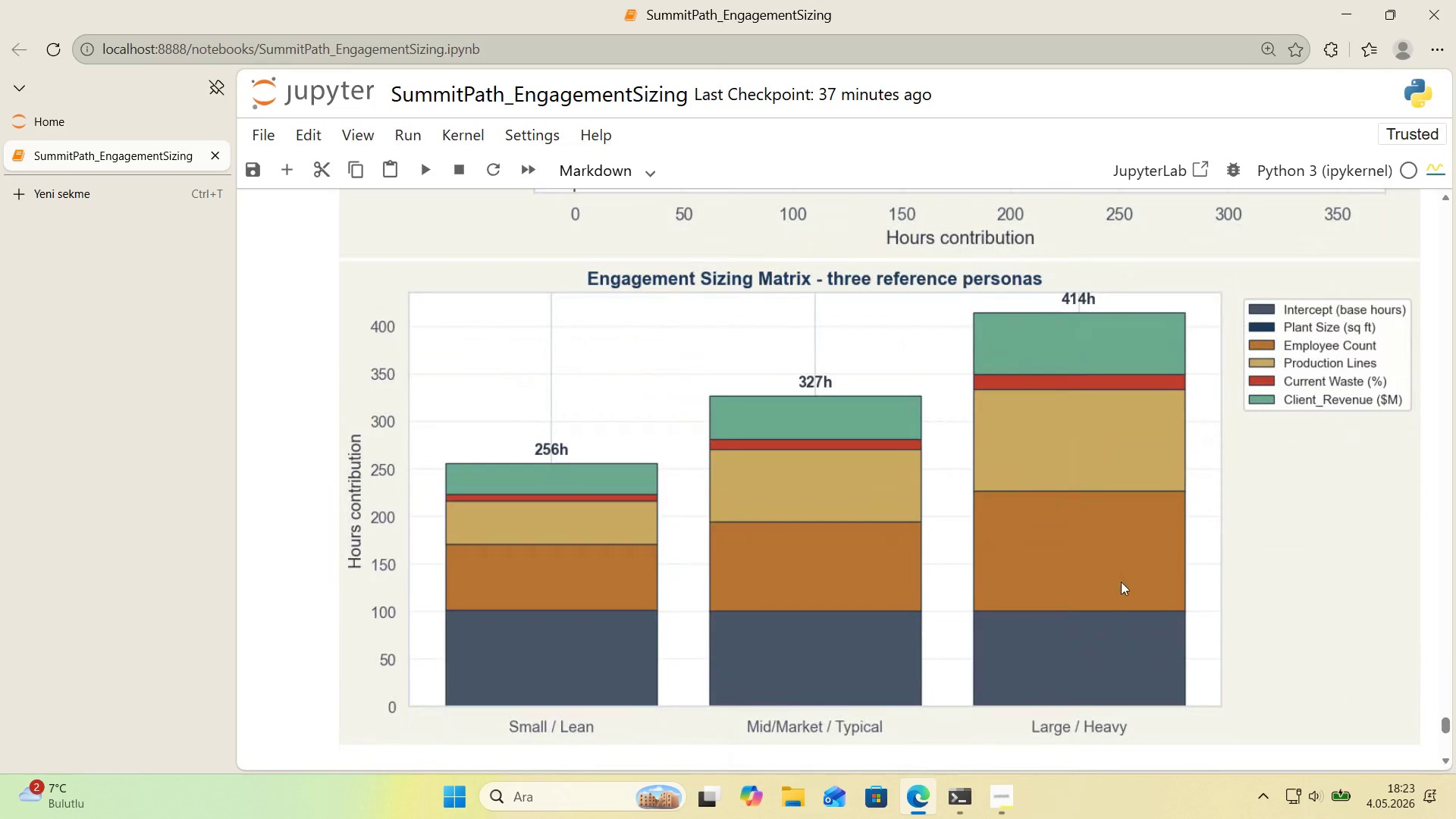 
scroll: coordinate [1101, 574], scroll_direction: down, amount: 12.0
 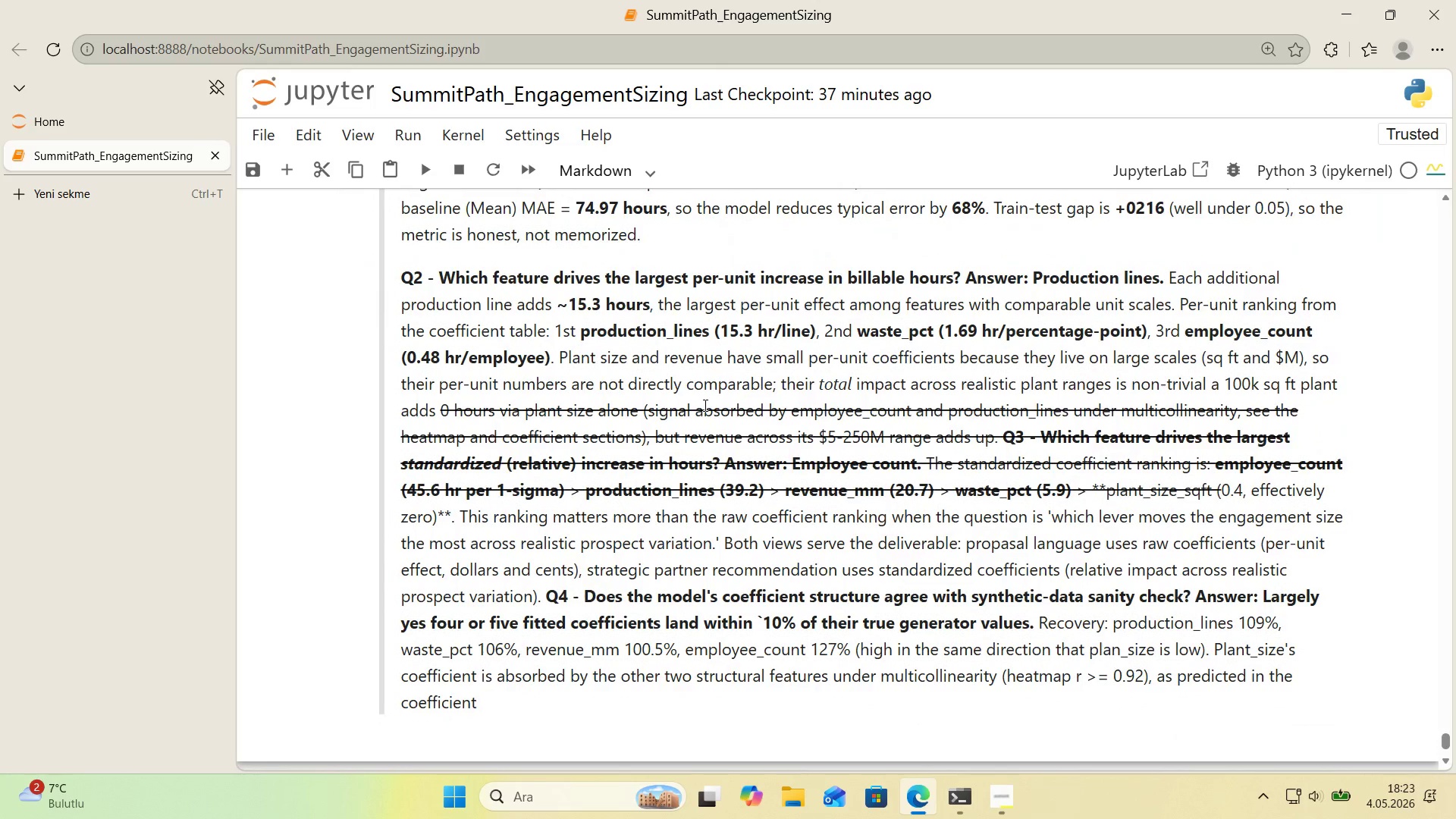 
double_click([736, 436])
 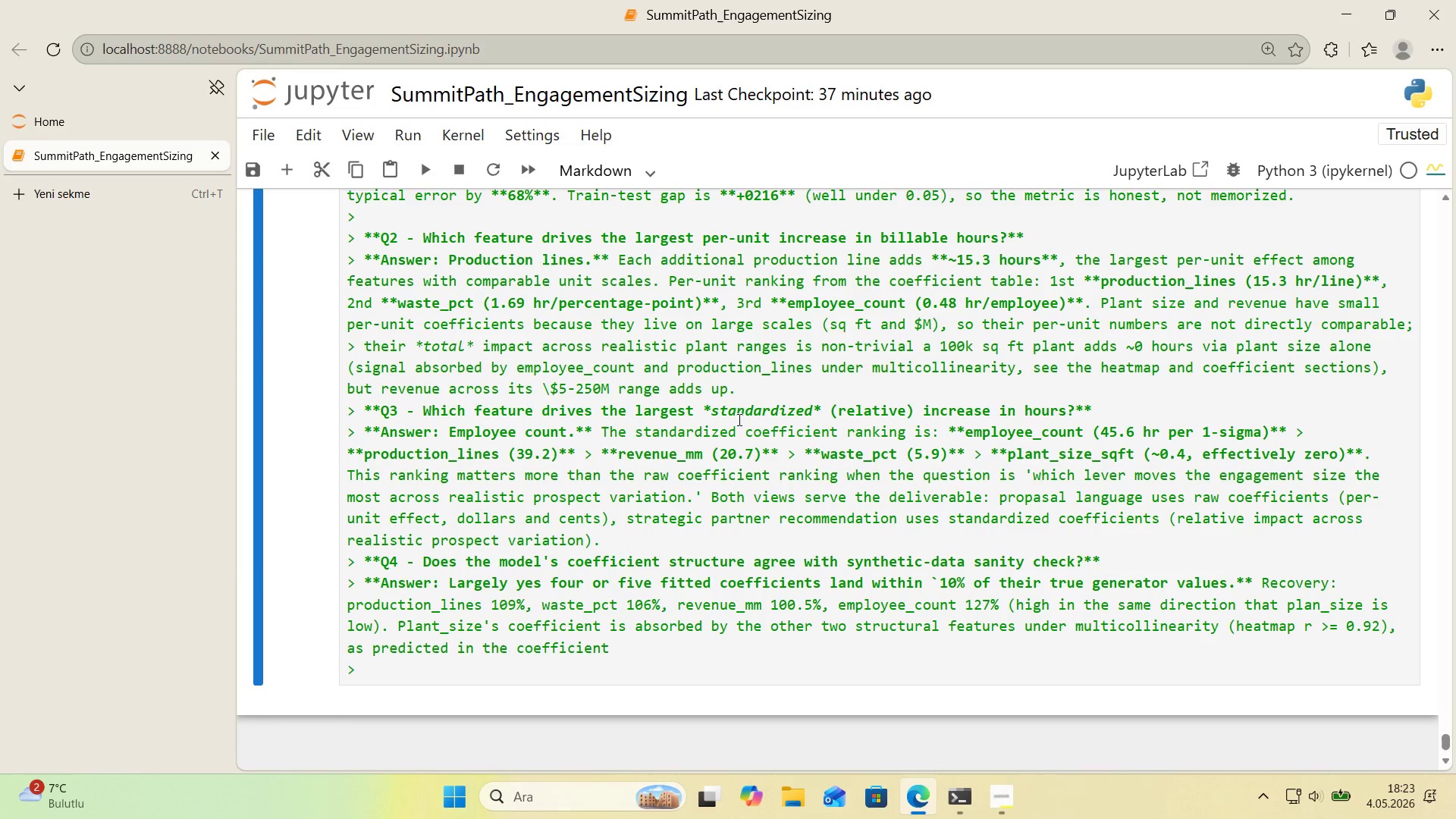 
left_click([752, 390])
 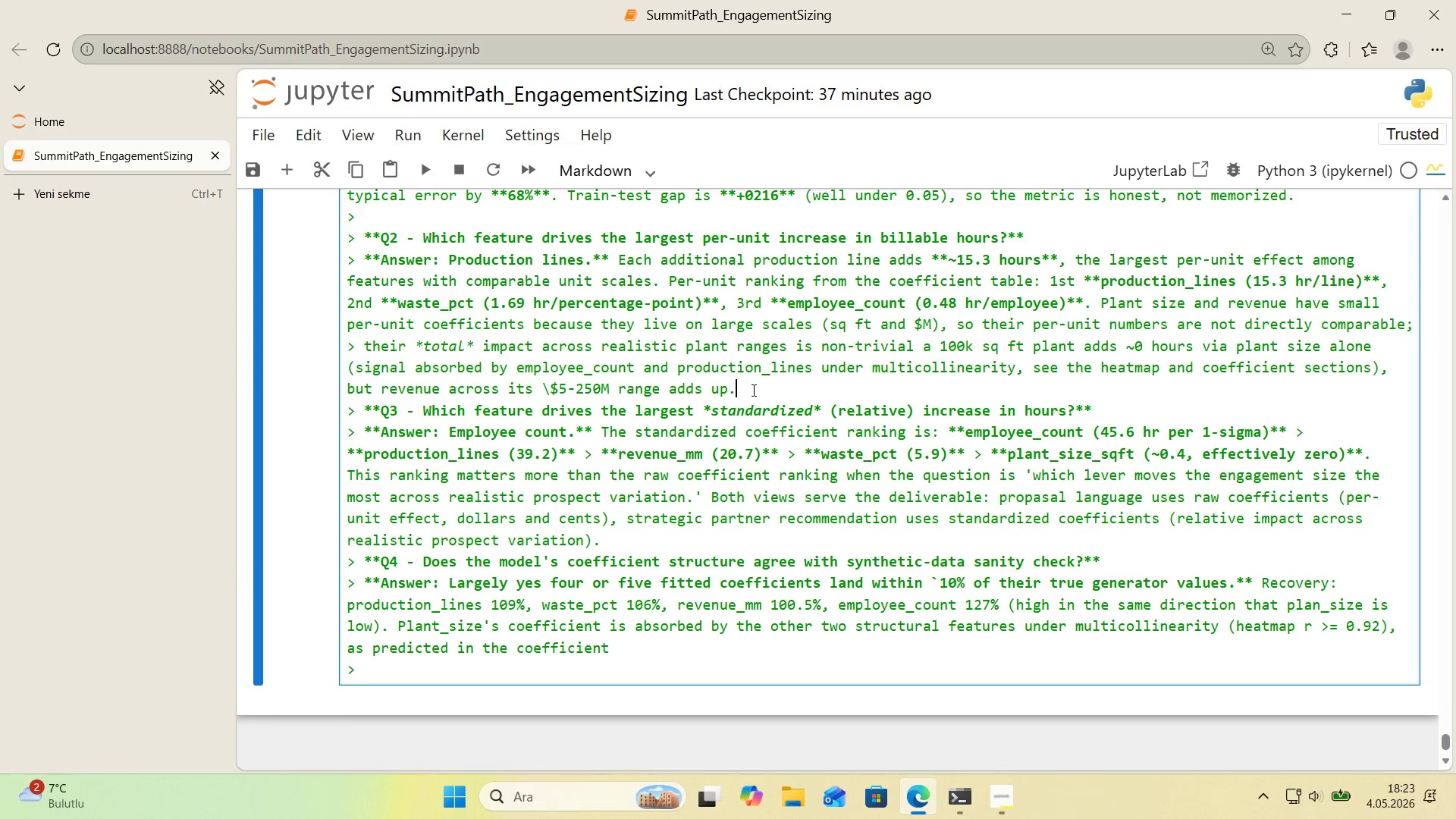 
key(Enter)
 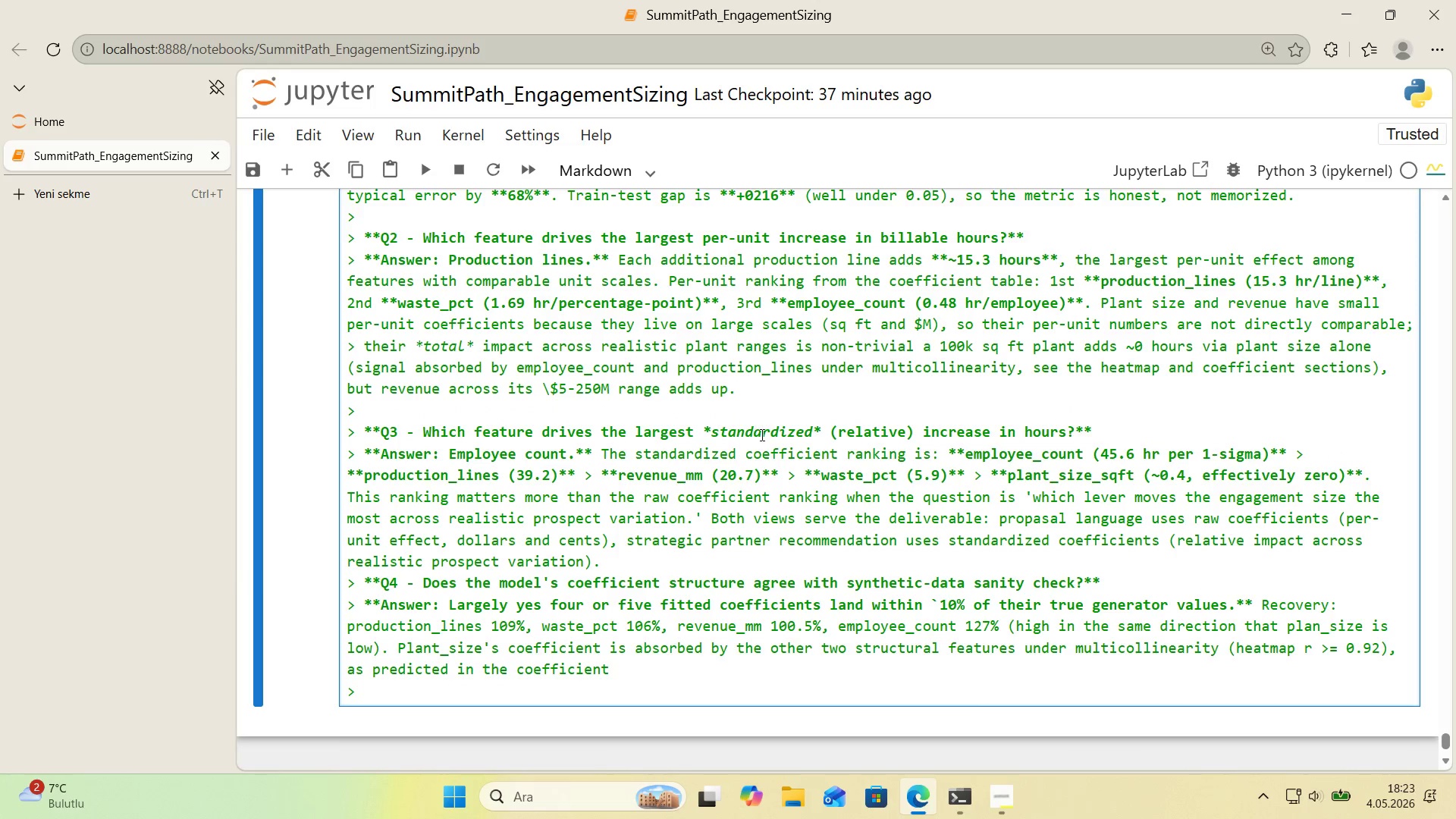 
left_click([684, 560])
 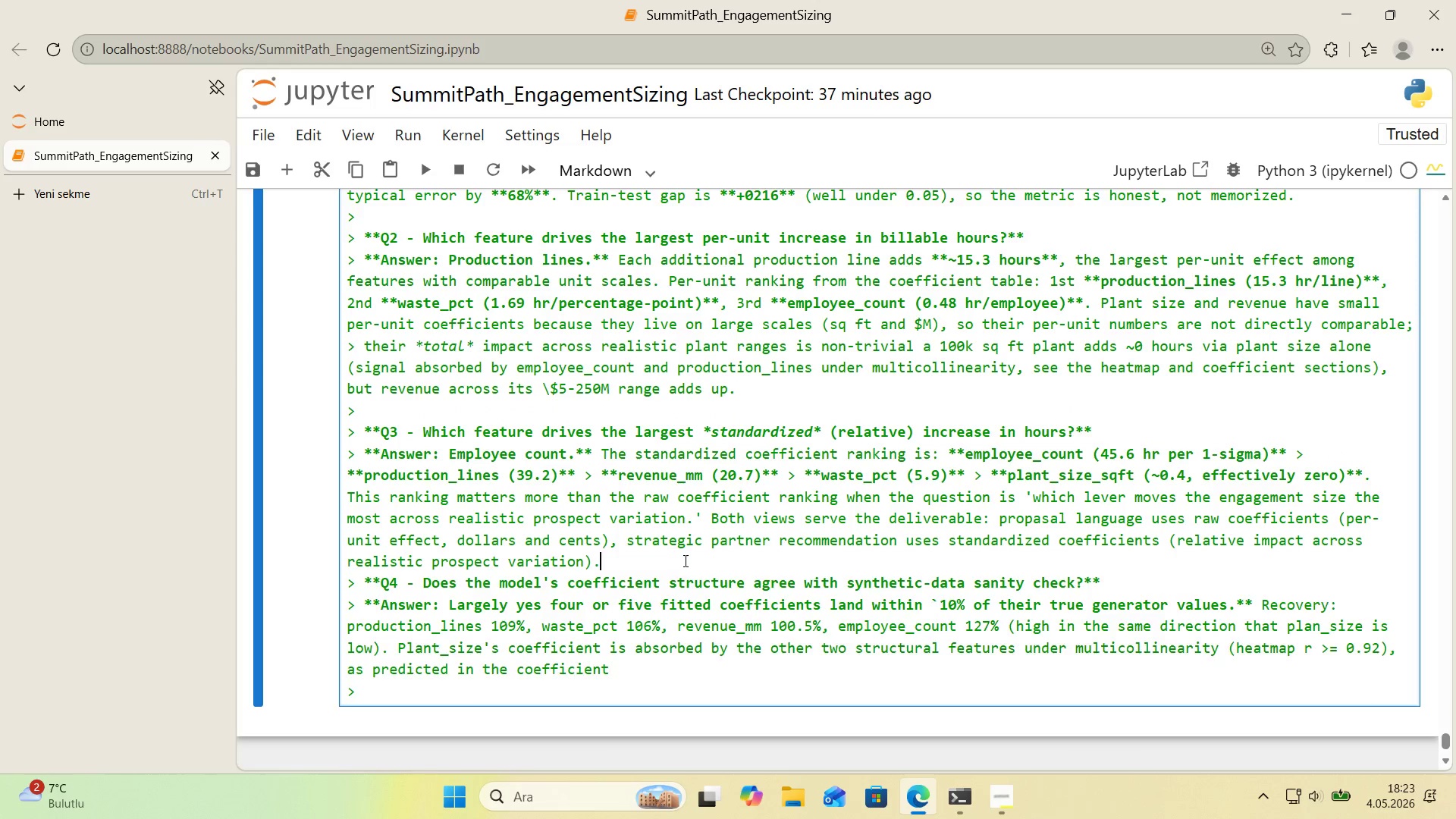 
key(Enter)
 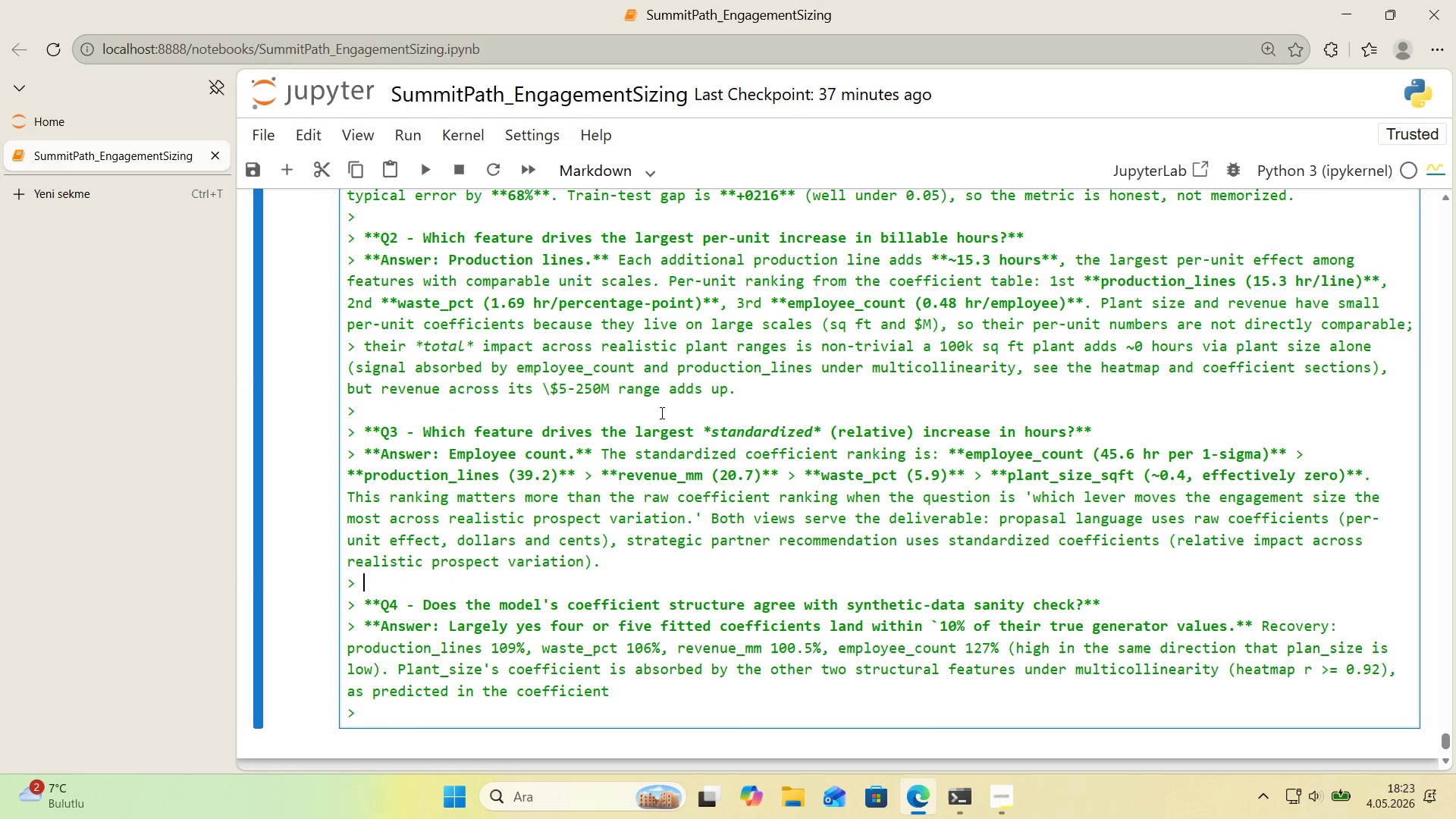 
scroll: coordinate [1026, 326], scroll_direction: up, amount: 3.0
 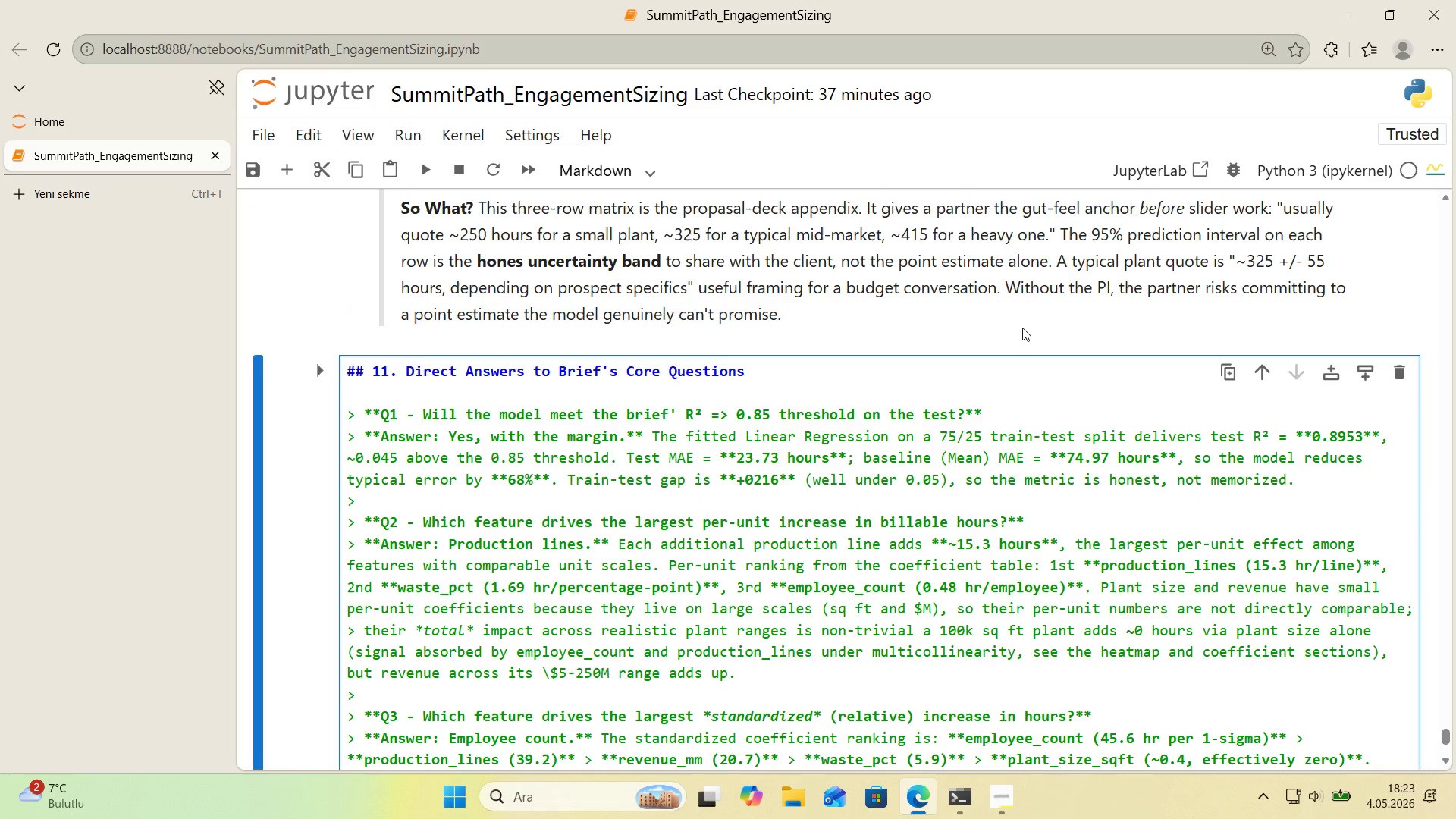 
scroll: coordinate [1021, 328], scroll_direction: down, amount: 3.0
 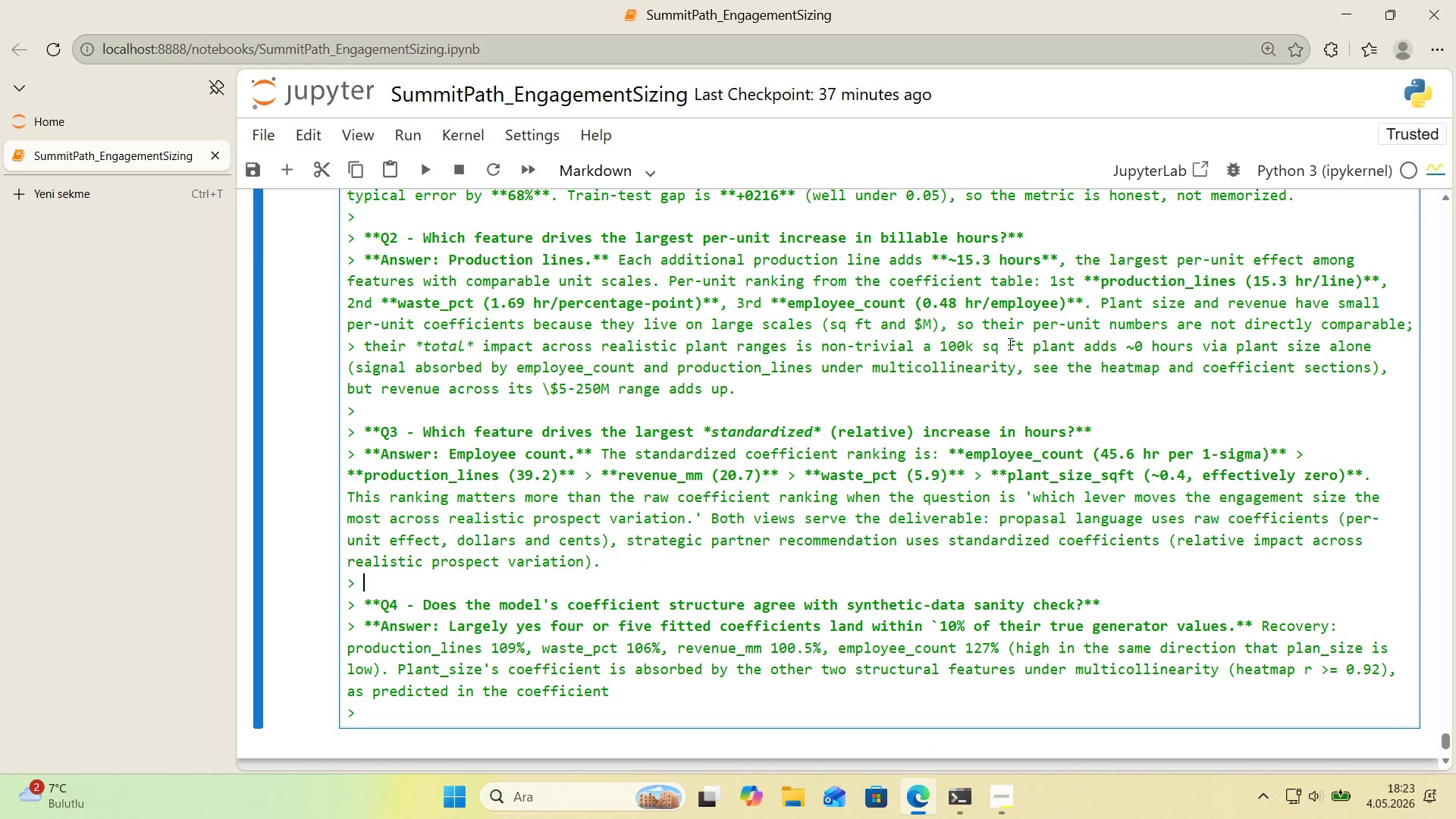 
key(Shift+Enter)
 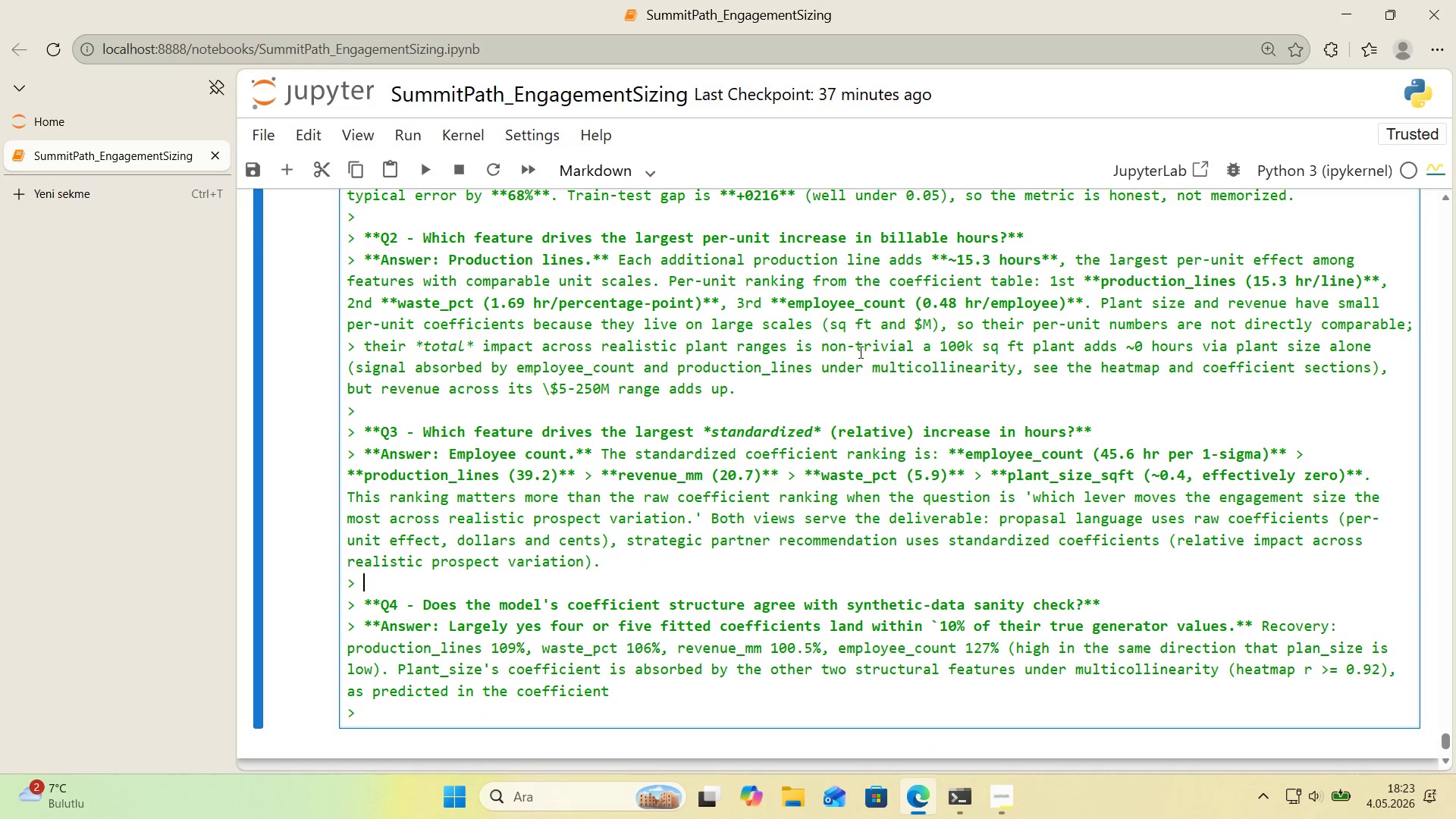 
scroll: coordinate [851, 353], scroll_direction: down, amount: 2.0
 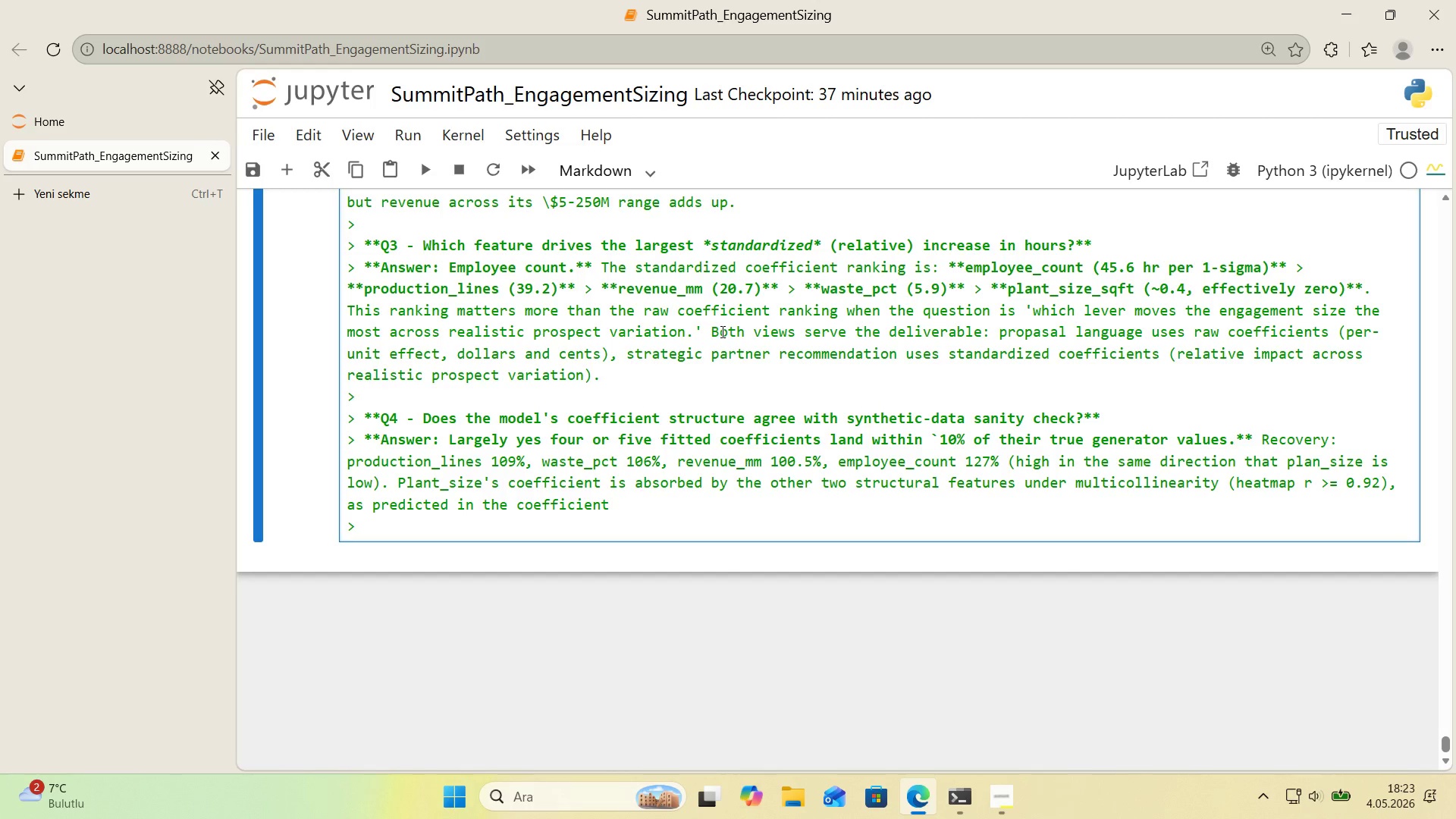 
scroll: coordinate [637, 271], scroll_direction: up, amount: 33.0
 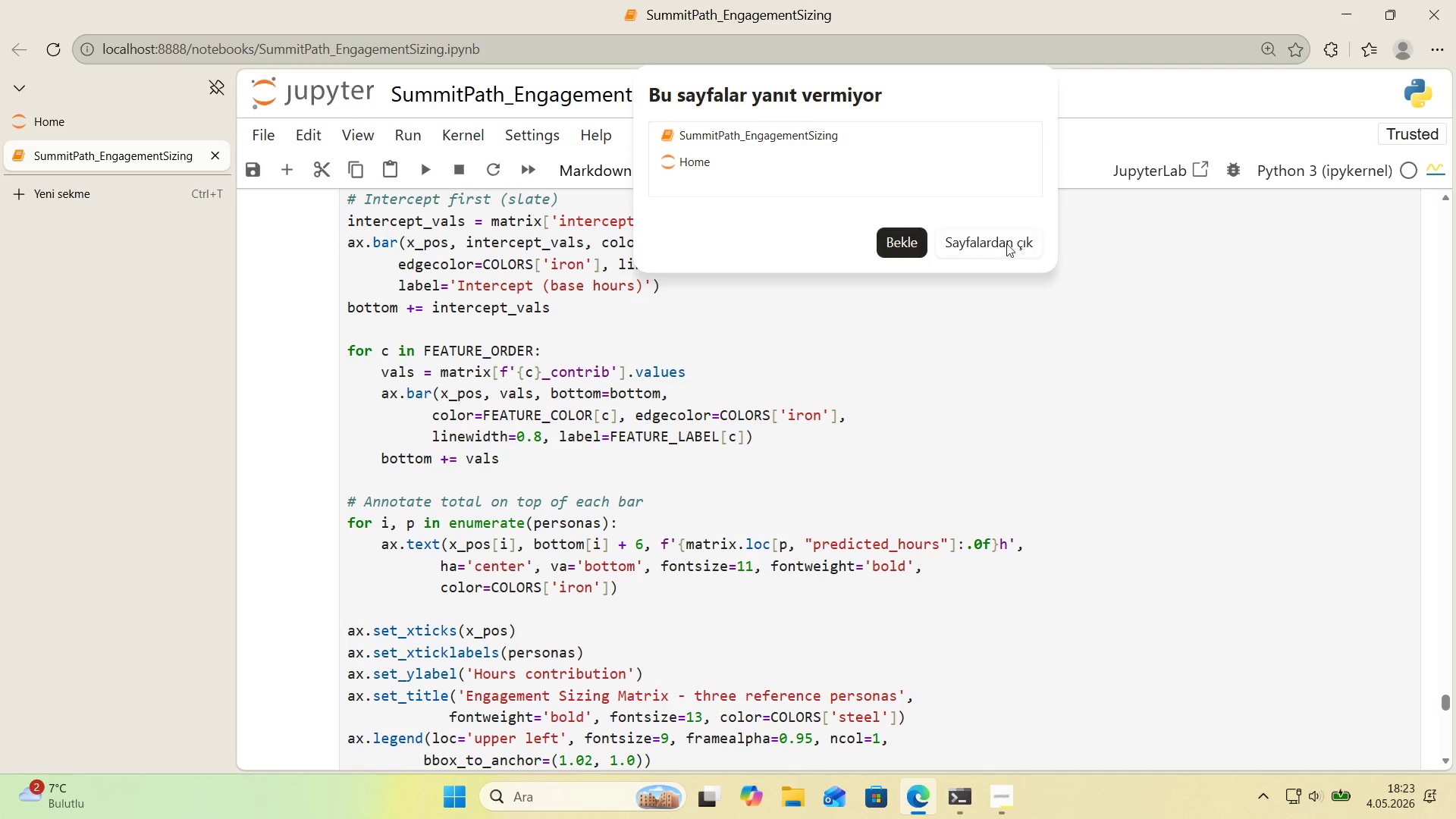 
left_click([1002, 240])
 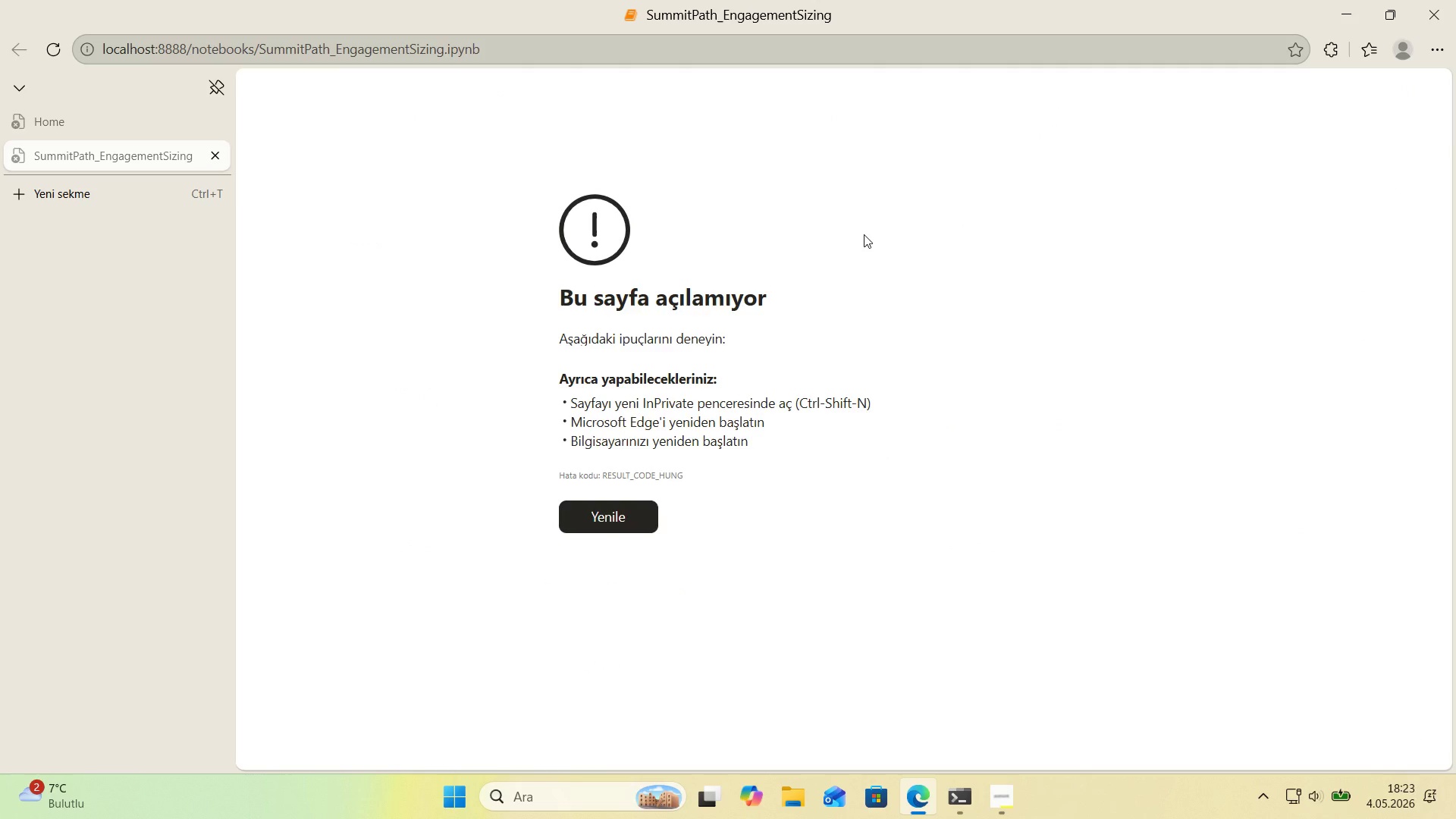 
wait(10.73)
 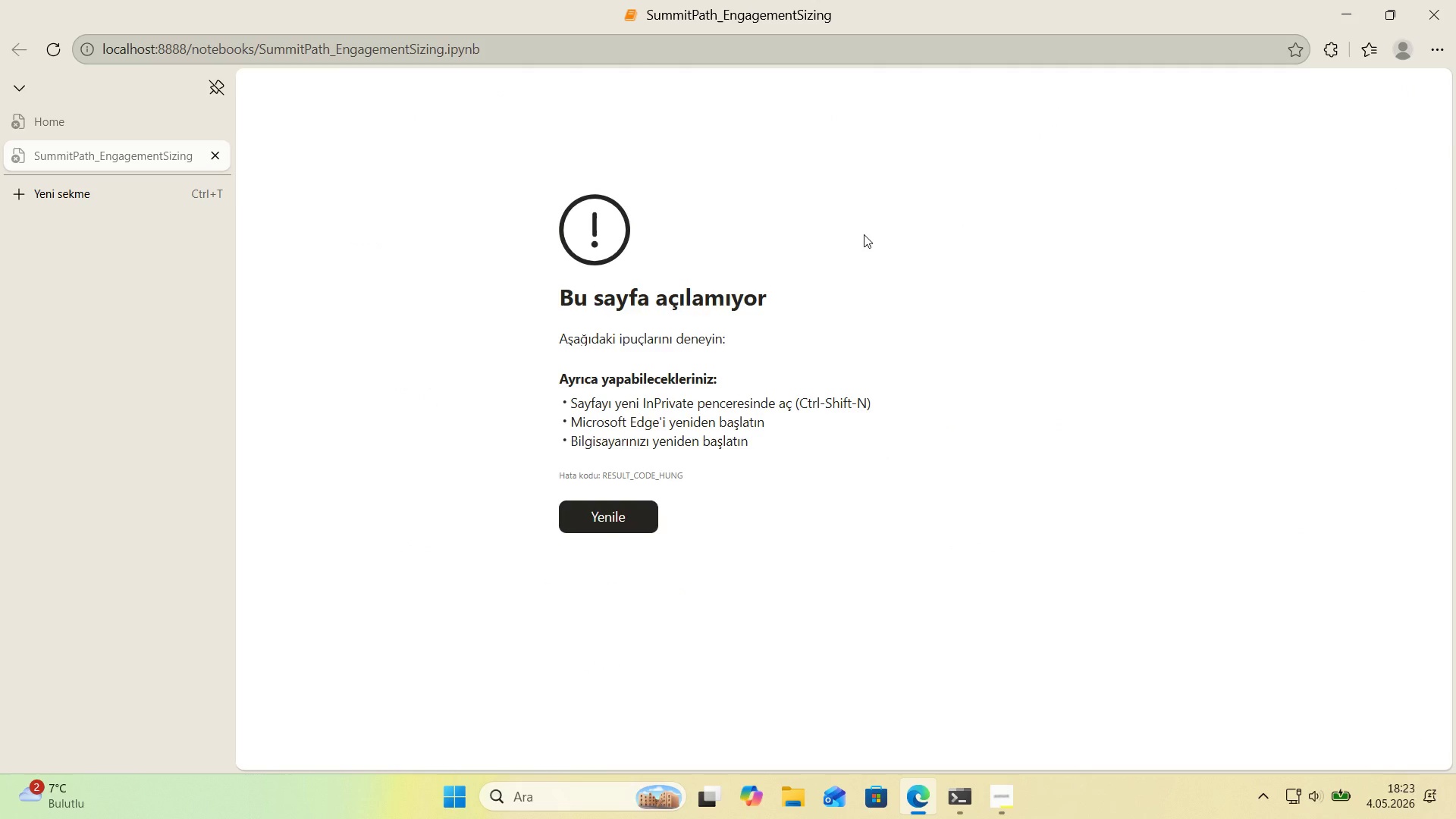 
left_click([950, 808])
 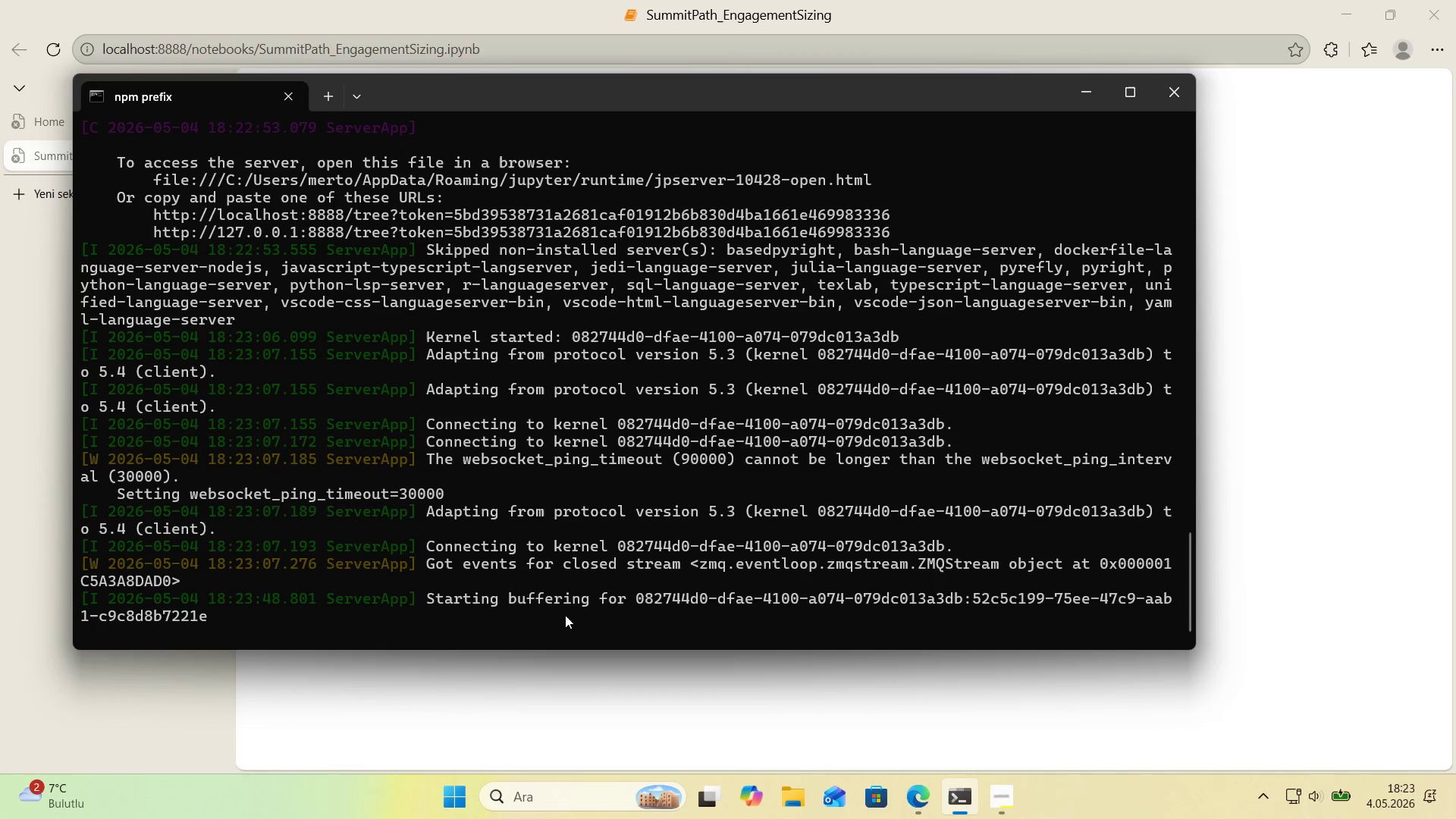 
left_click([549, 622])
 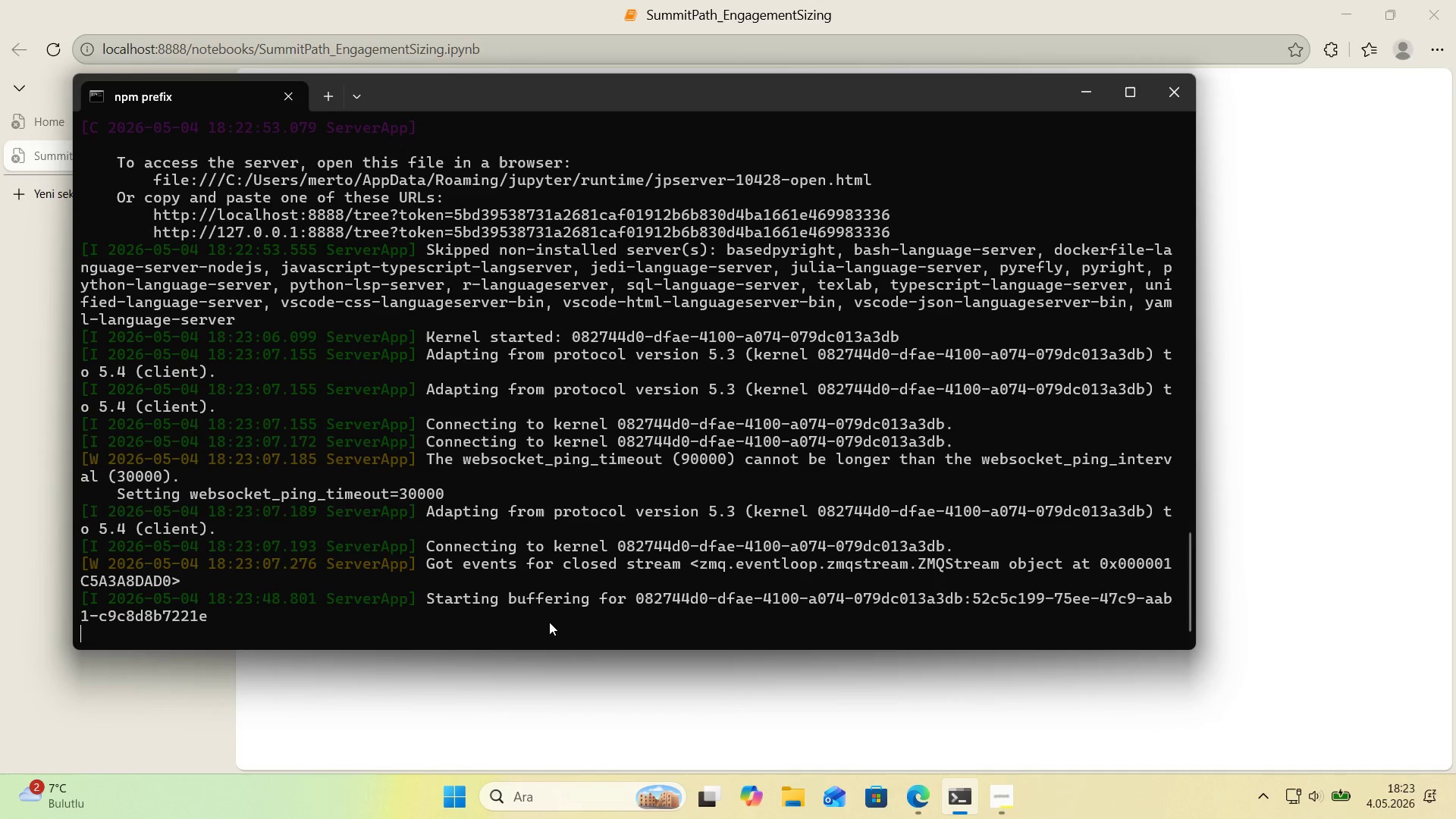 
key(Control+C)
 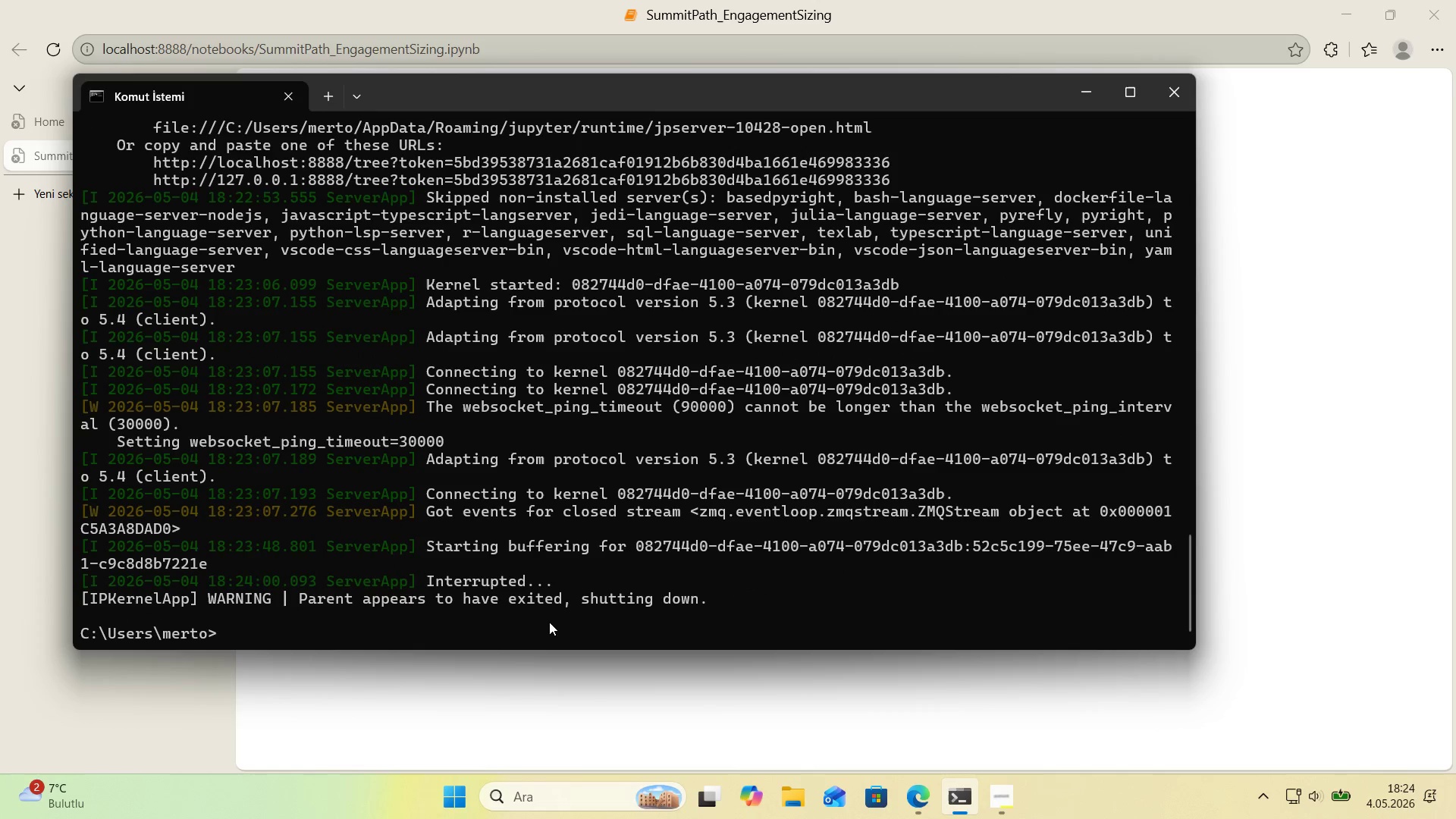 
key(ArrowUp)
 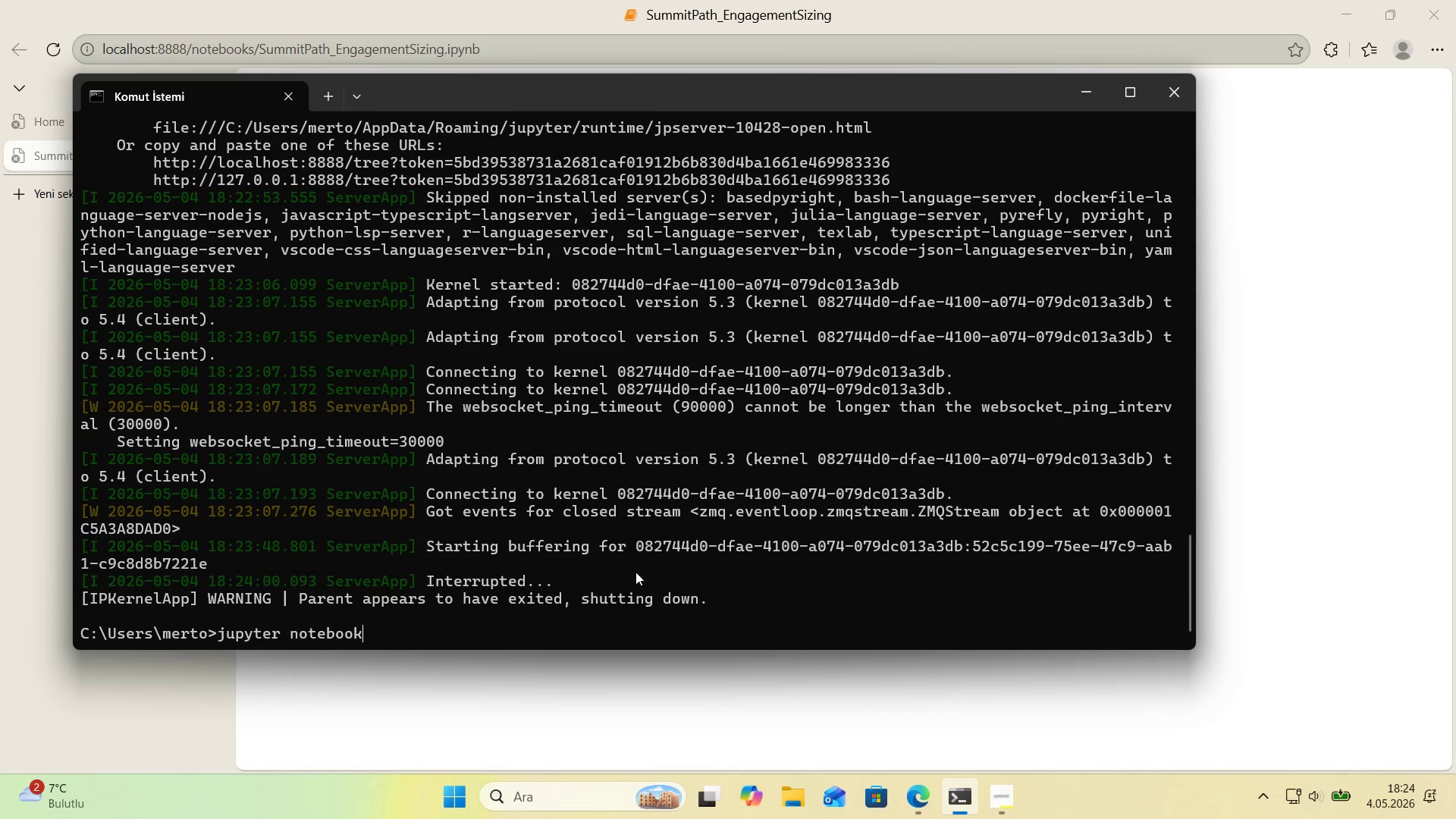 
key(Enter)
 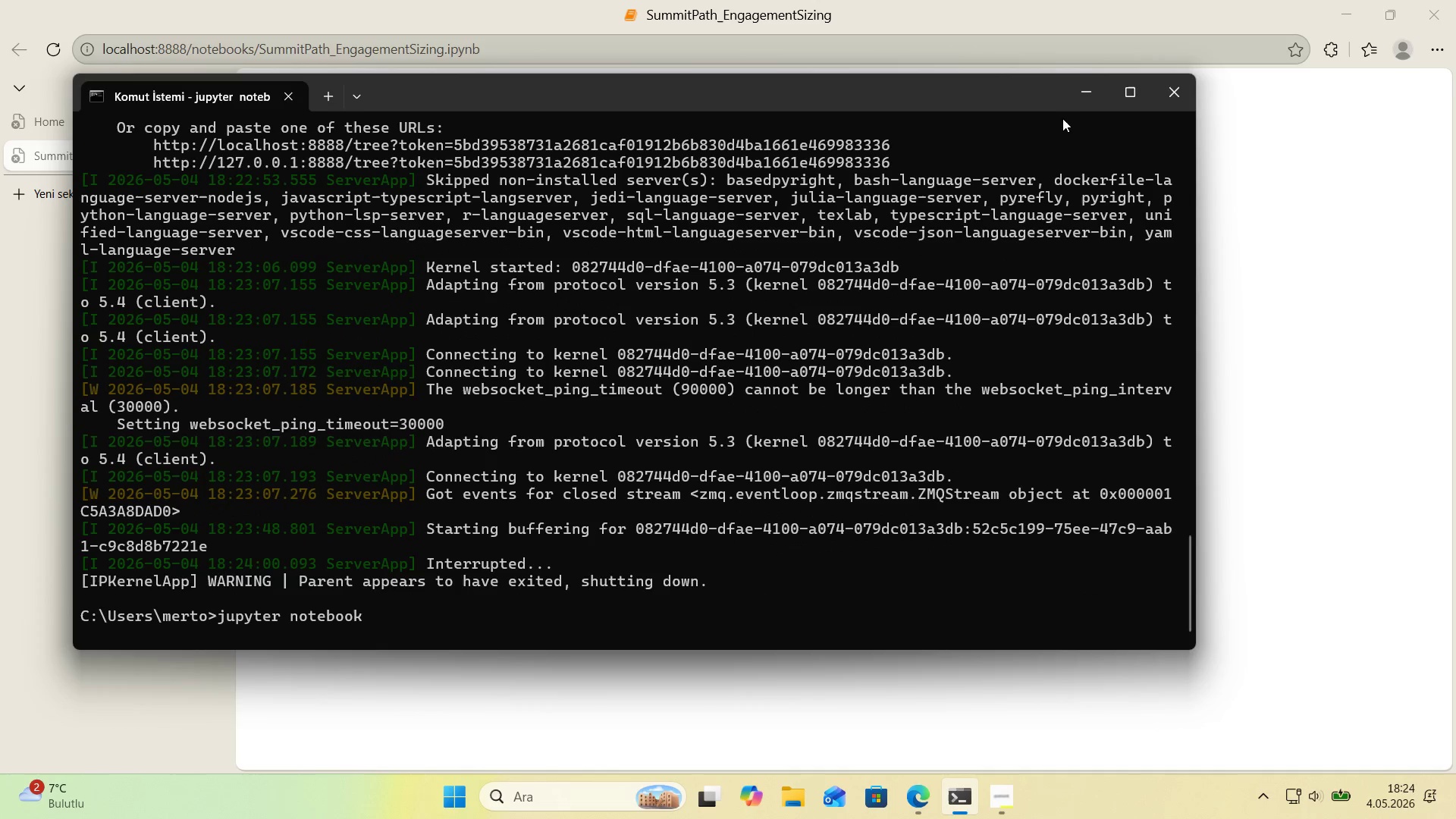 
left_click([1082, 98])
 